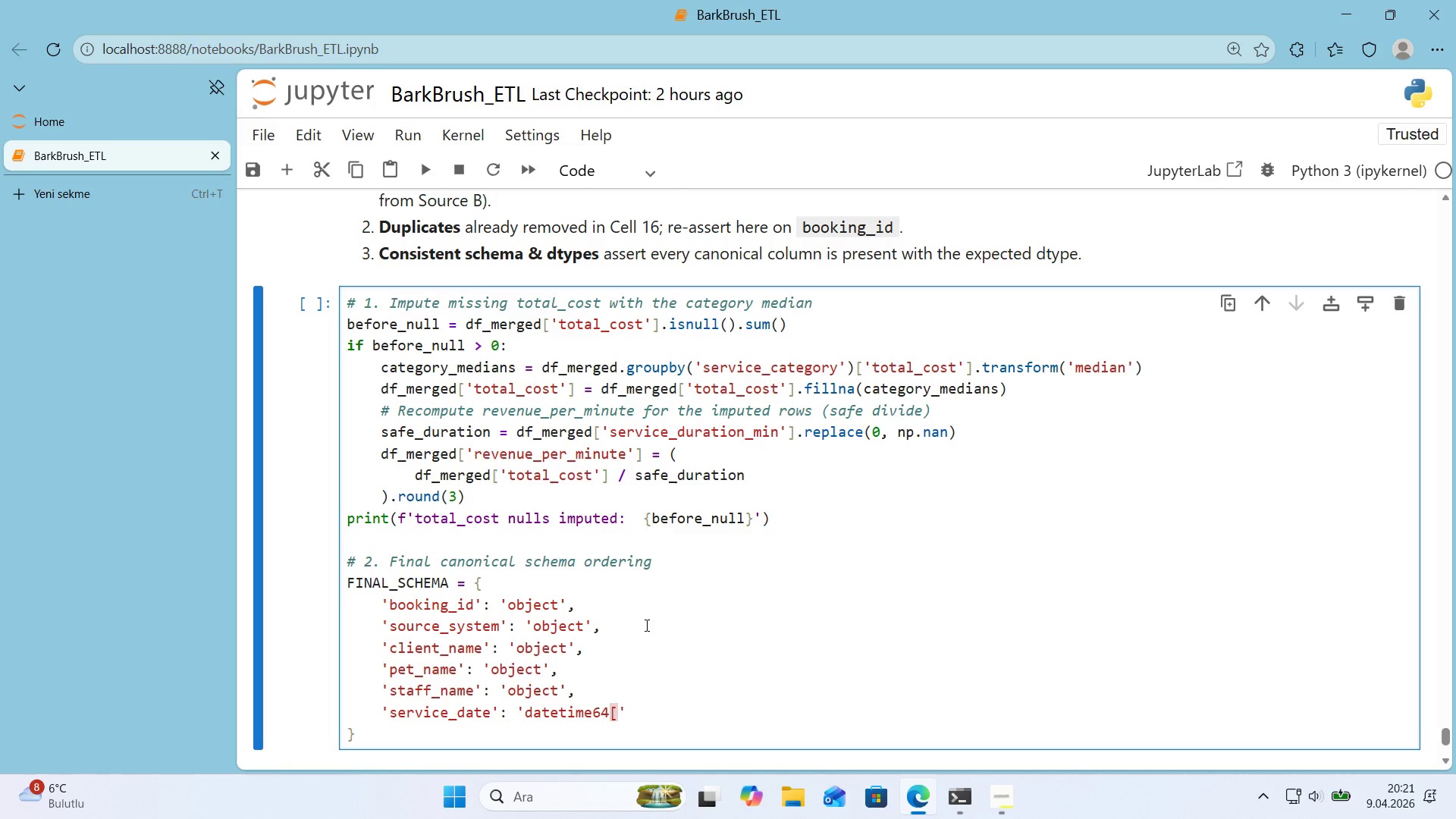 
key(Alt+Control+AltRight)
 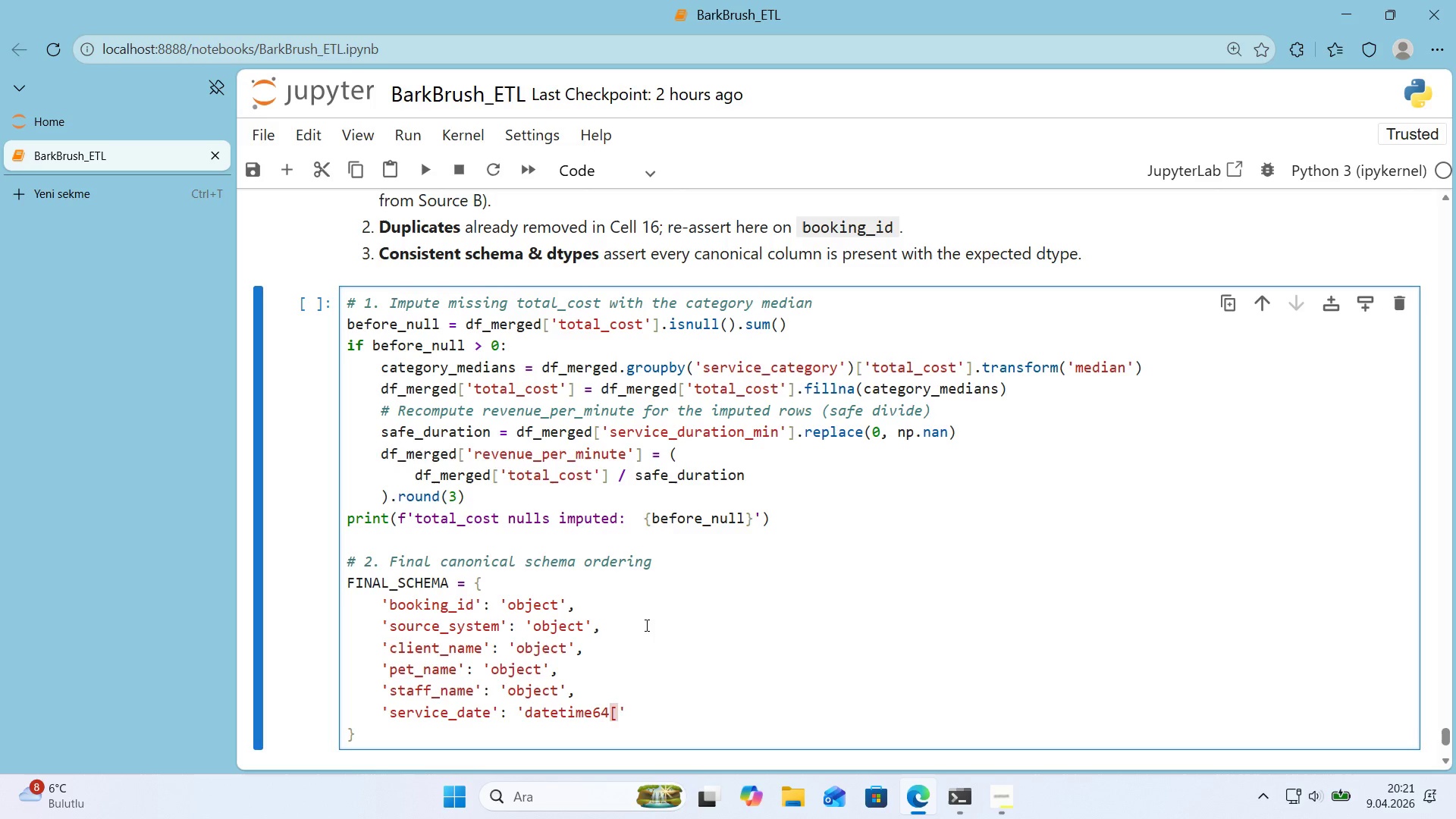 
key(Control+ControlLeft)
 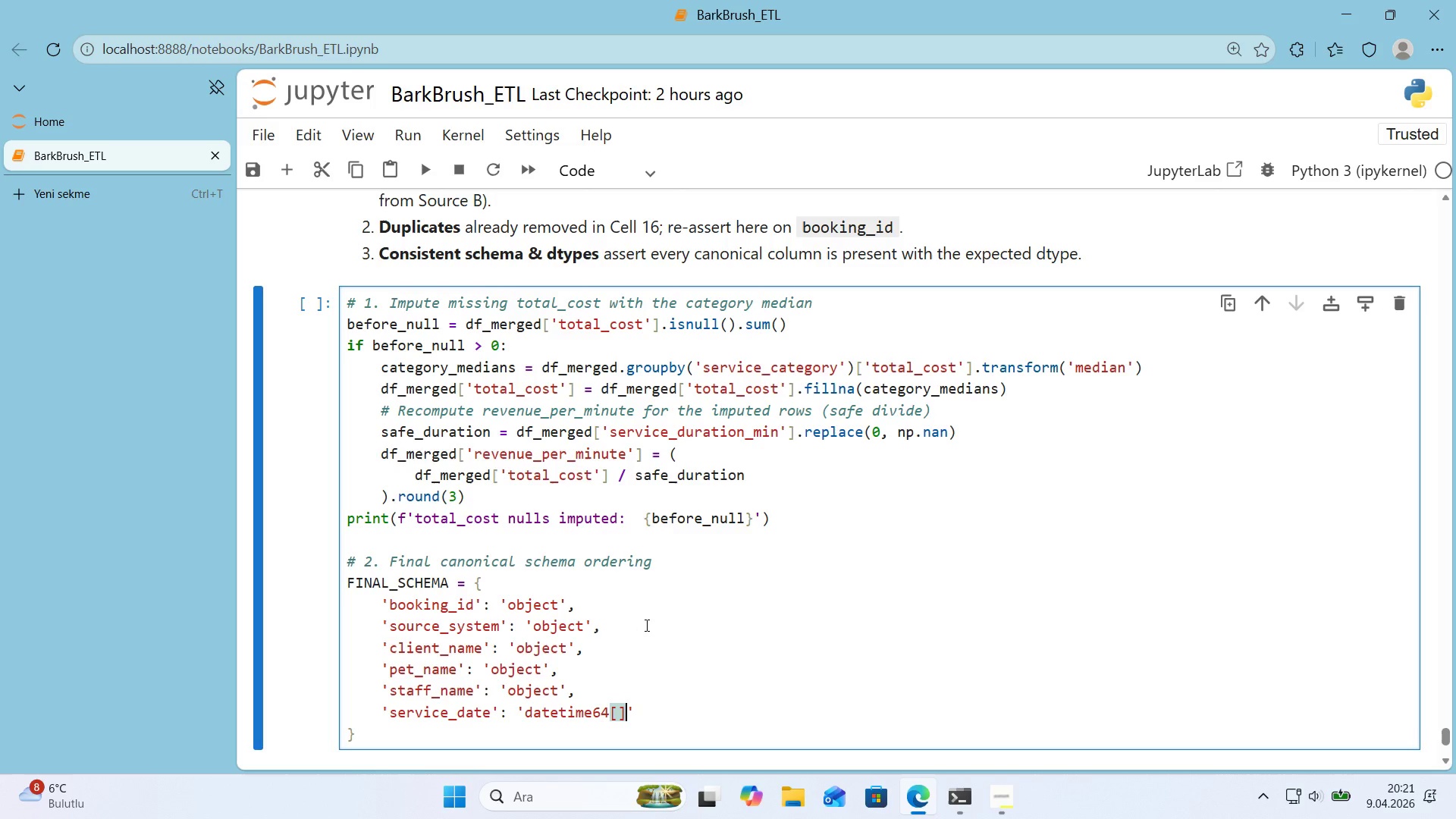 
key(Alt+Control+AltRight)
 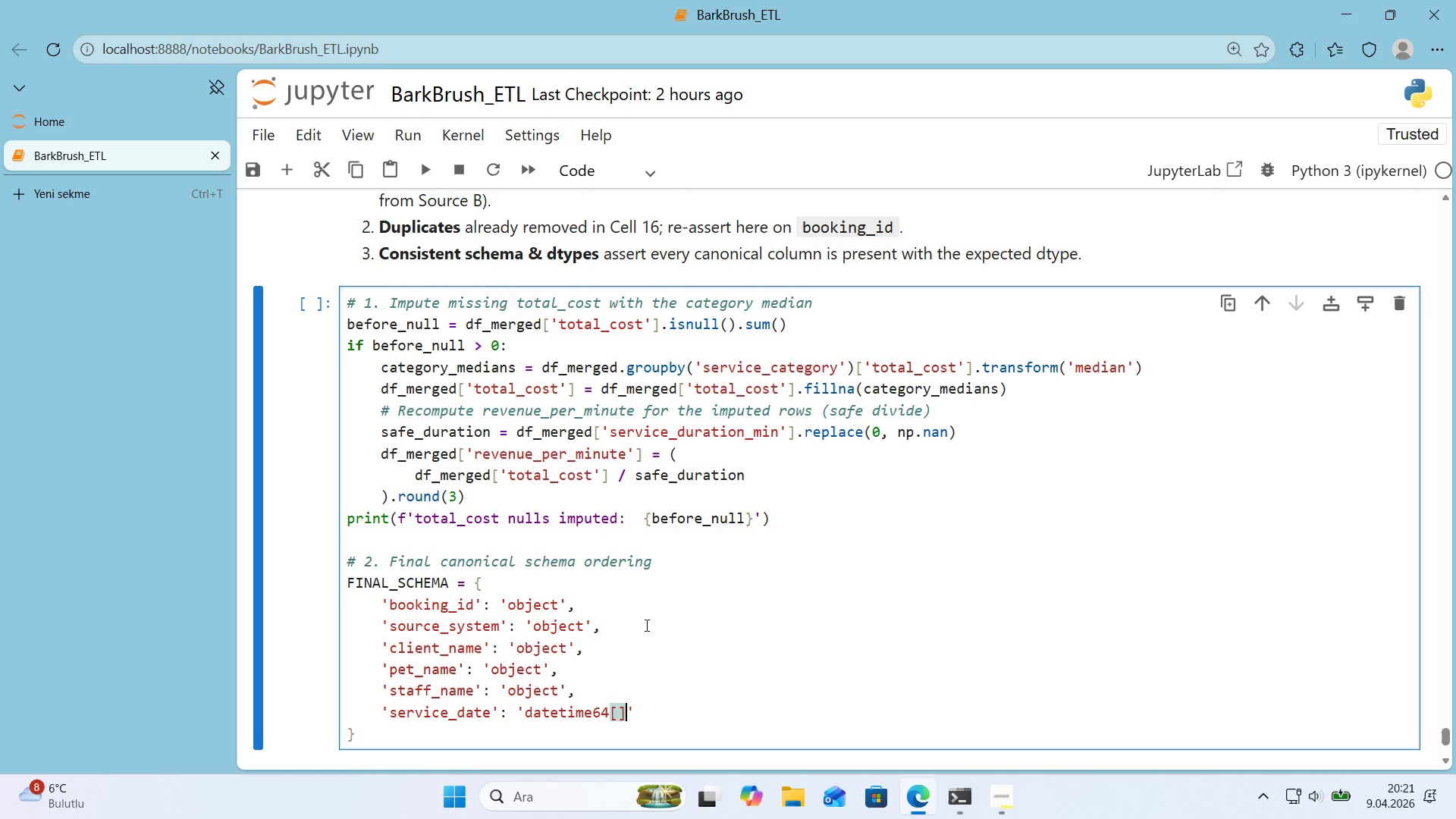 
key(Alt+Control+9)
 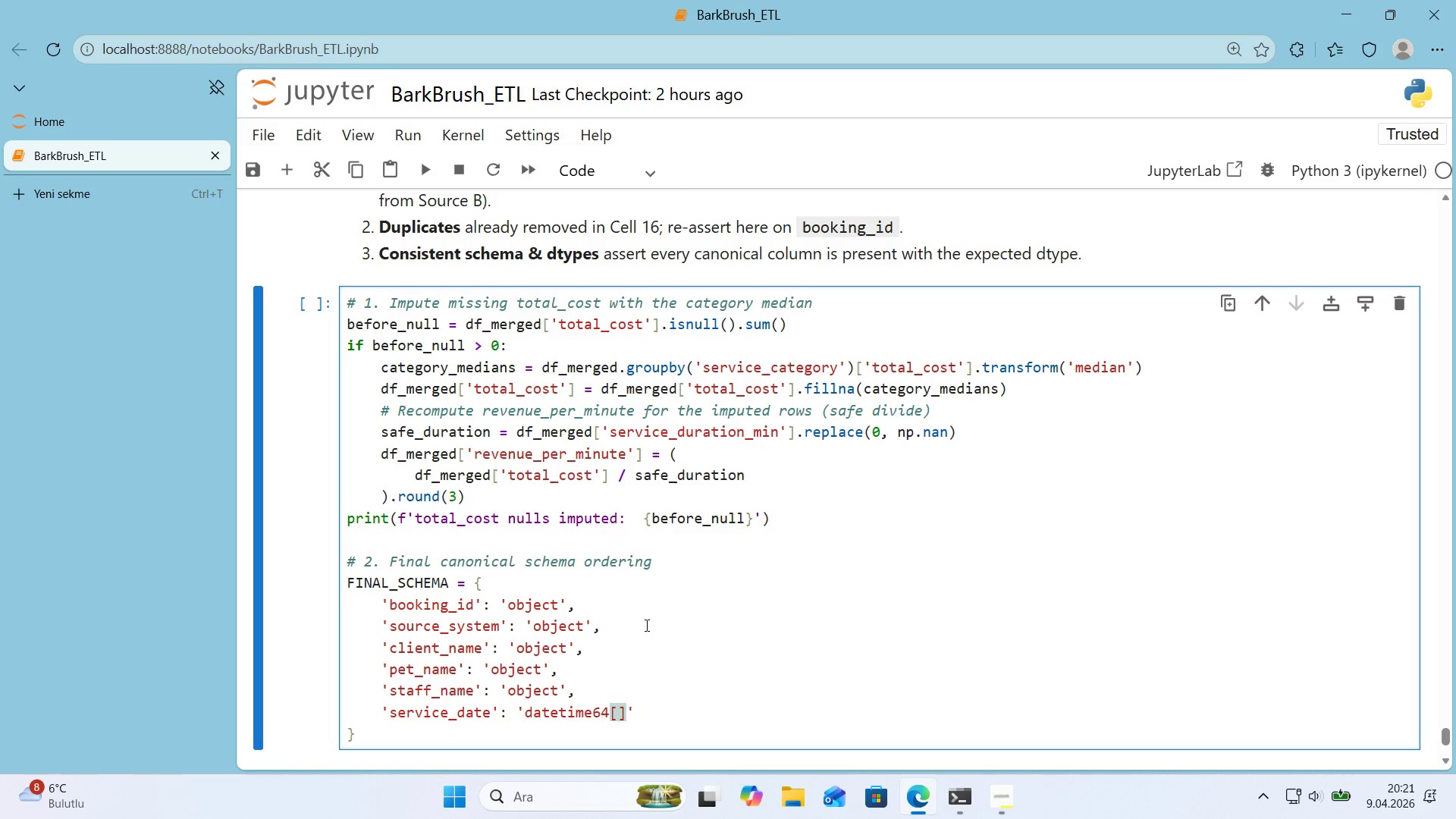 
key(ArrowLeft)
 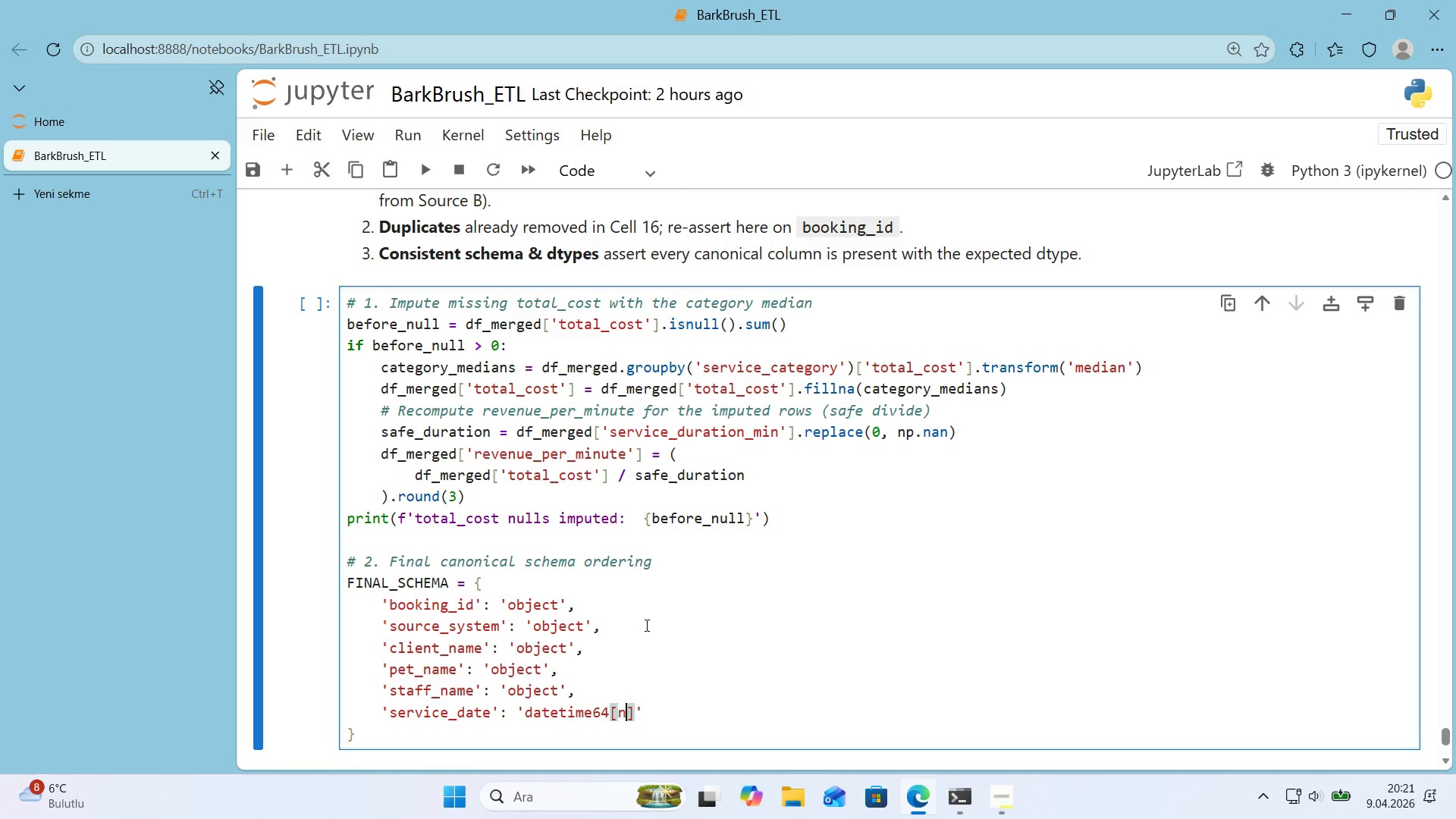 
type(ns)
 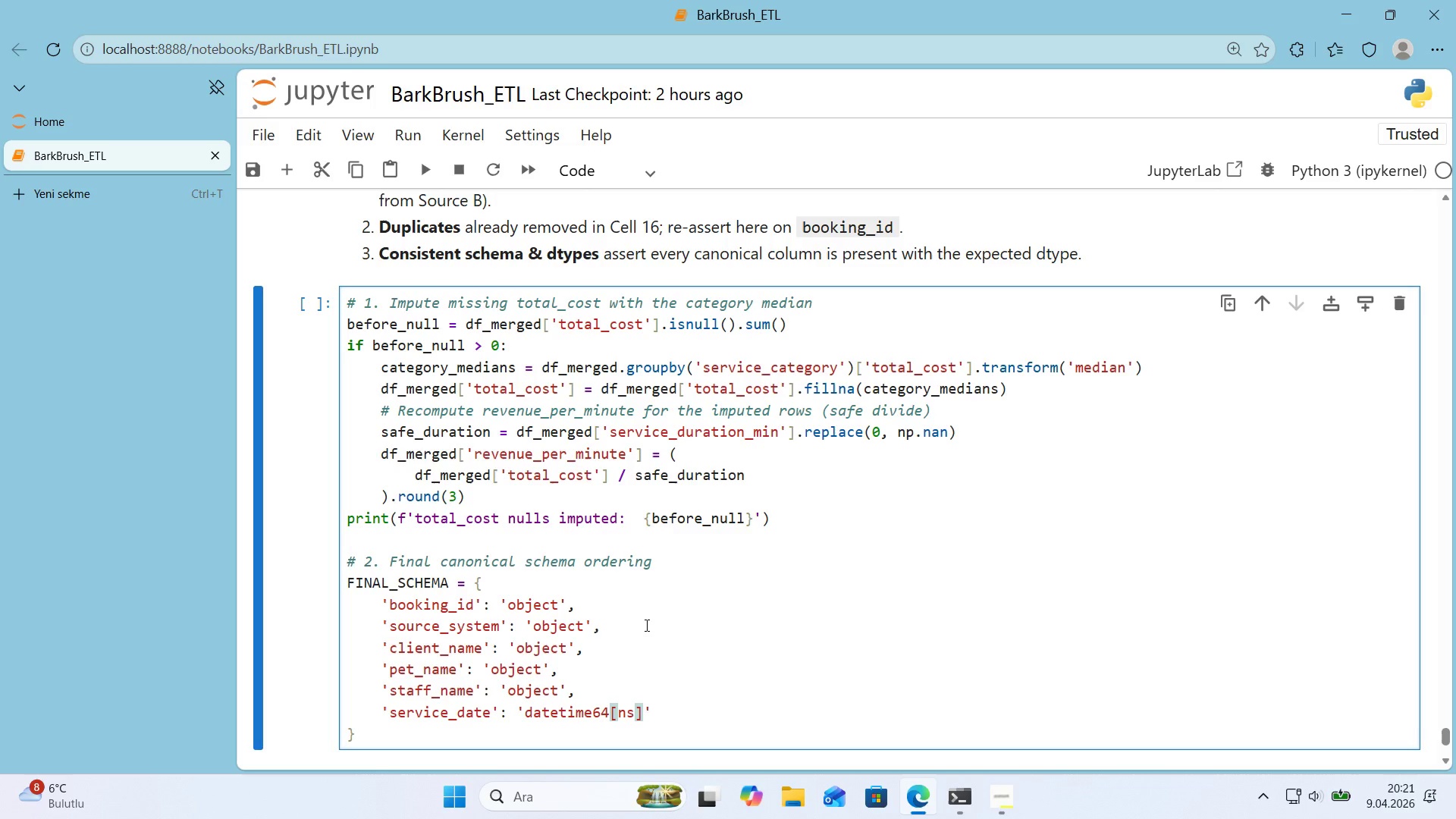 
key(ArrowRight)
 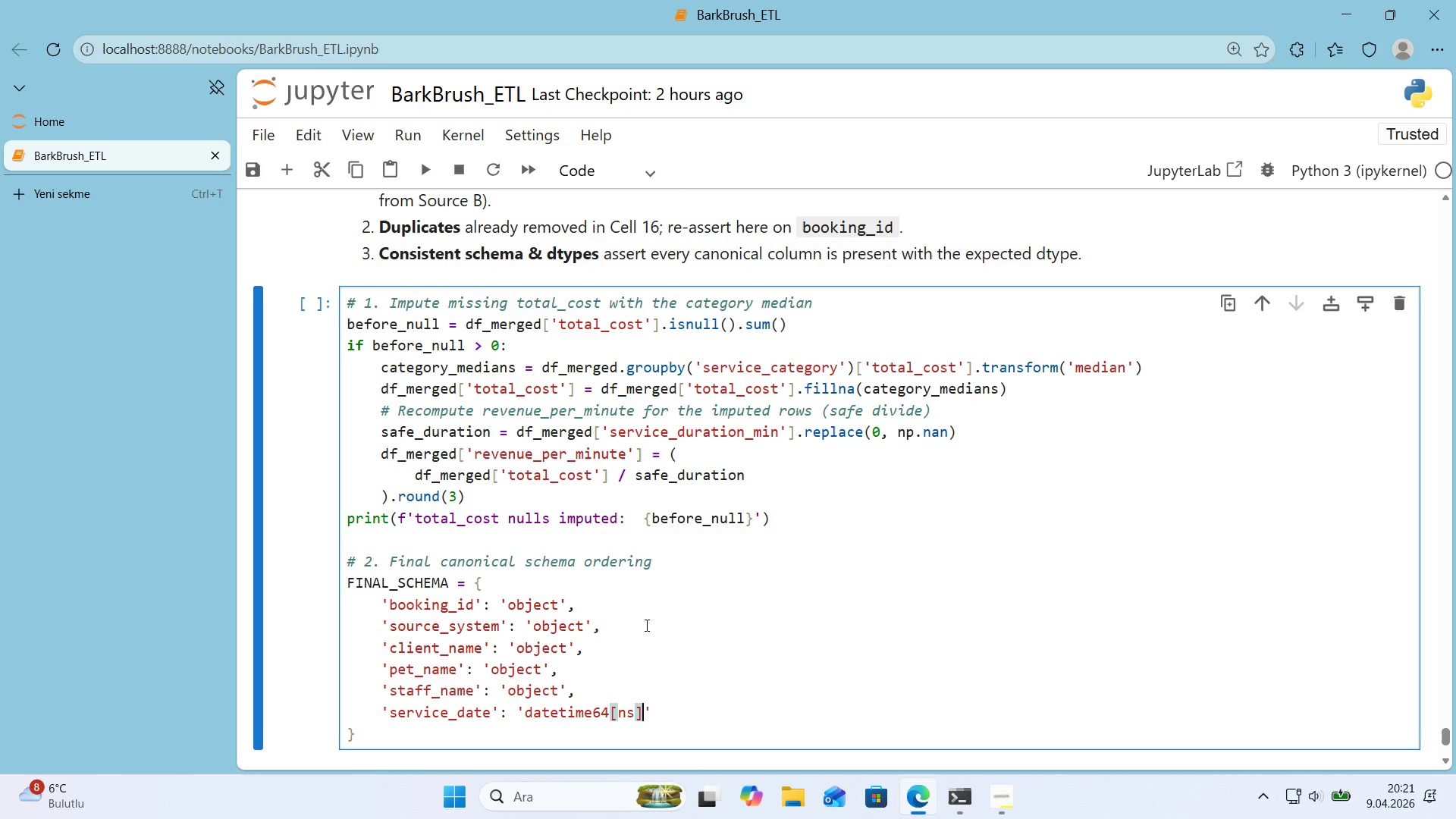 
key(ArrowRight)
 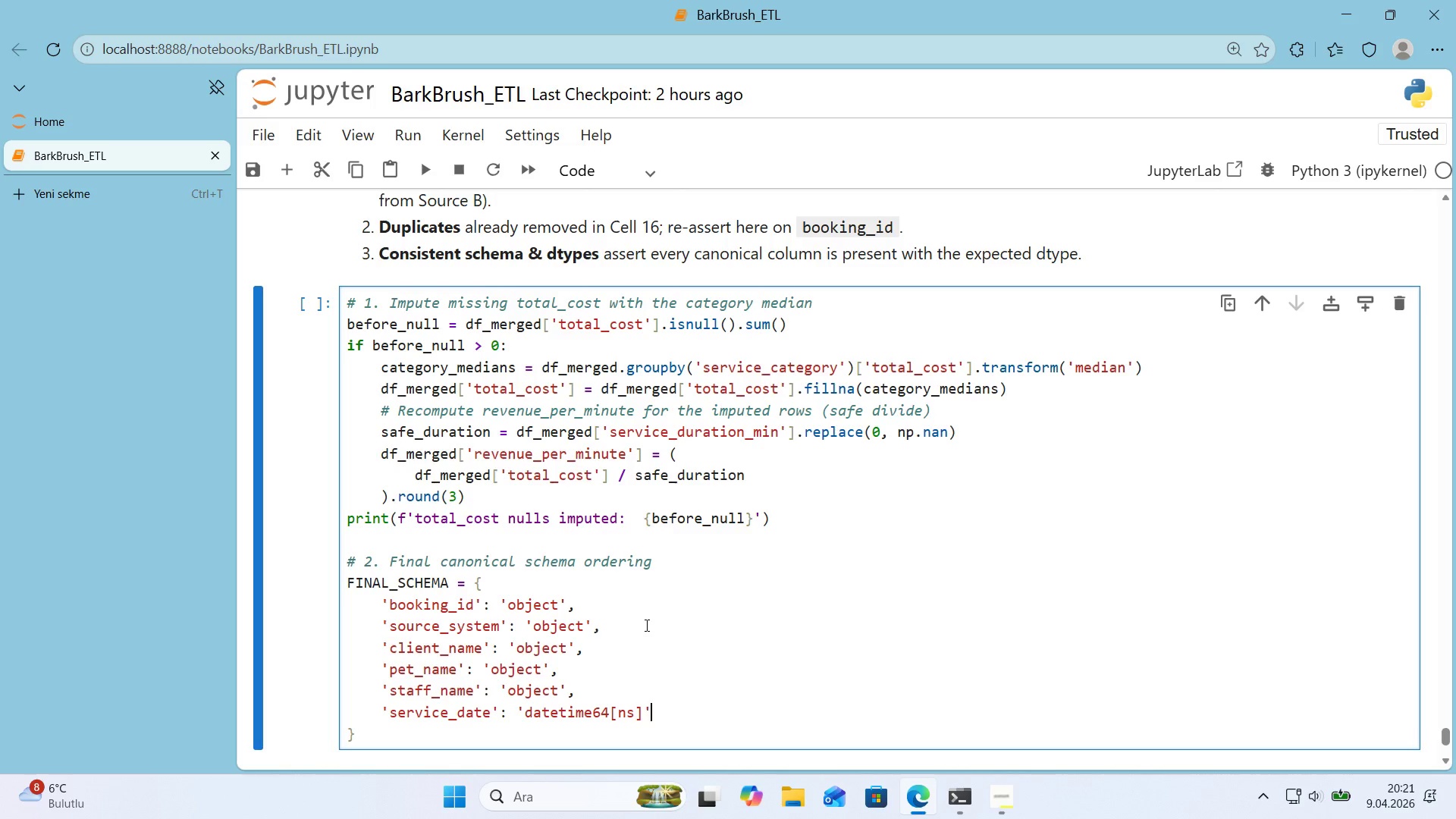 
key(Comma)
 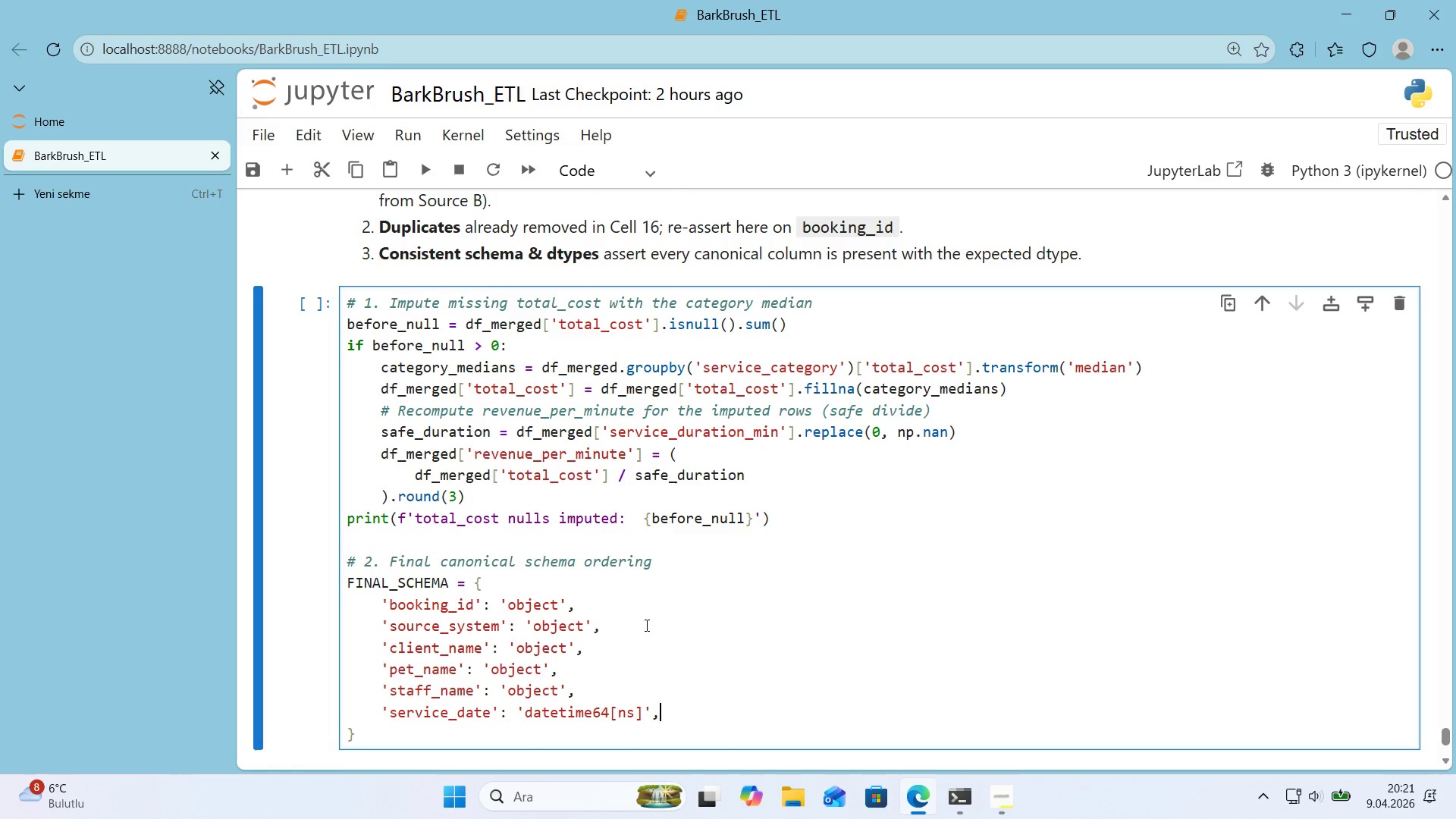 
key(Enter)
 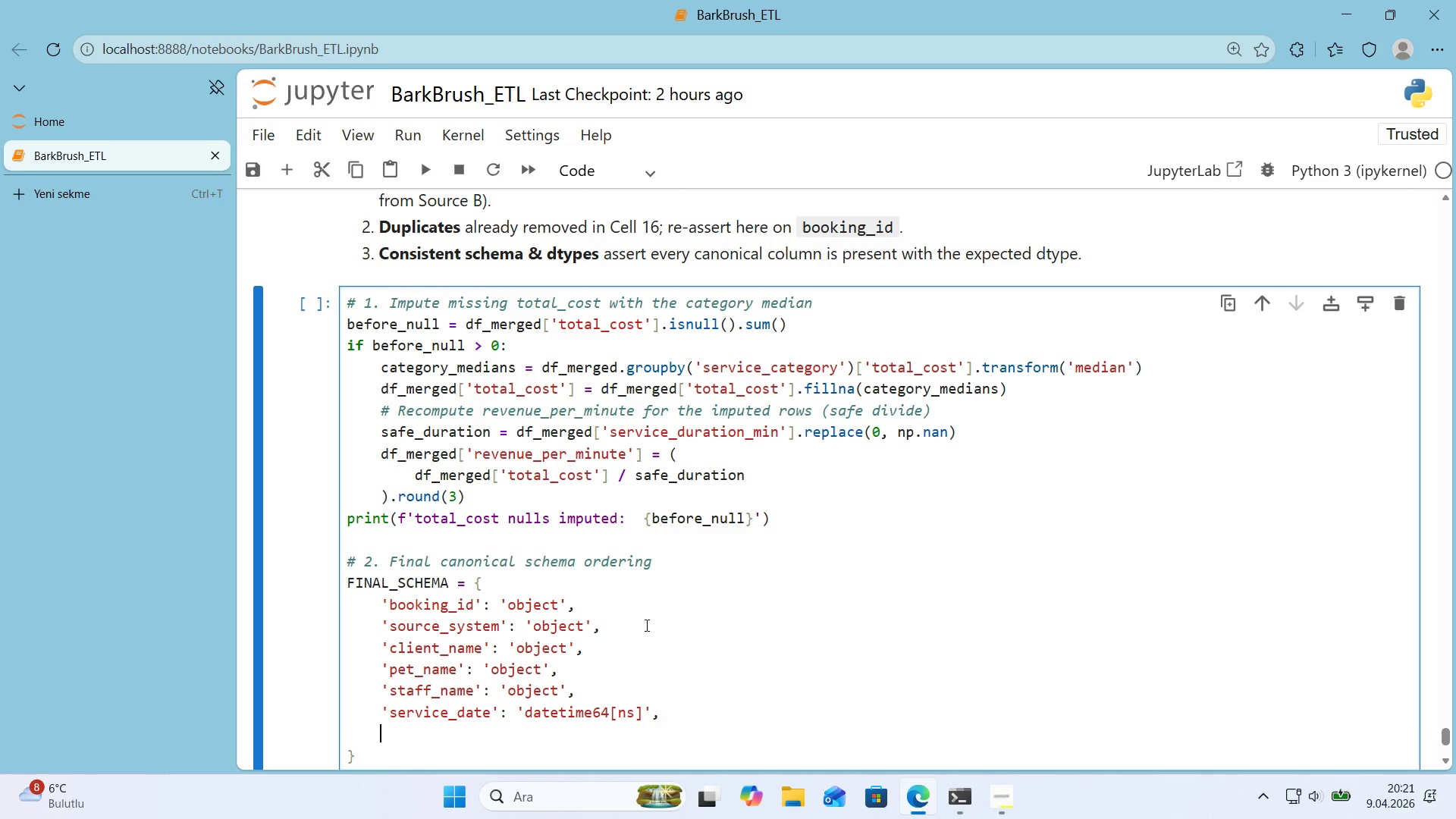 
wait(12.38)
 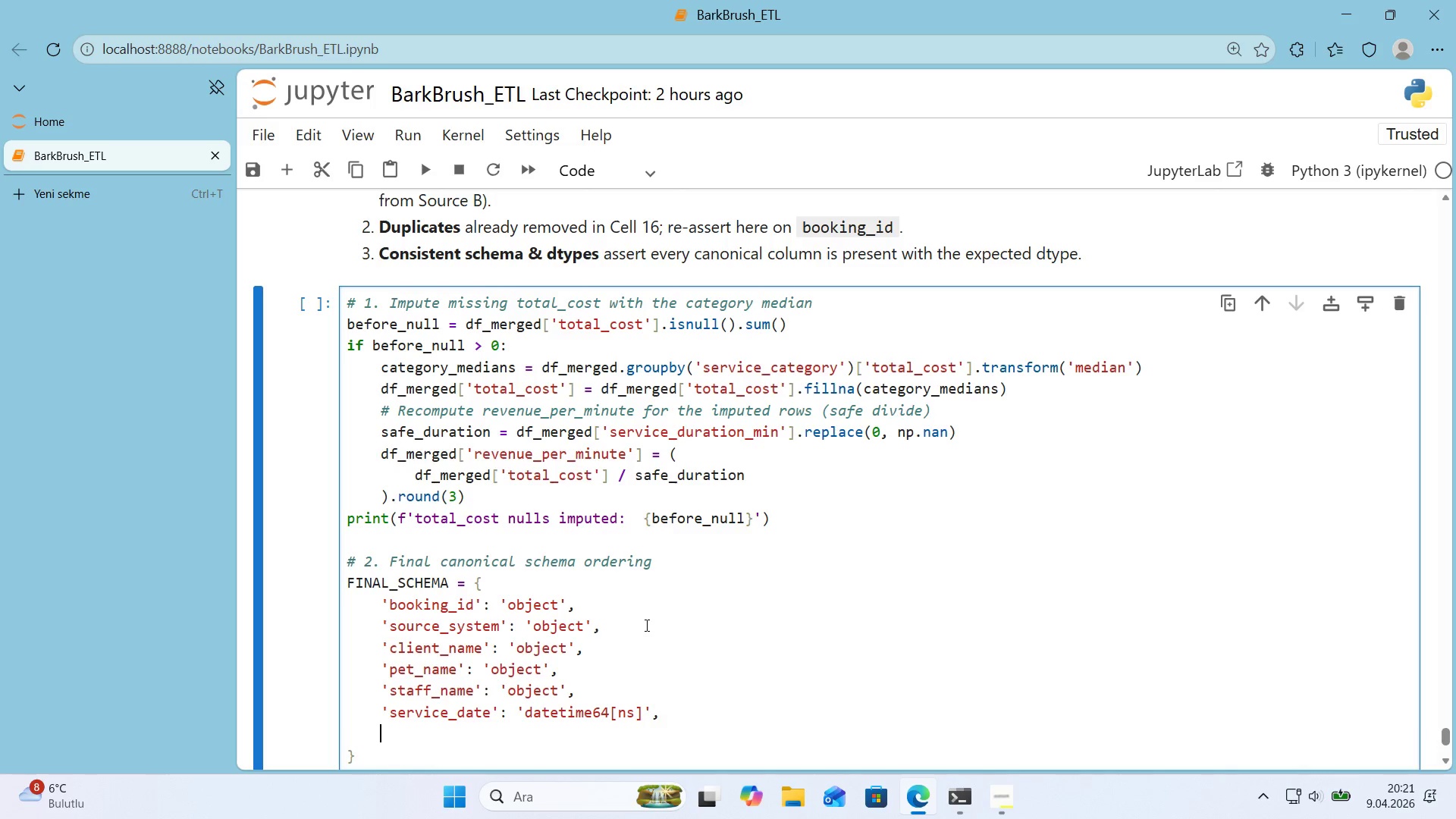 
type(serv'ce_raw)
 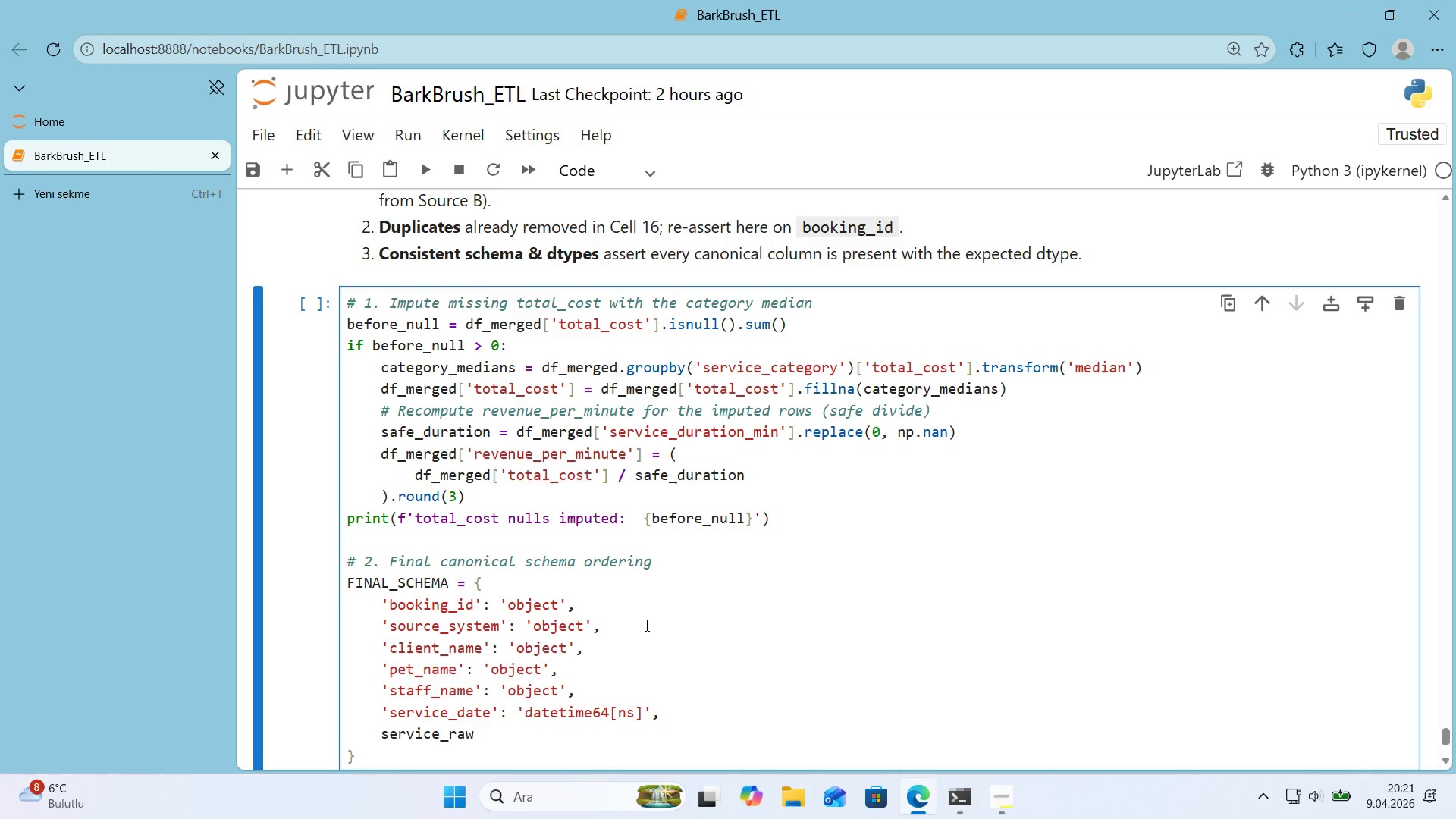 
key(Shift+2)
 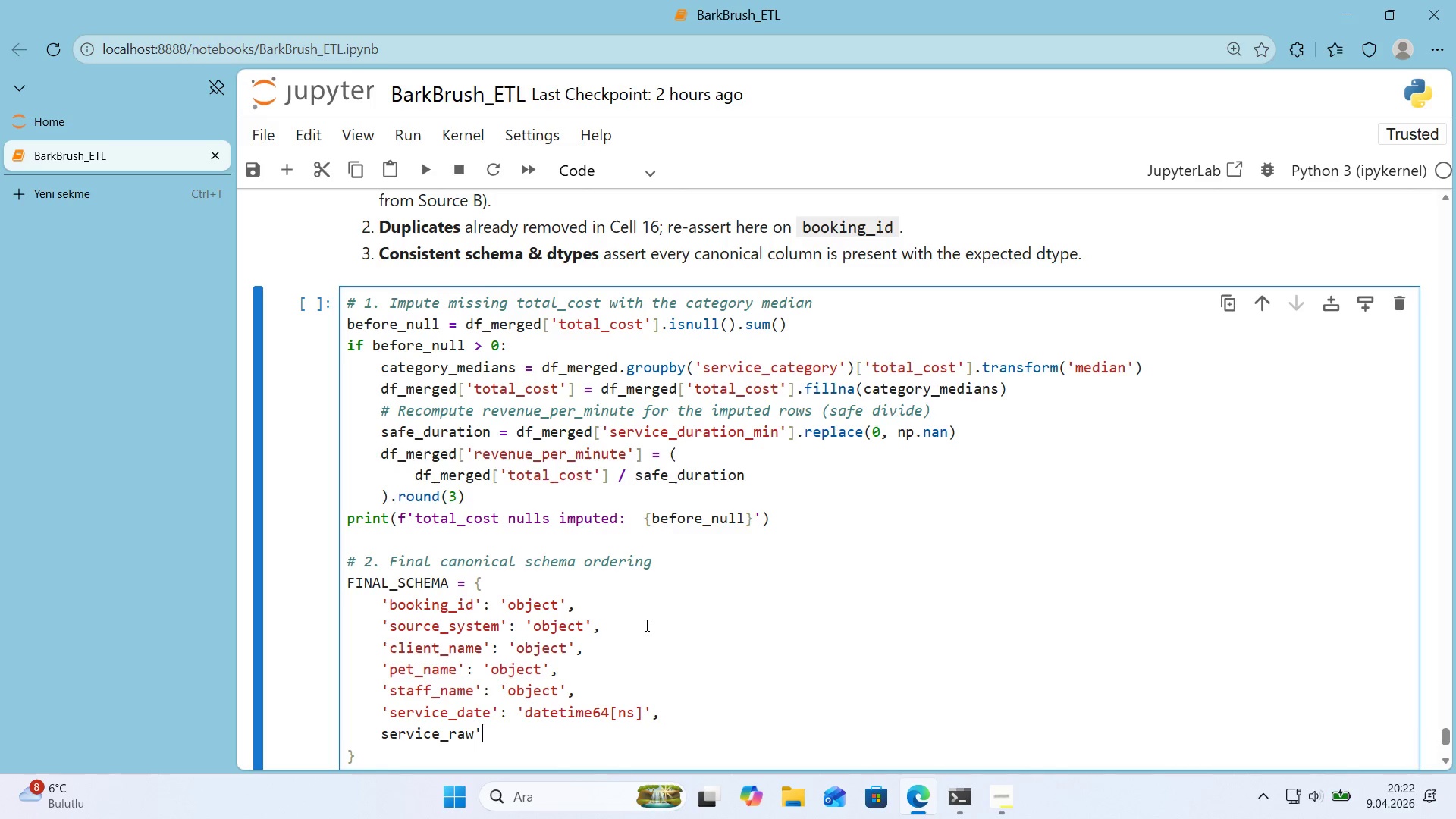 
key(ArrowLeft)
 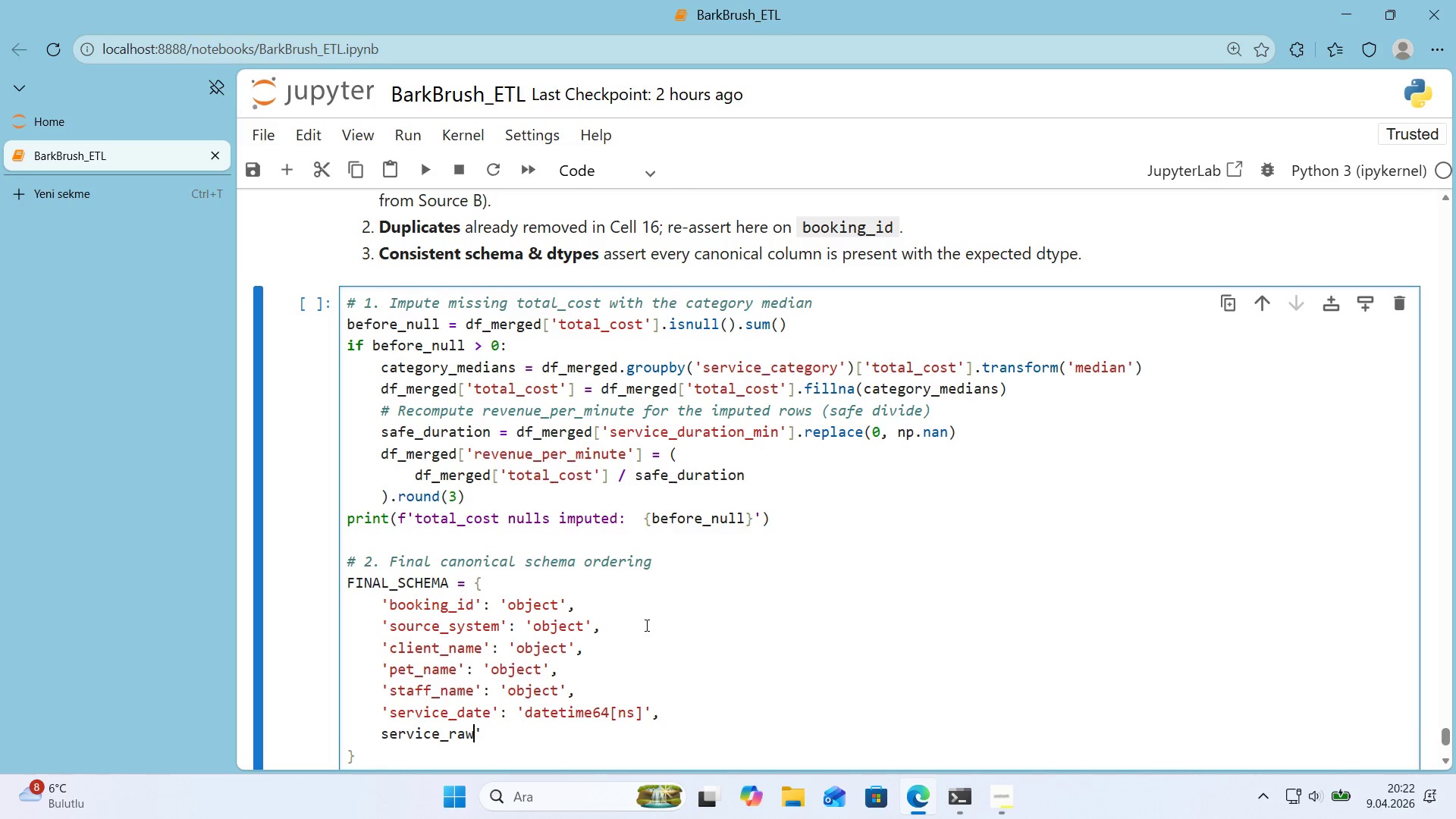 
key(ArrowLeft)
 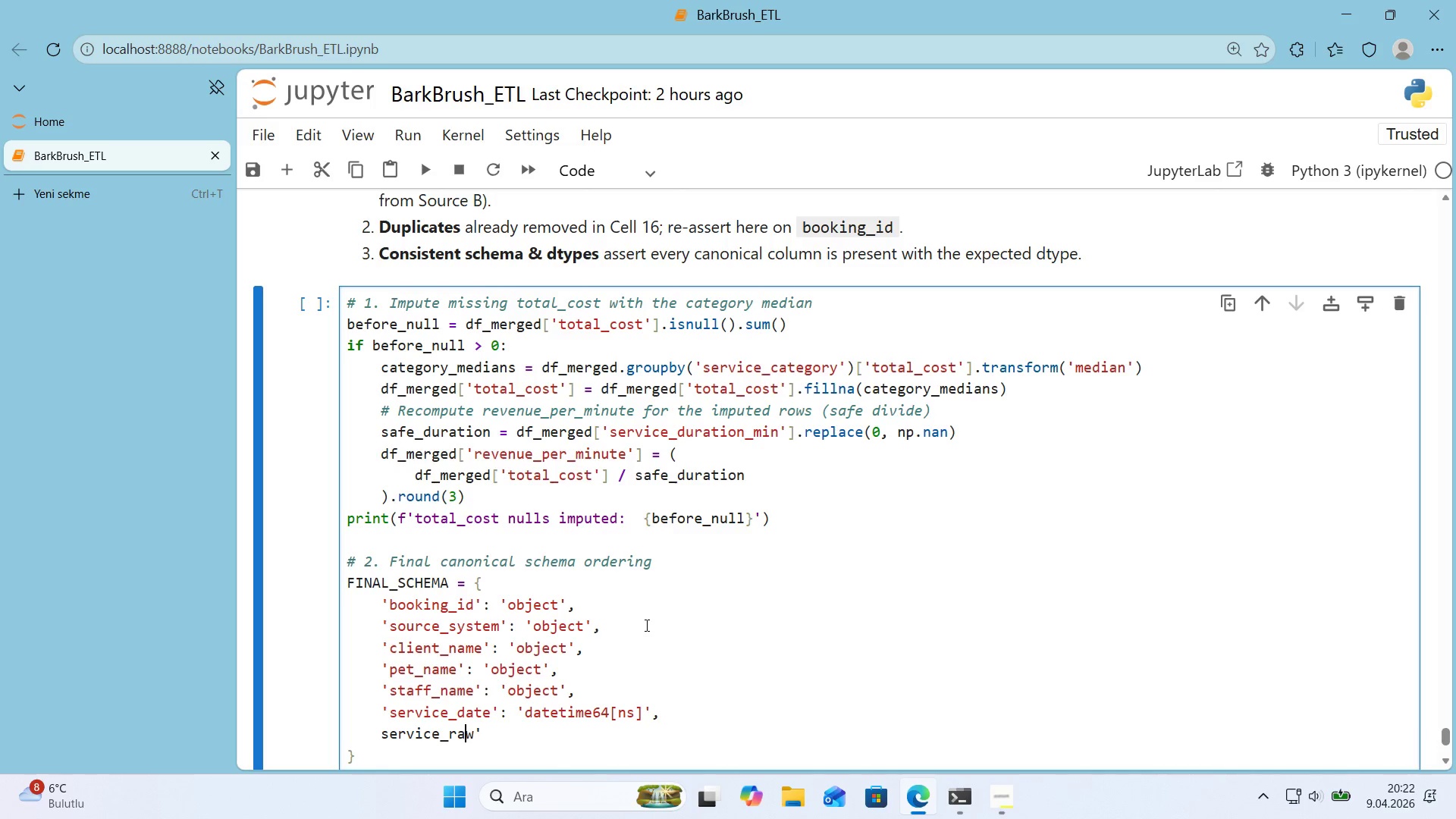 
key(ArrowLeft)
 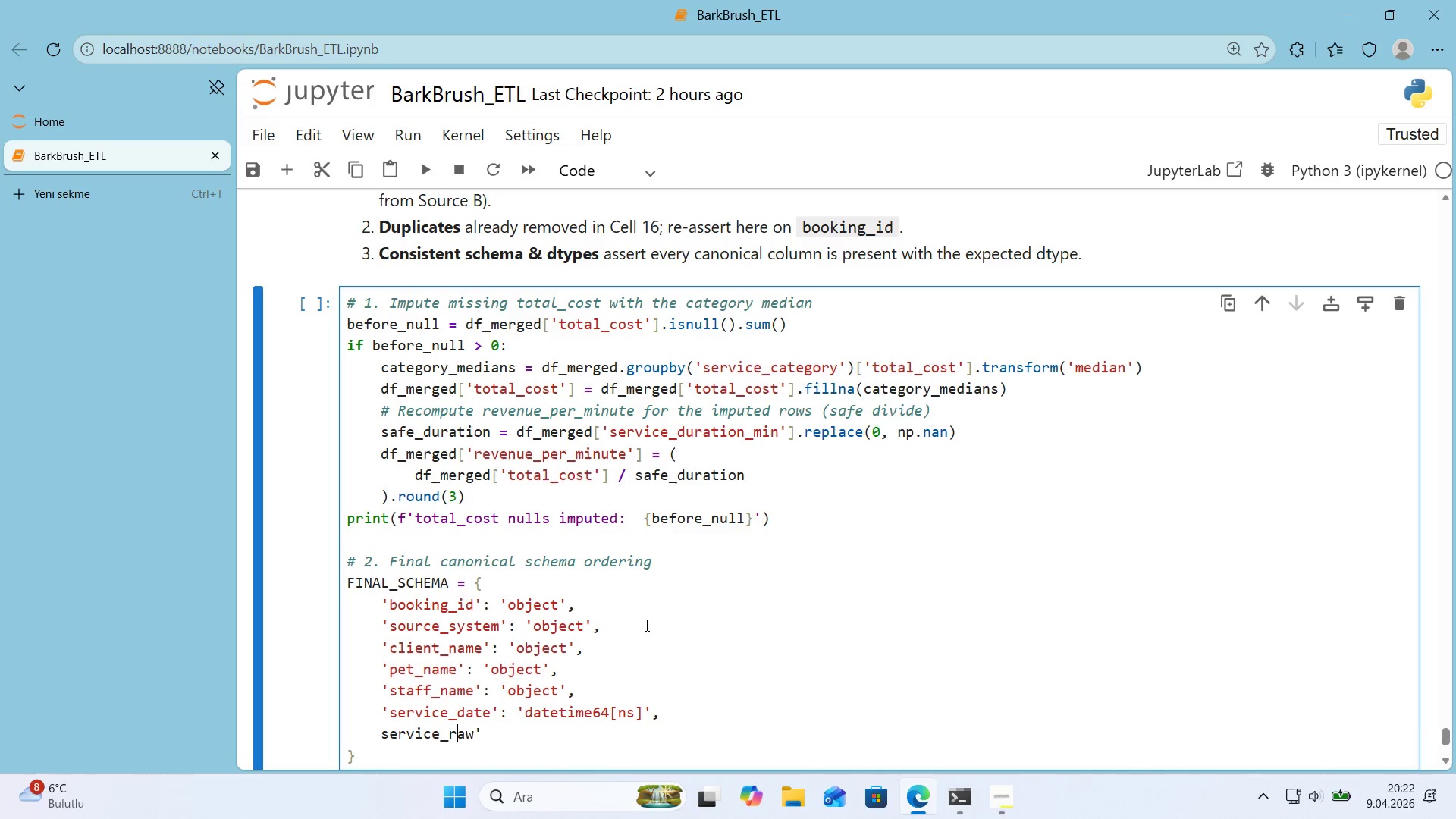 
key(ArrowLeft)
 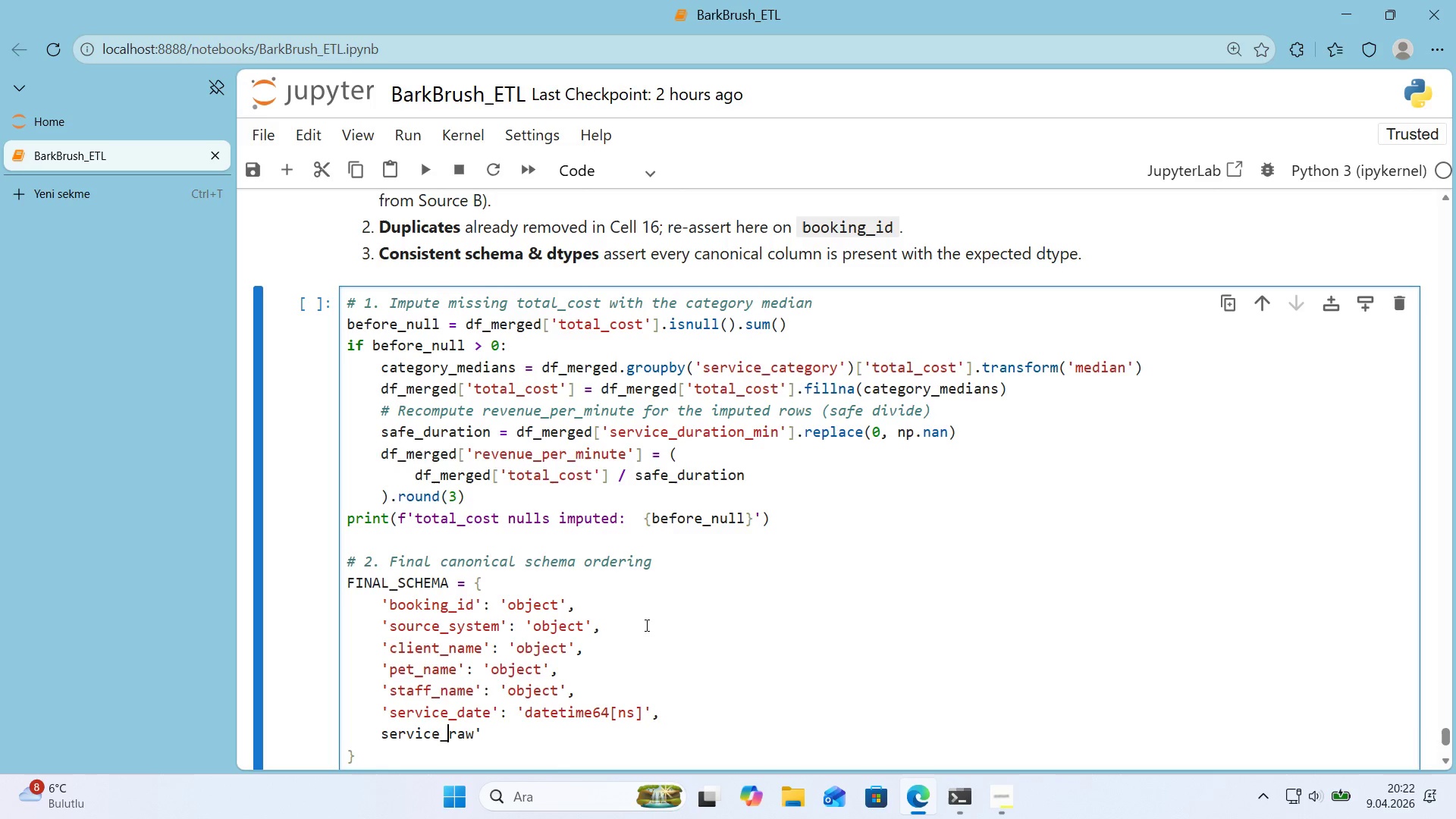 
key(ArrowLeft)
 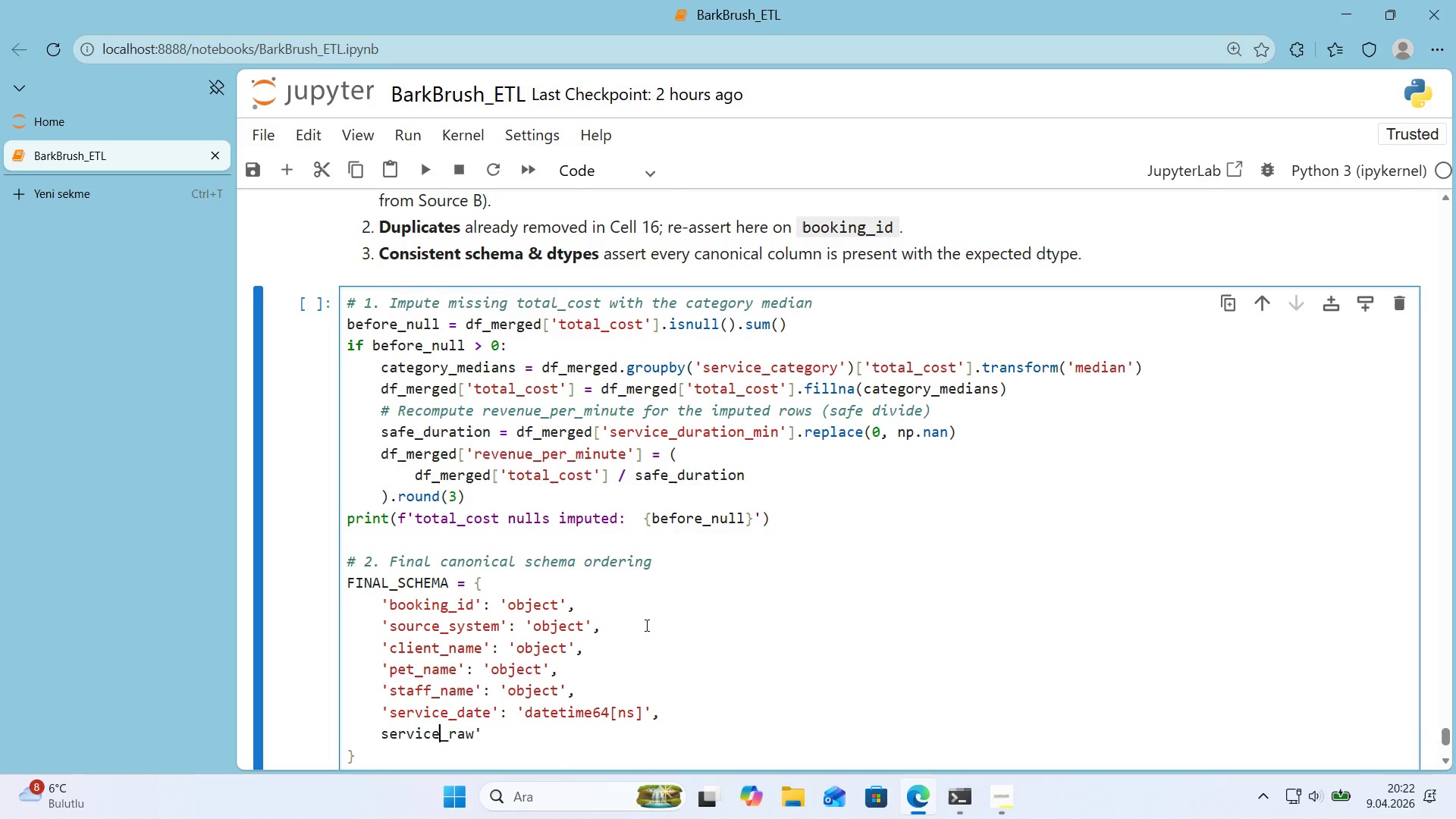 
key(ArrowLeft)
 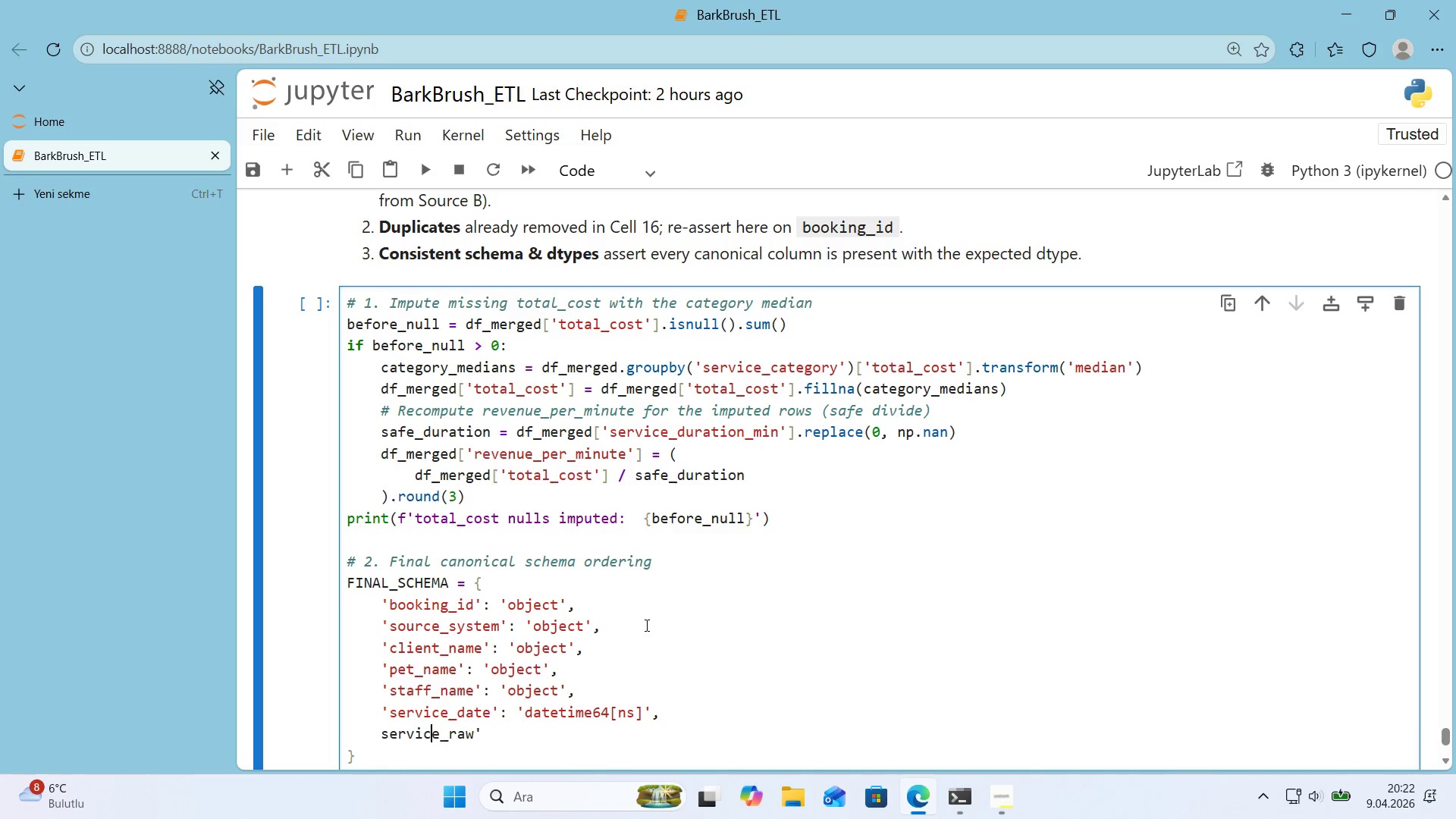 
key(ArrowLeft)
 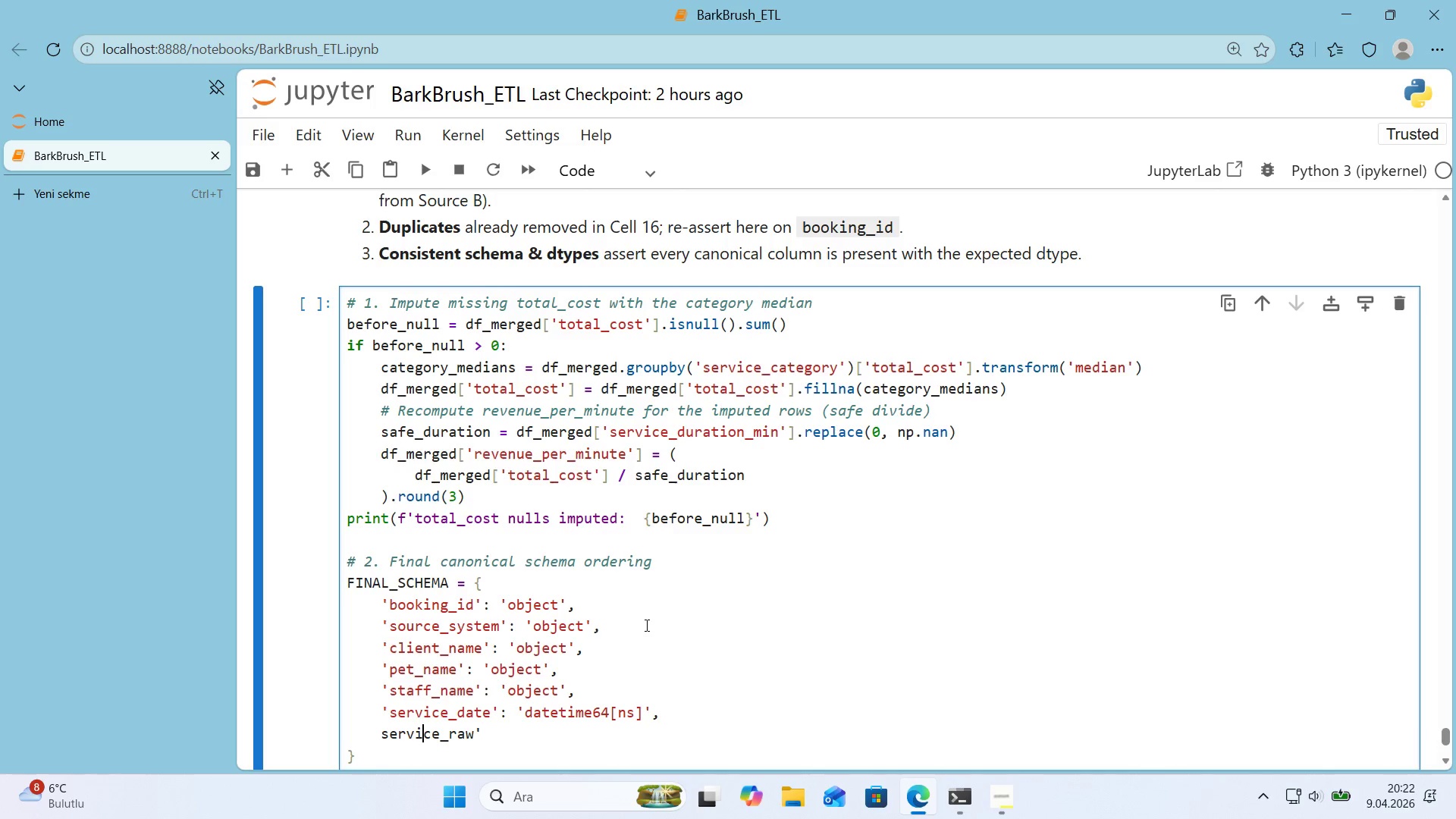 
key(ArrowLeft)
 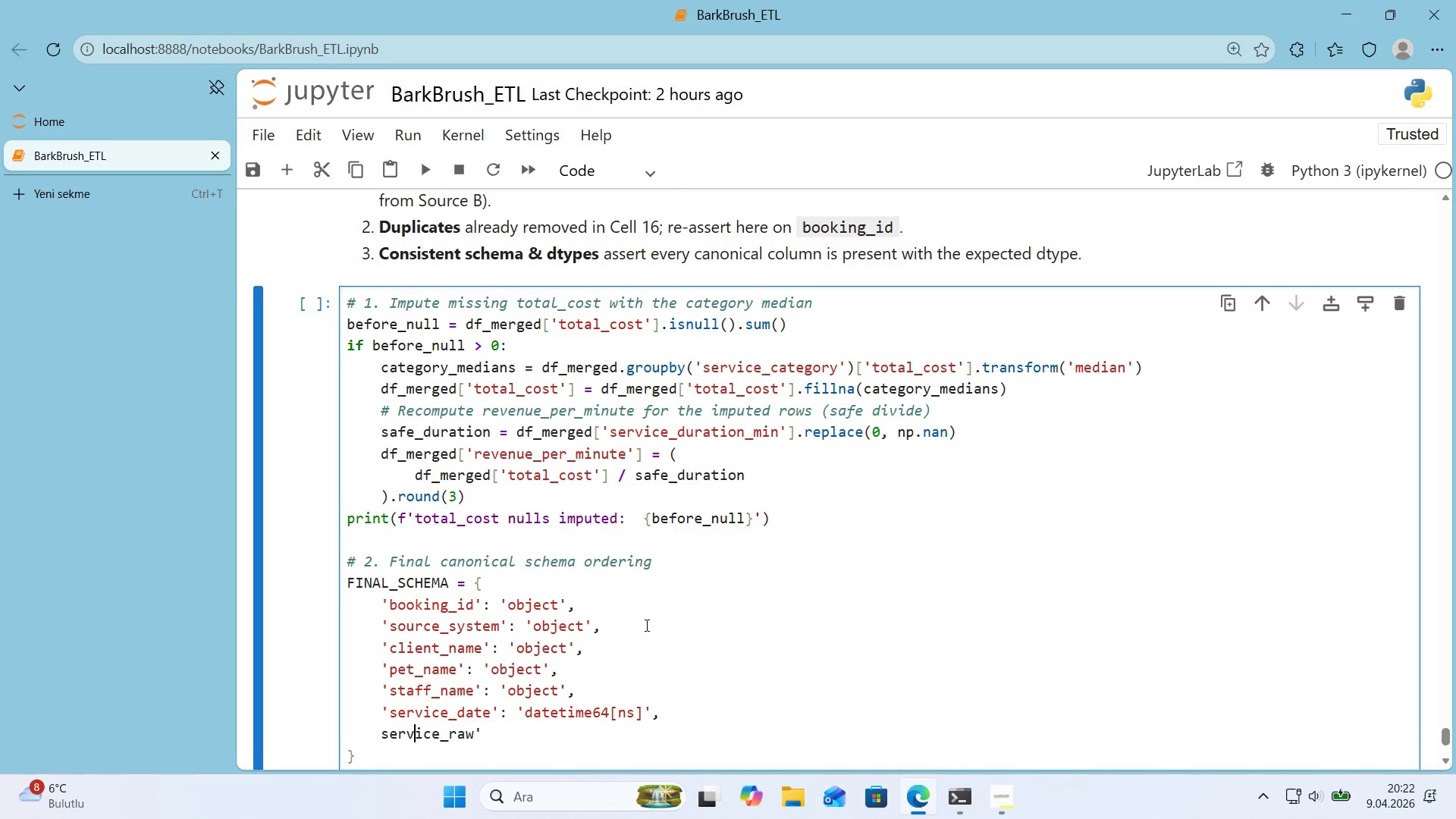 
key(ArrowLeft)
 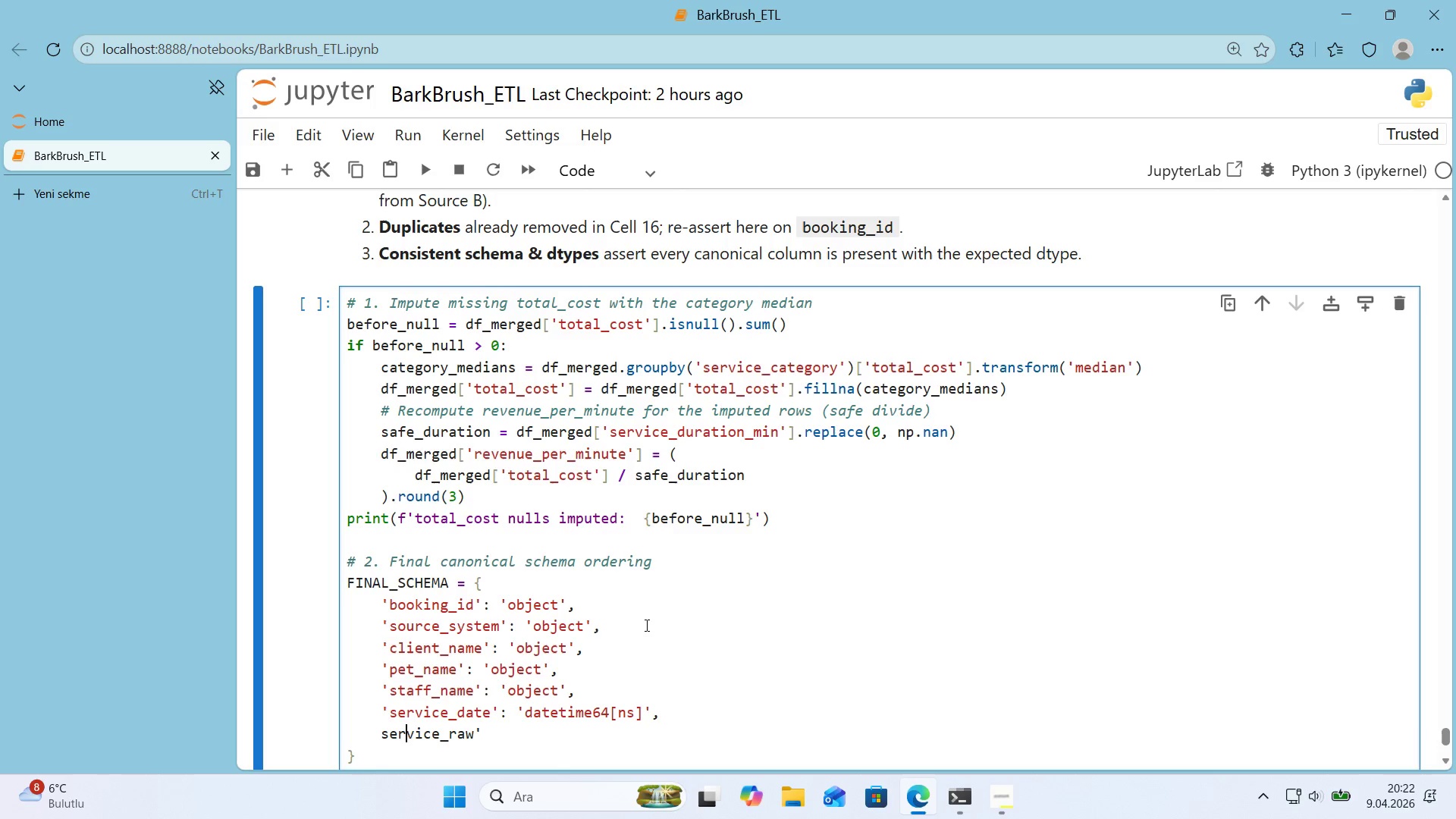 
key(ArrowLeft)
 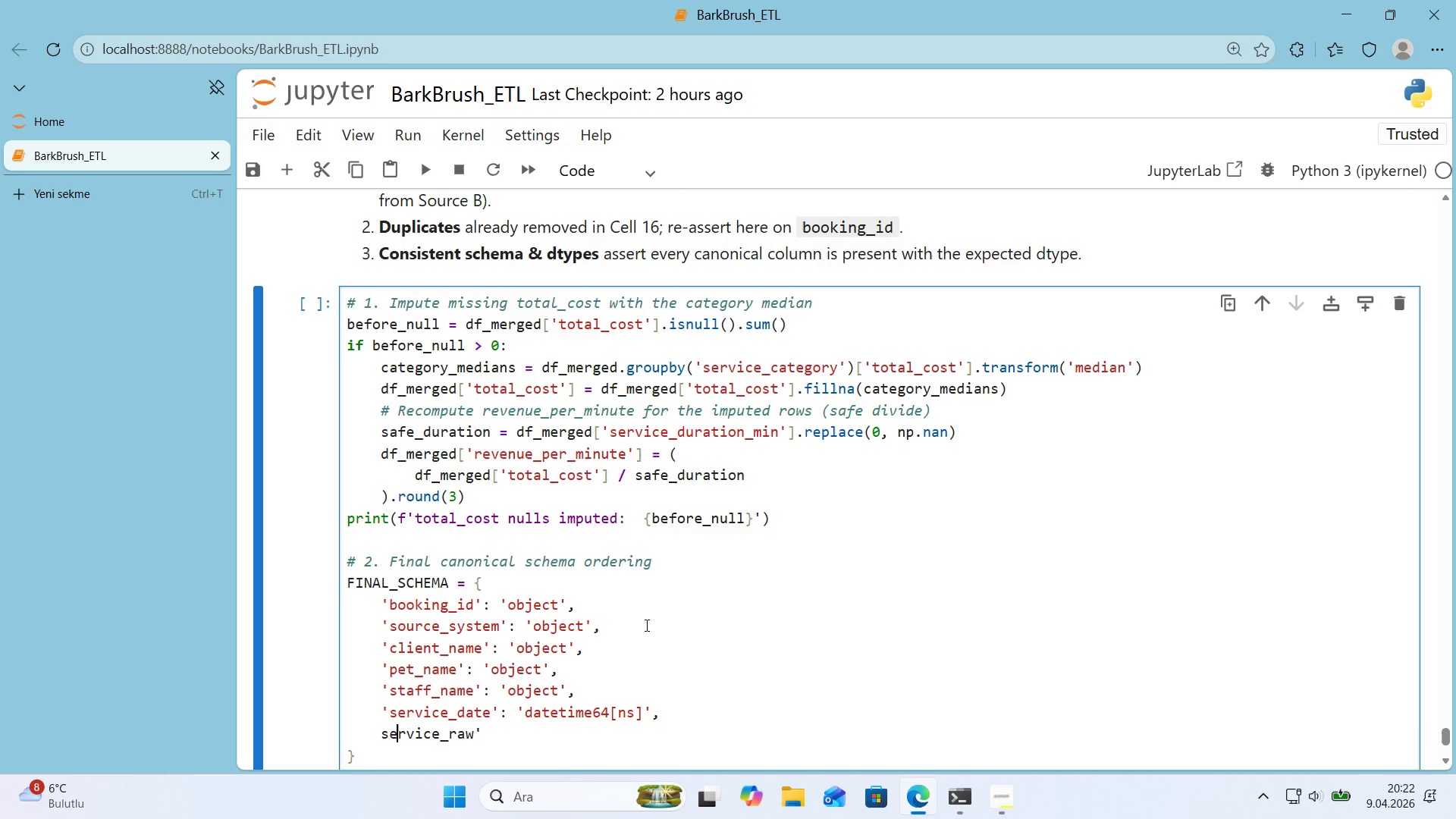 
key(ArrowLeft)
 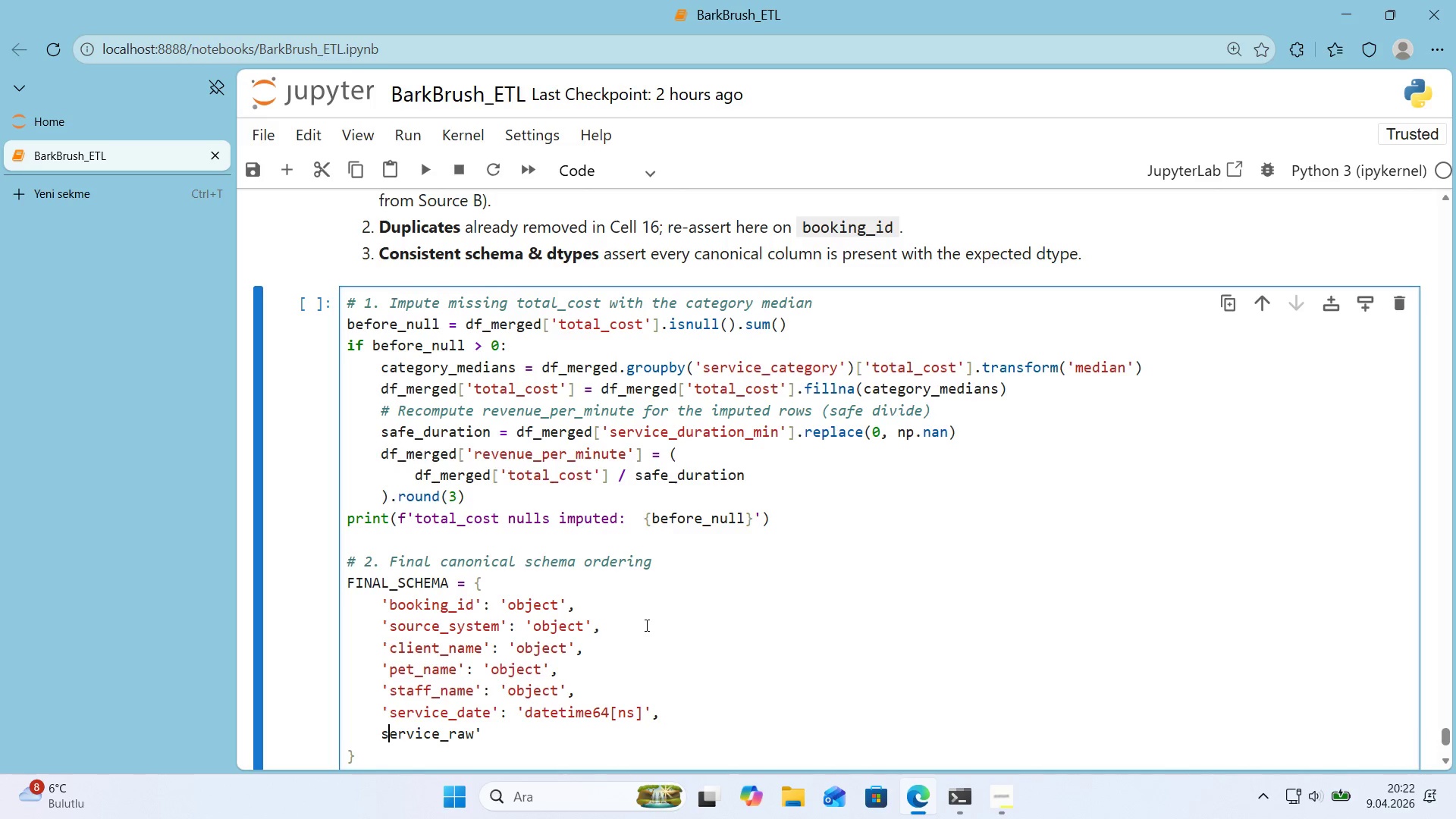 
key(ArrowLeft)
 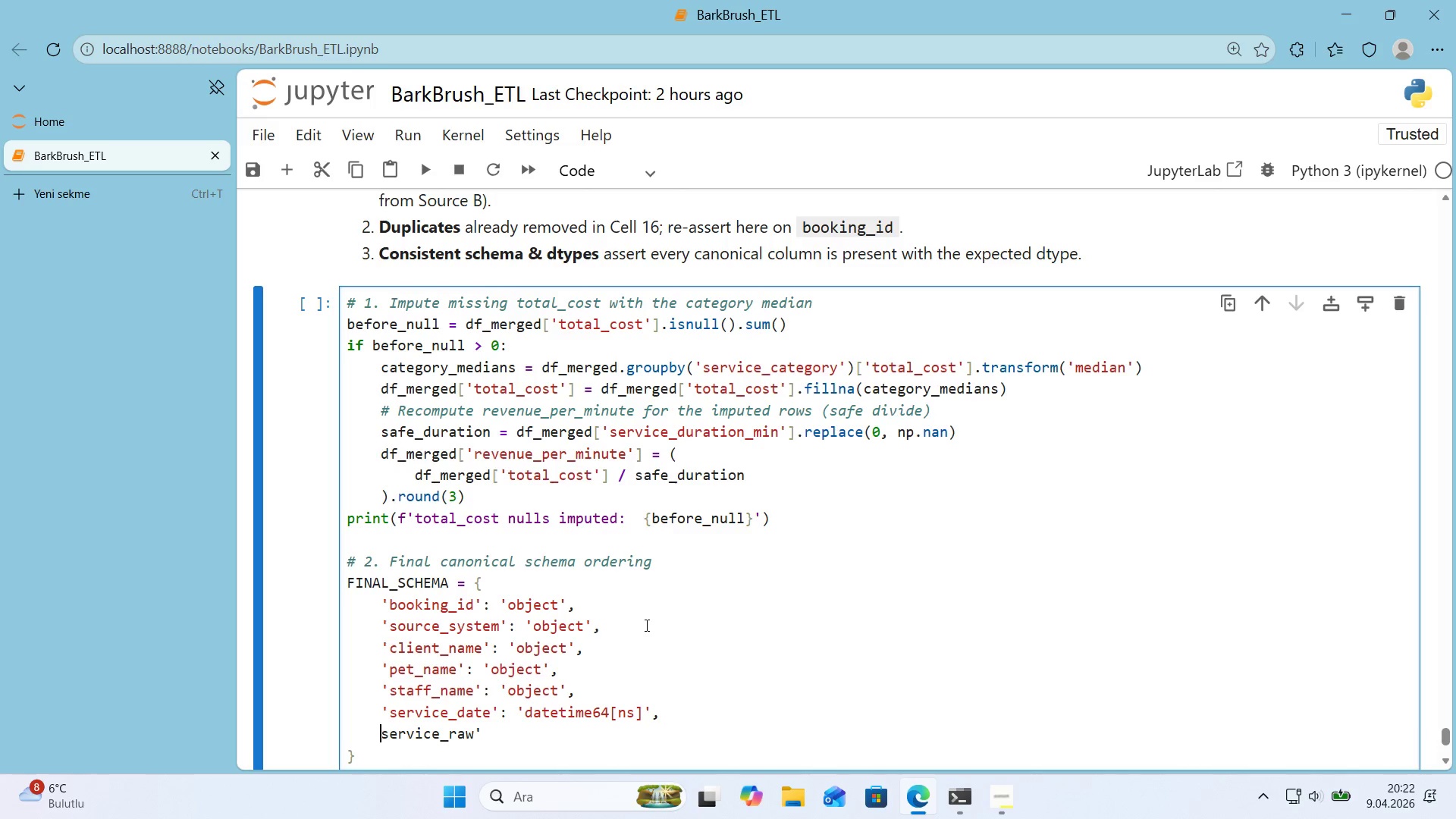 
key(Shift+ShiftRight)
 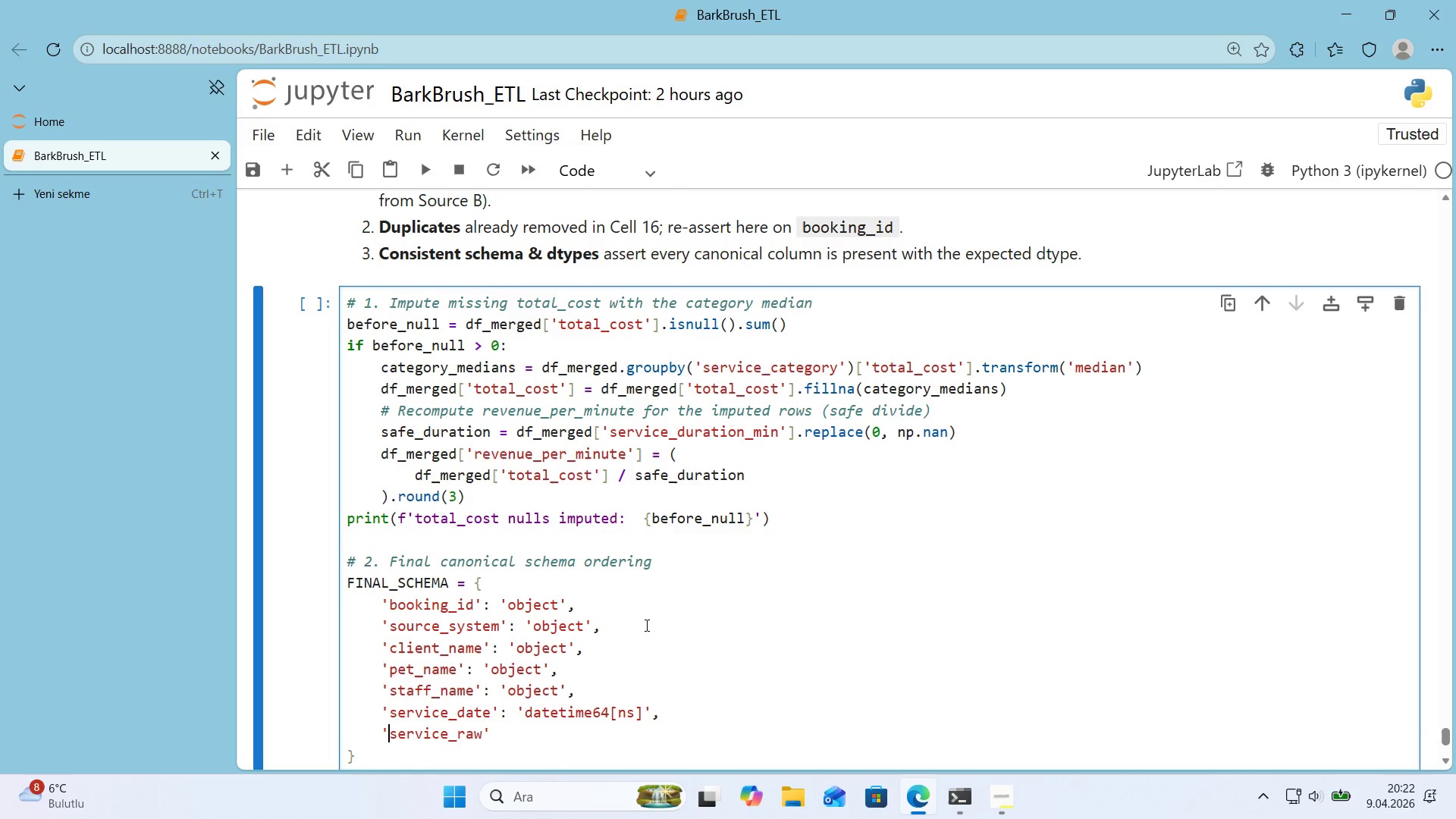 
key(Shift+2)
 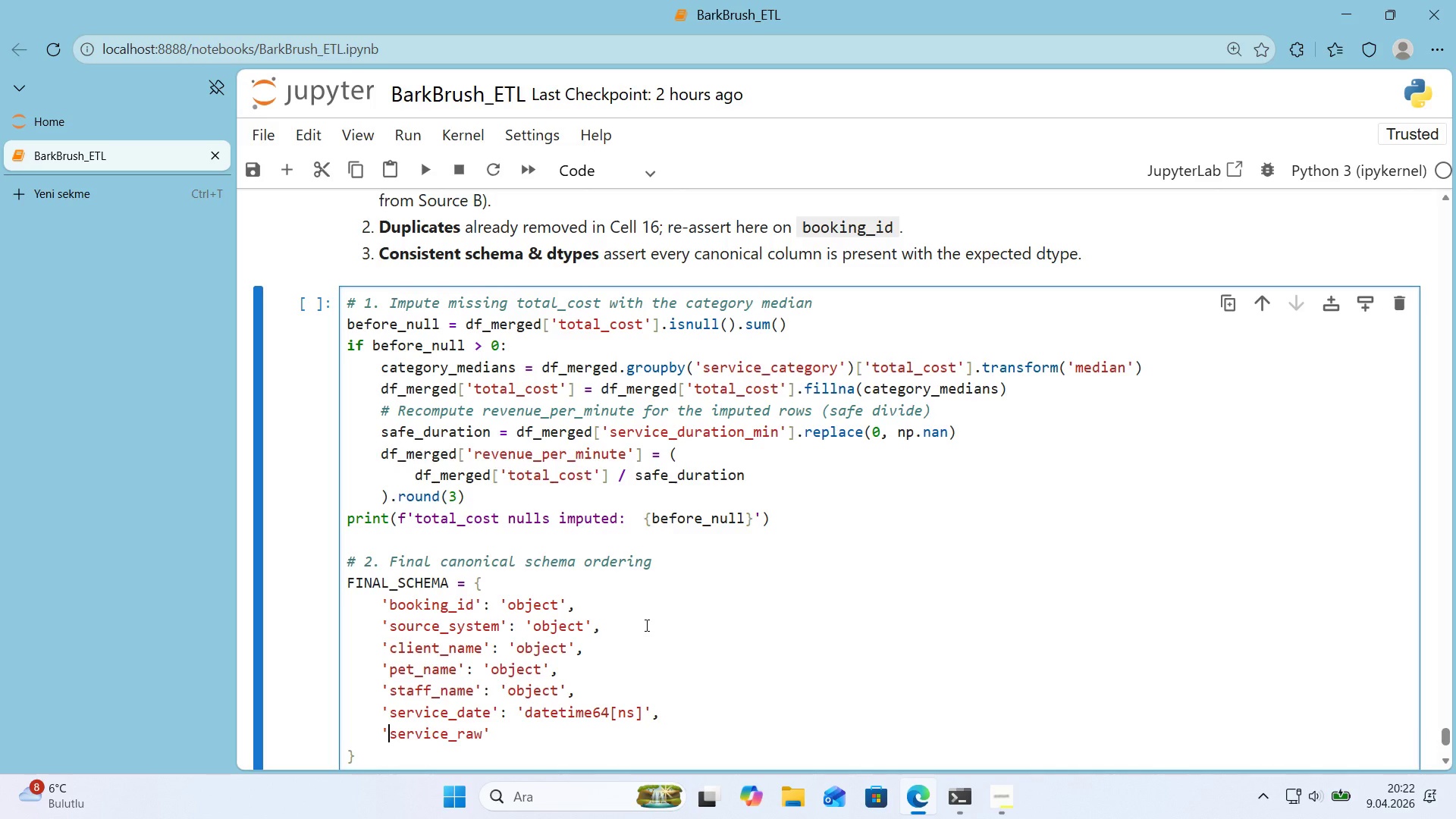 
key(ArrowRight)
 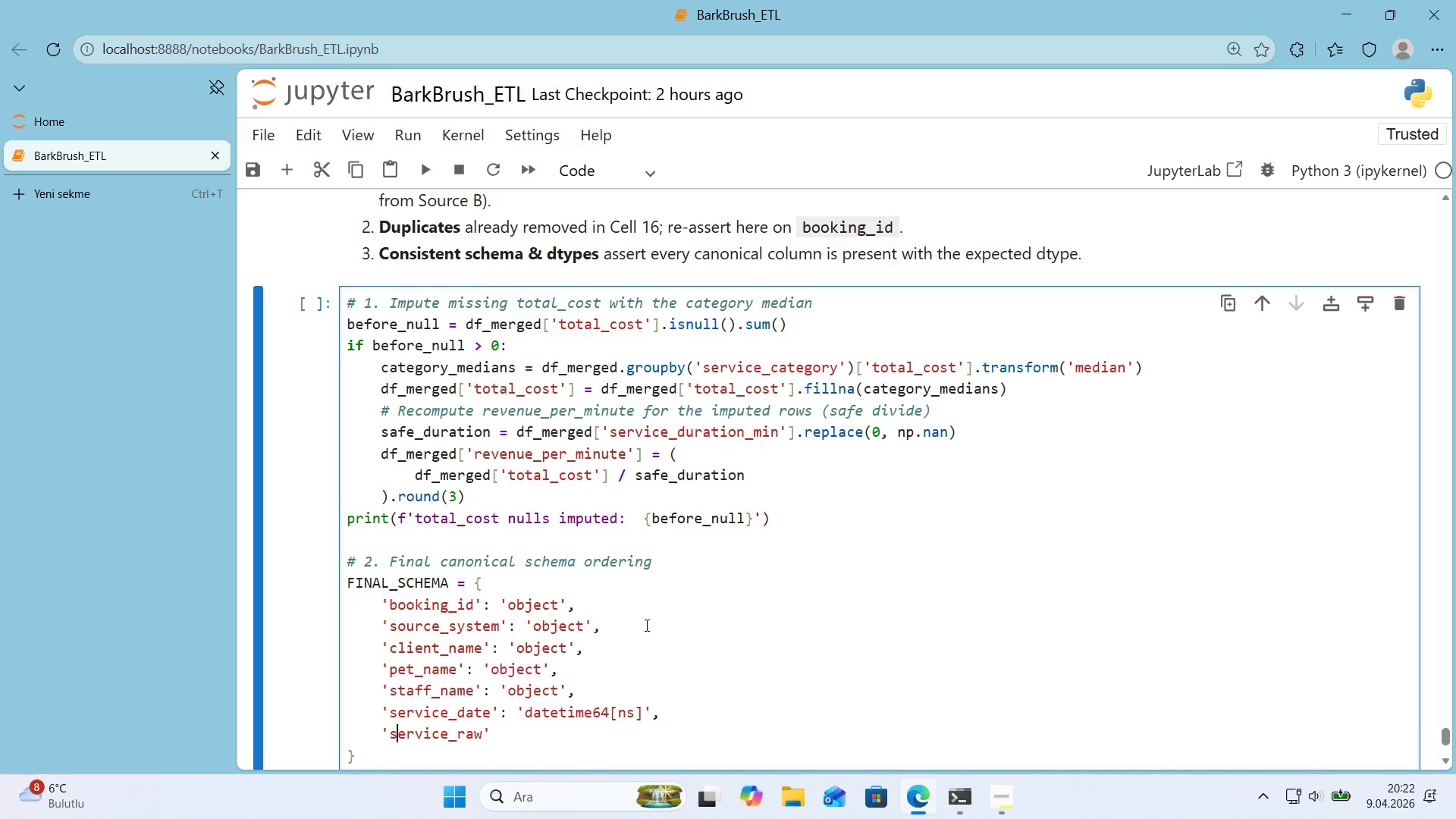 
key(ArrowRight)
 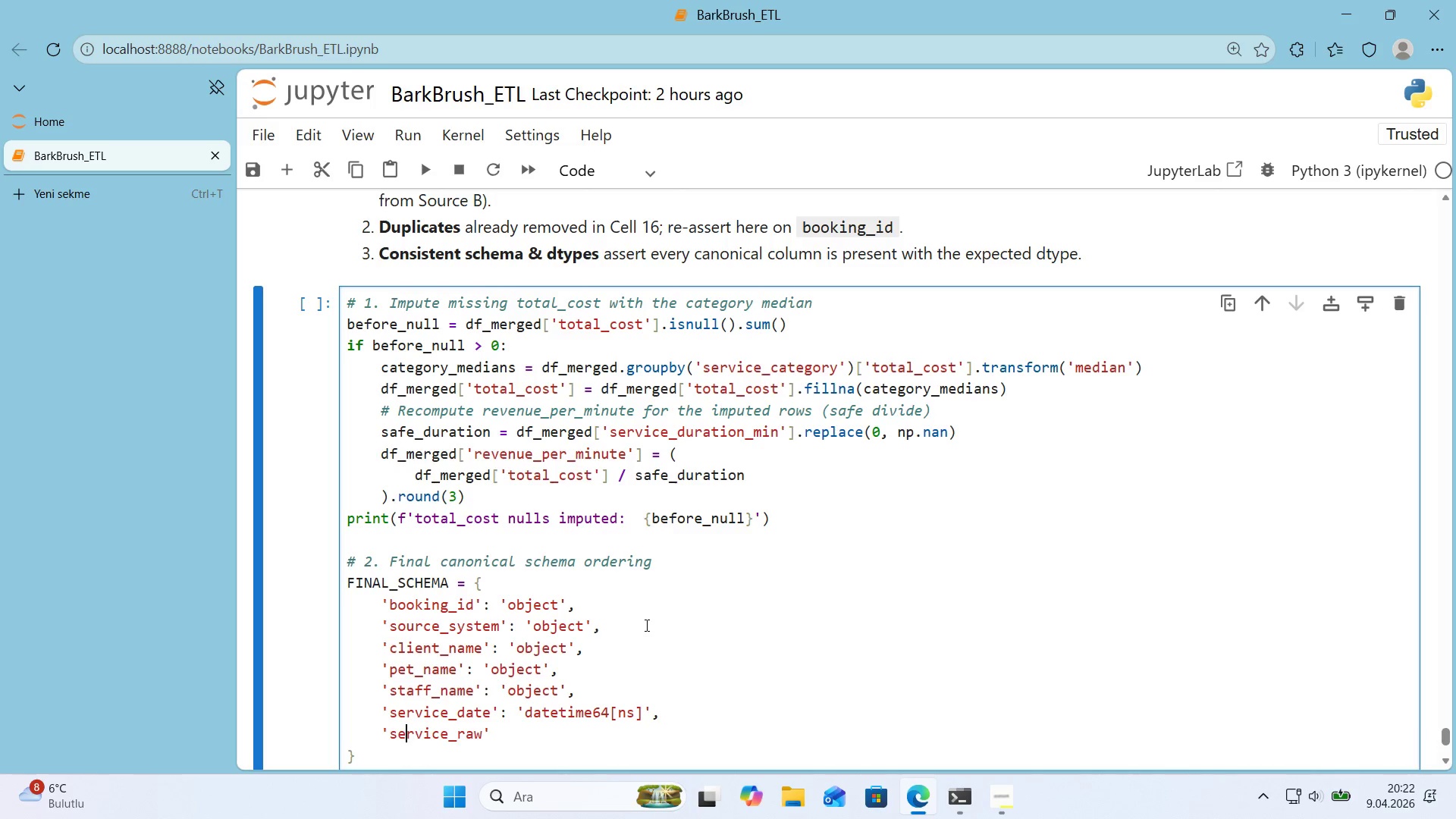 
key(ArrowRight)
 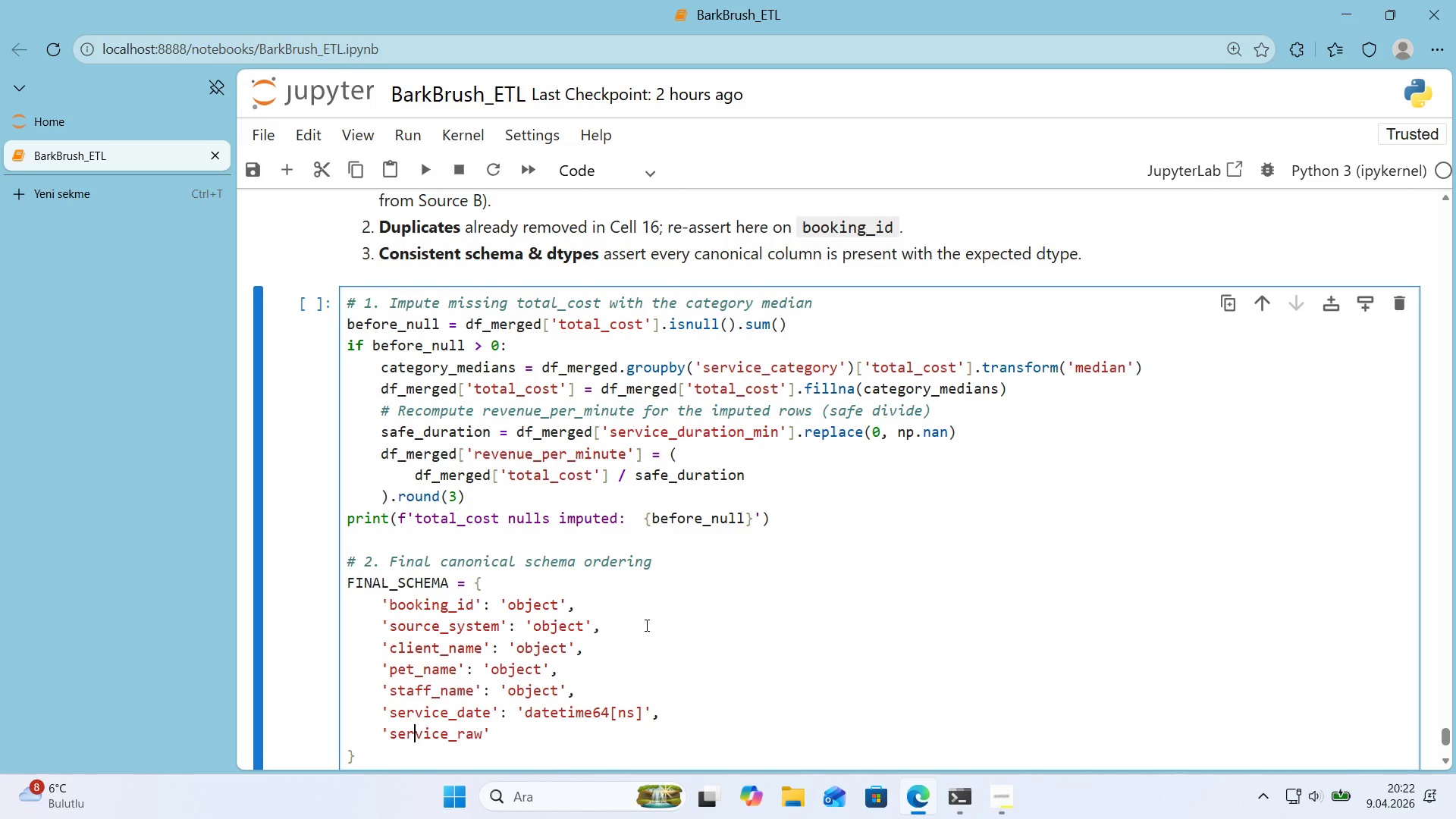 
key(ArrowRight)
 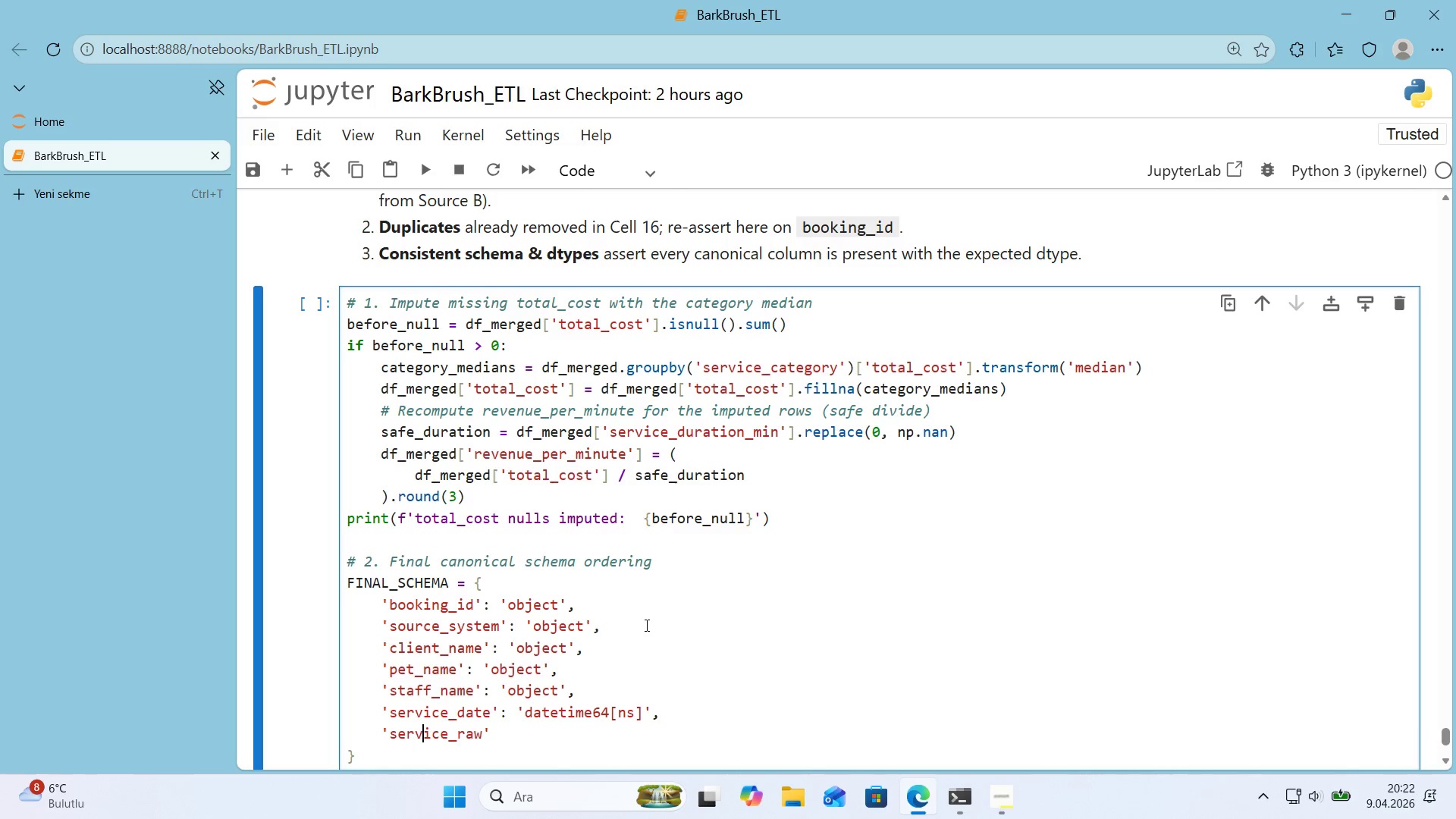 
key(ArrowRight)
 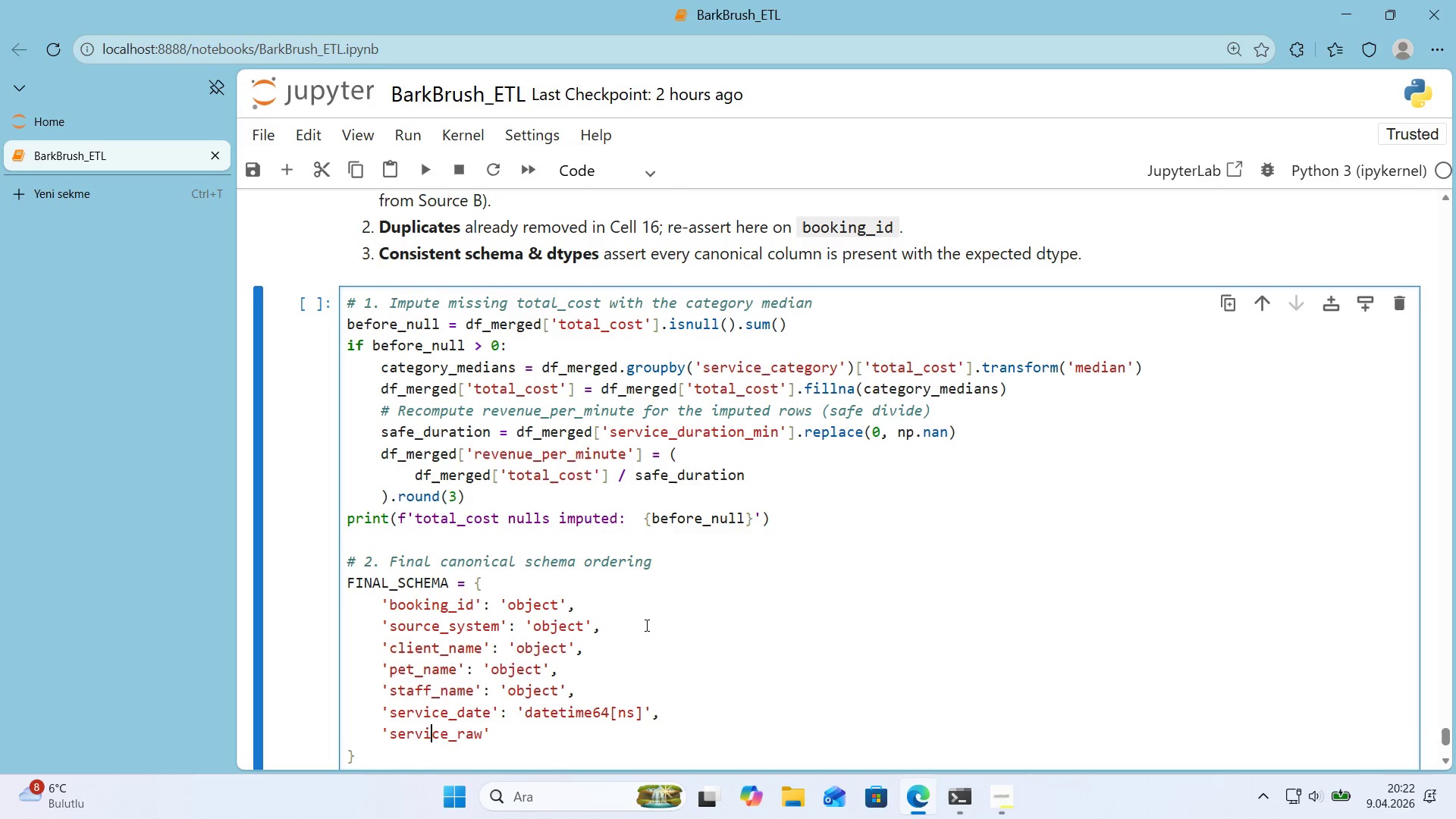 
key(ArrowRight)
 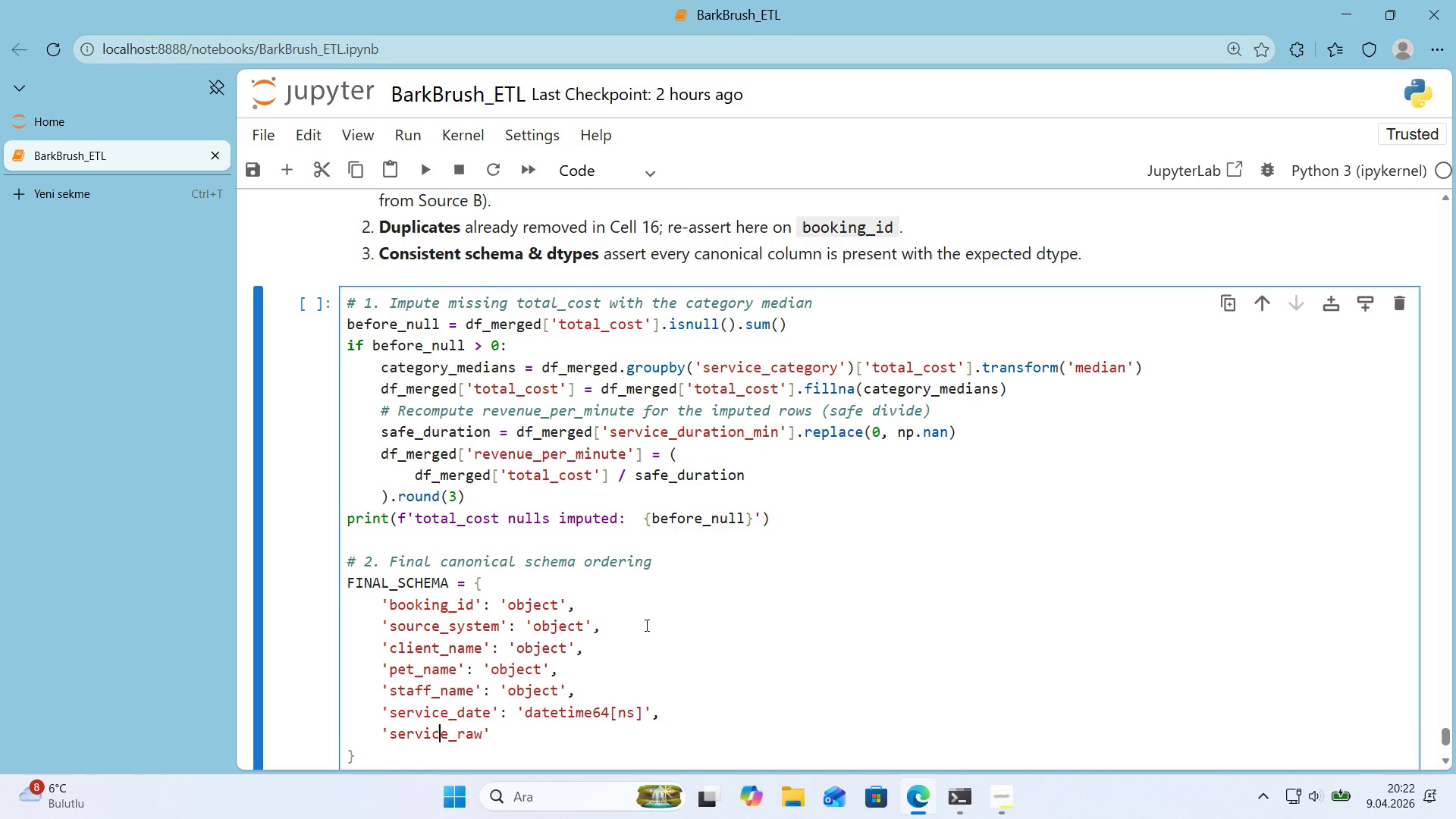 
key(ArrowRight)
 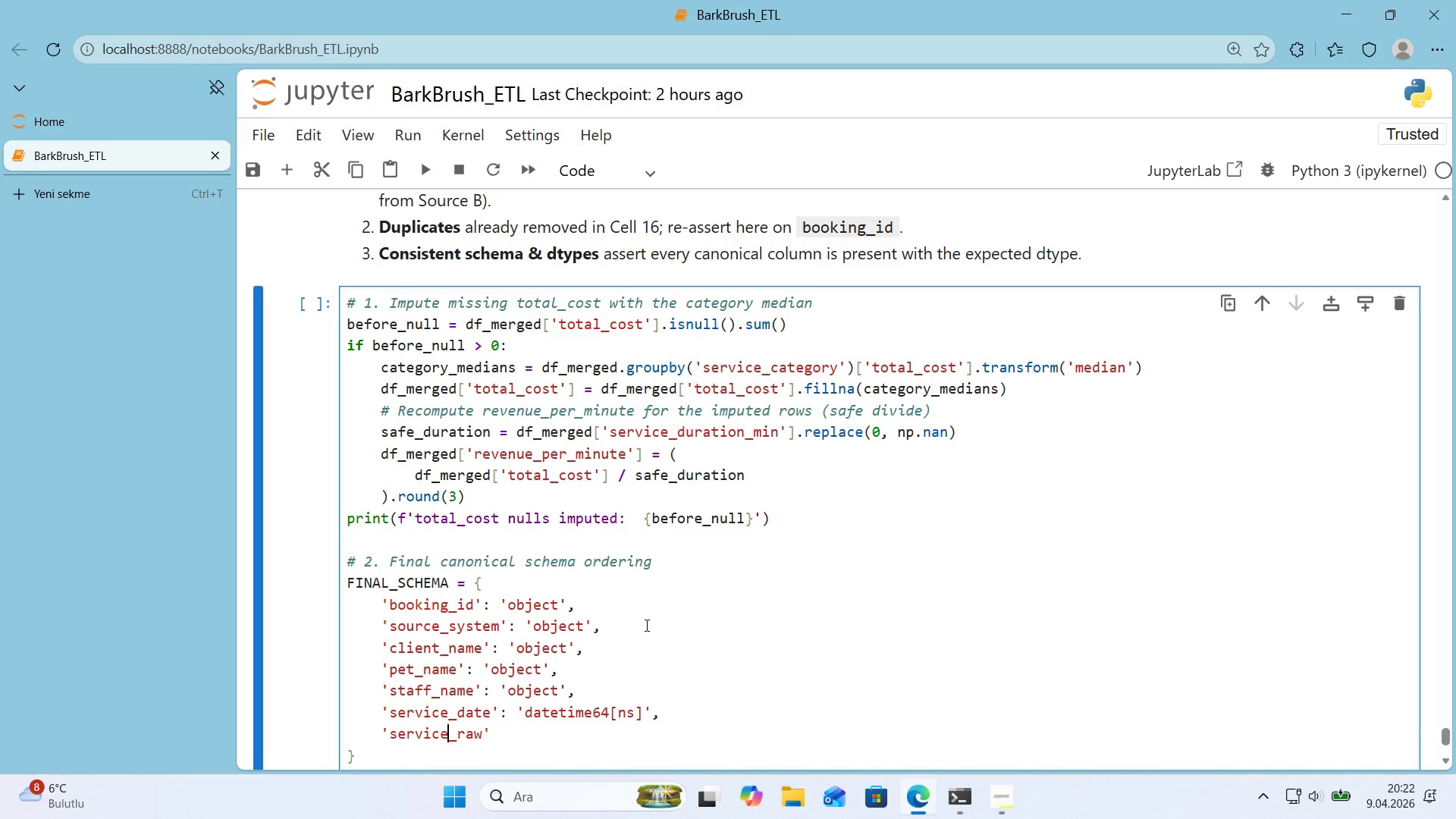 
key(ArrowRight)
 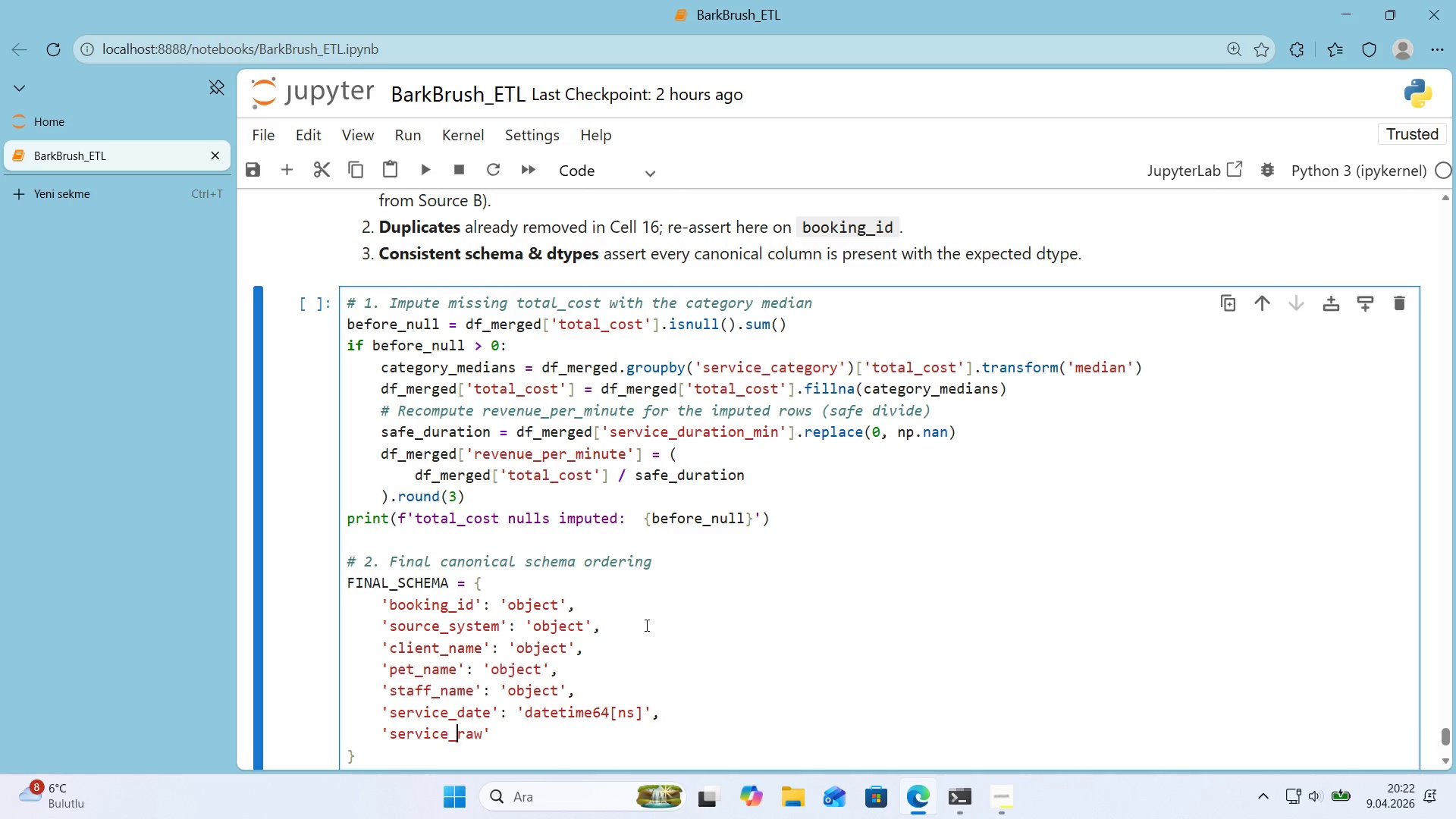 
key(ArrowRight)
 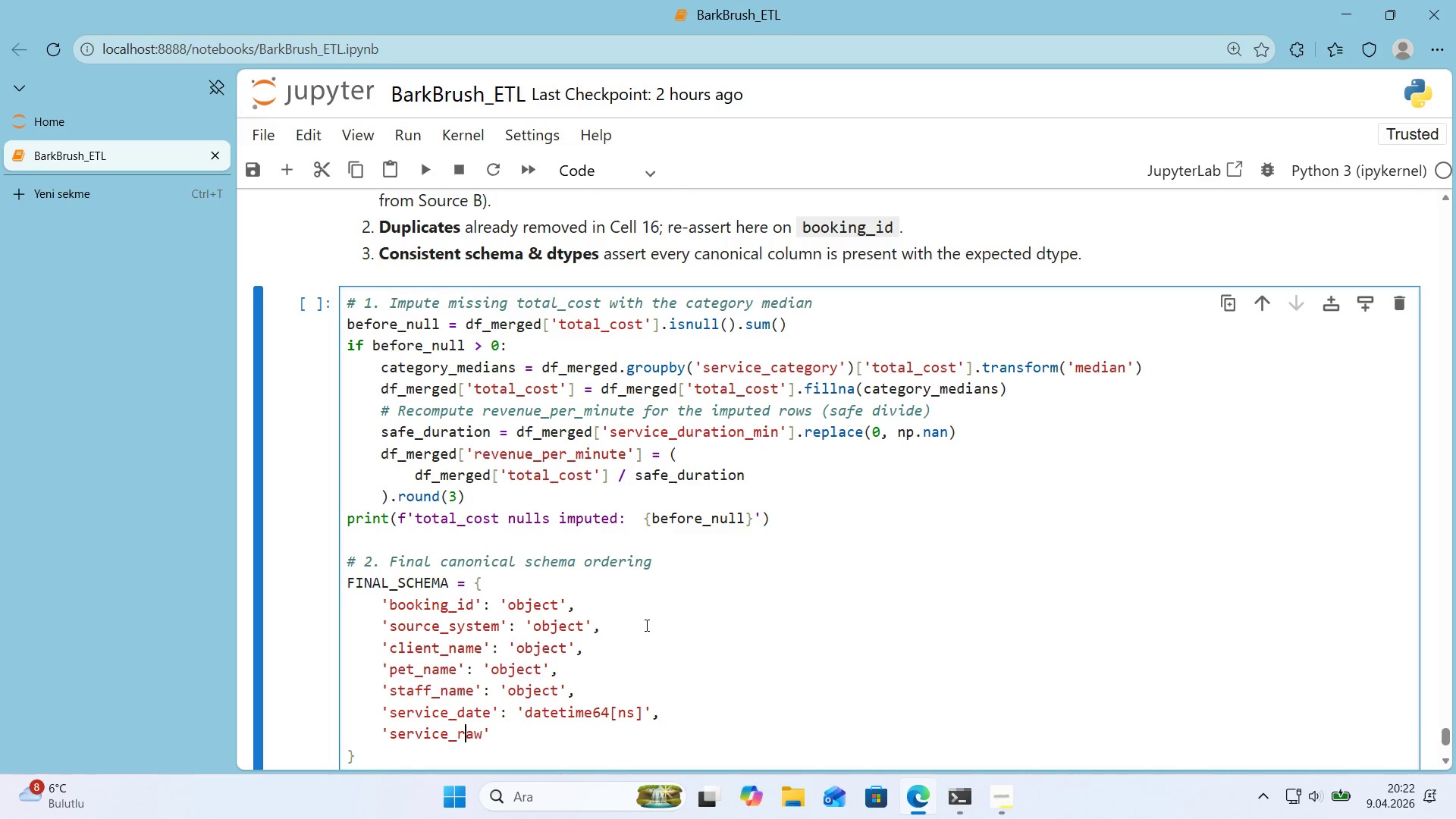 
key(ArrowRight)
 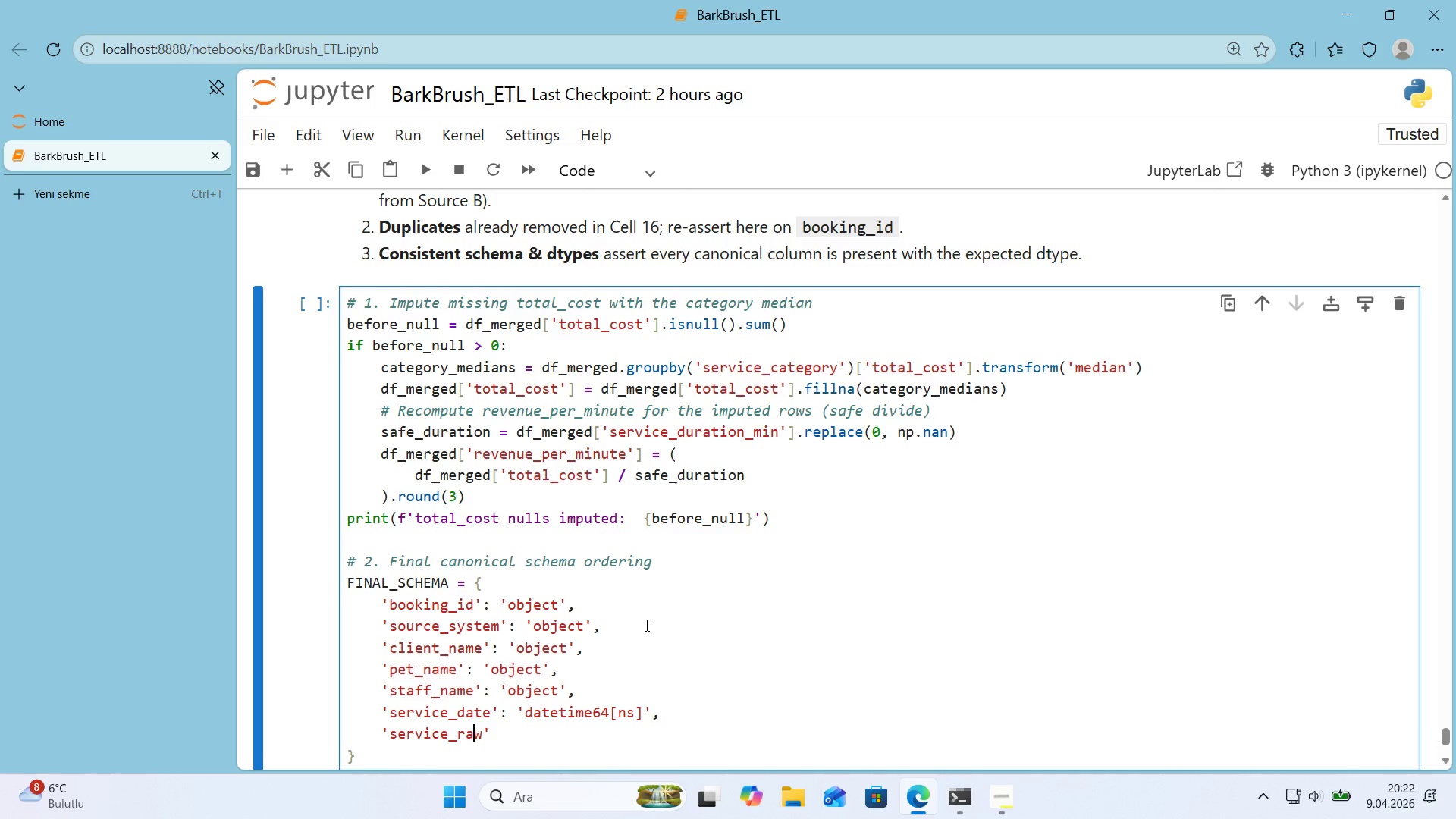 
key(ArrowRight)
 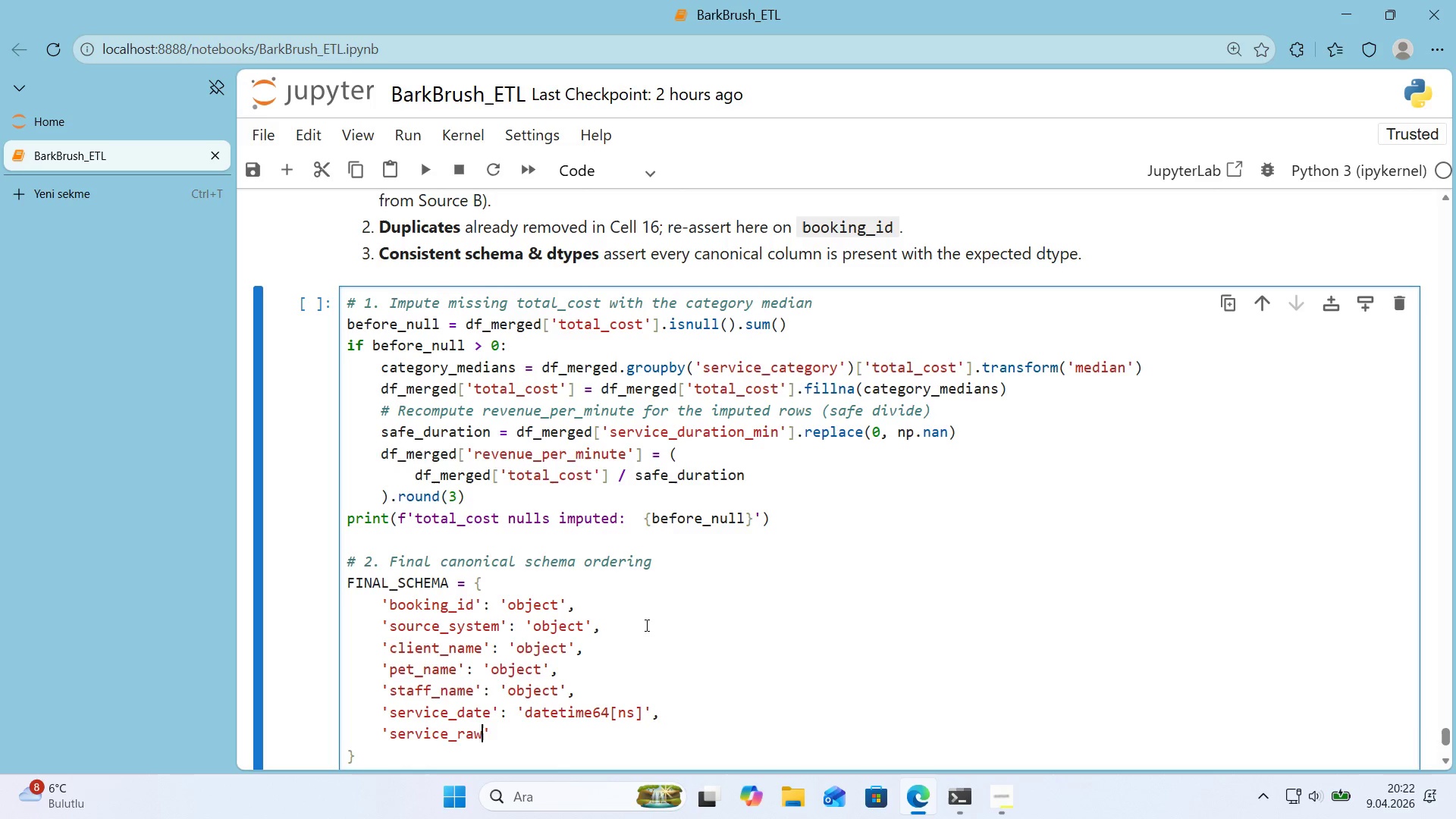 
key(ArrowRight)
 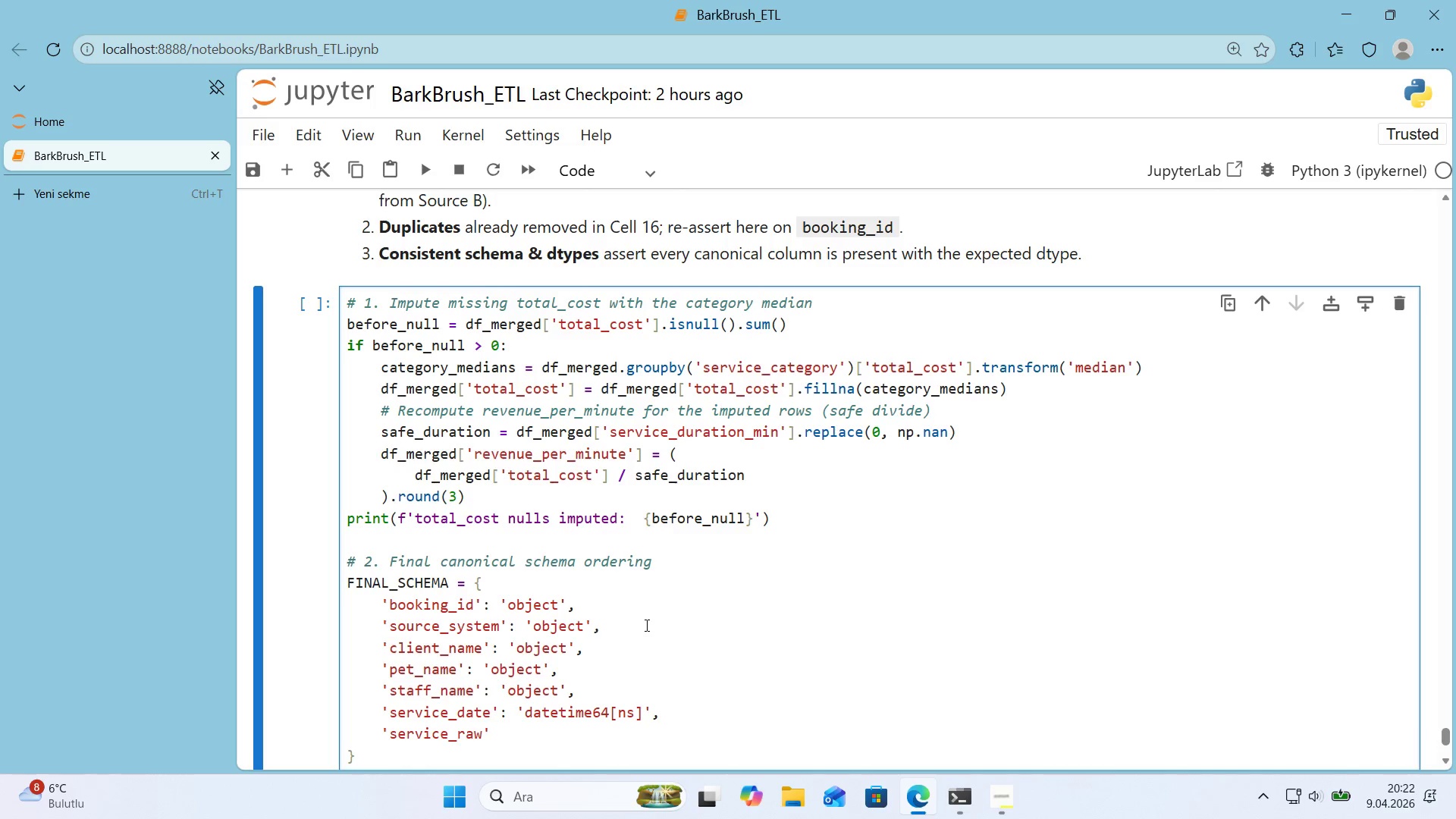 
key(Shift+Period)
 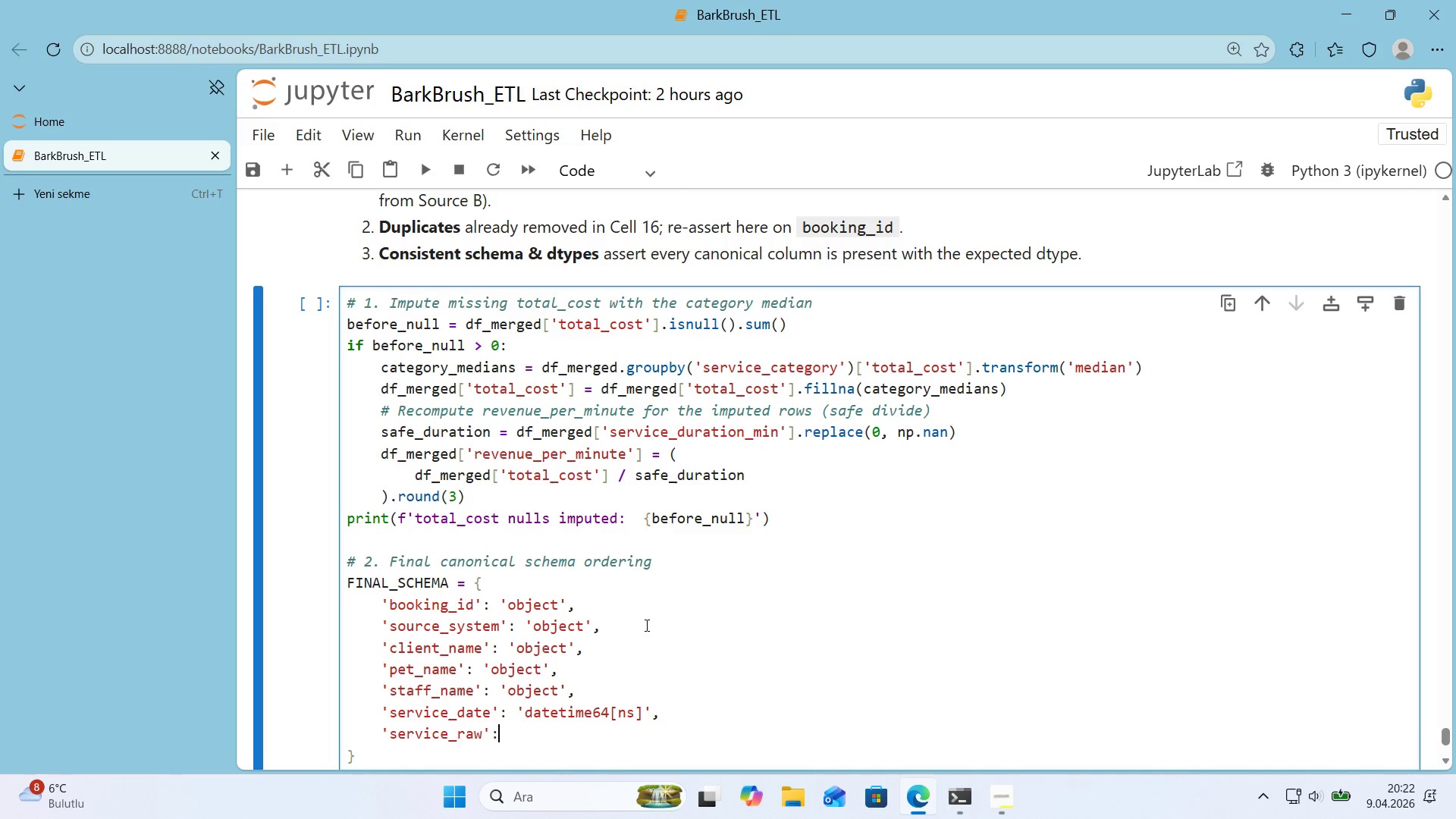 
key(Space)
 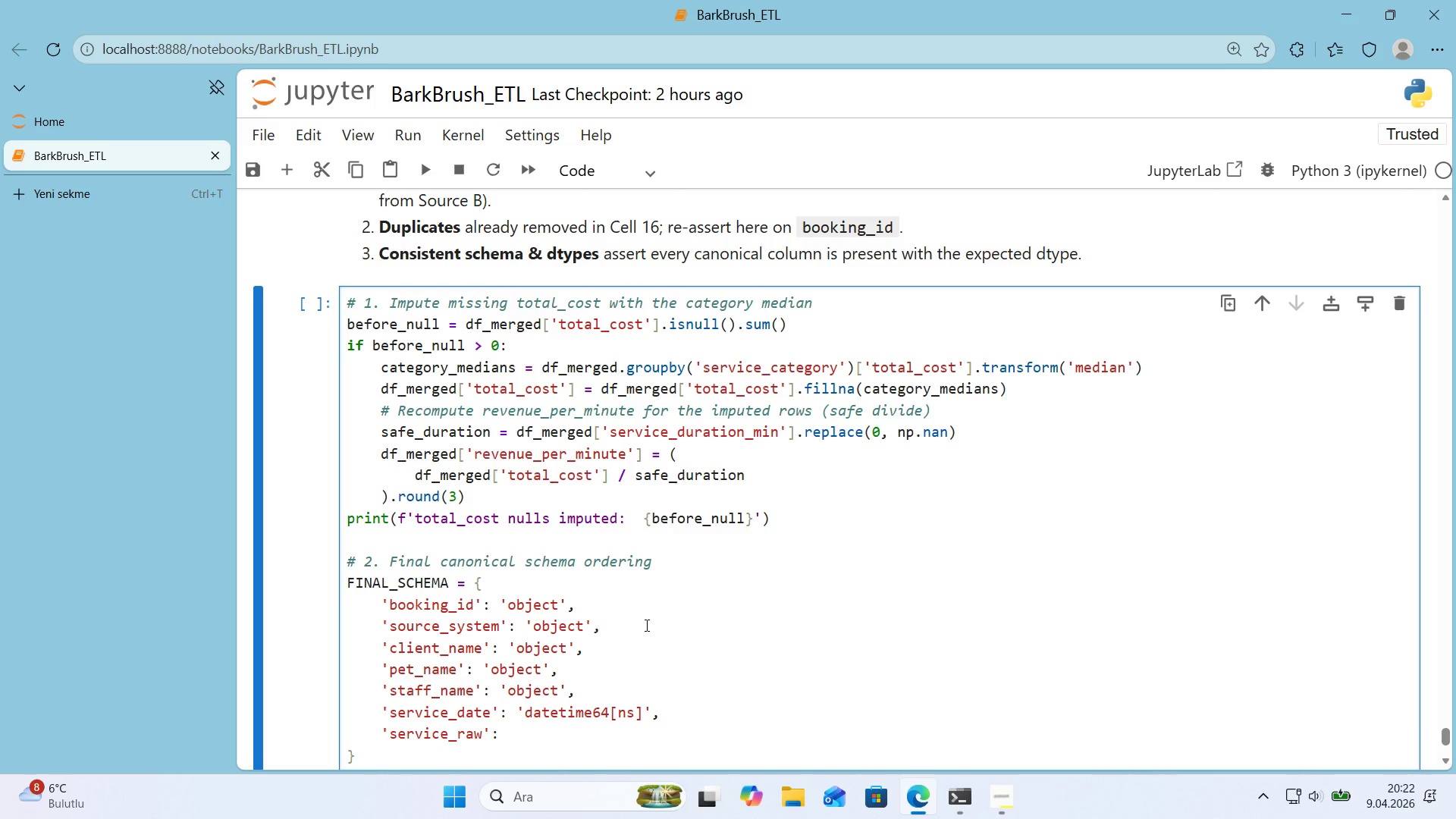 
wait(9.62)
 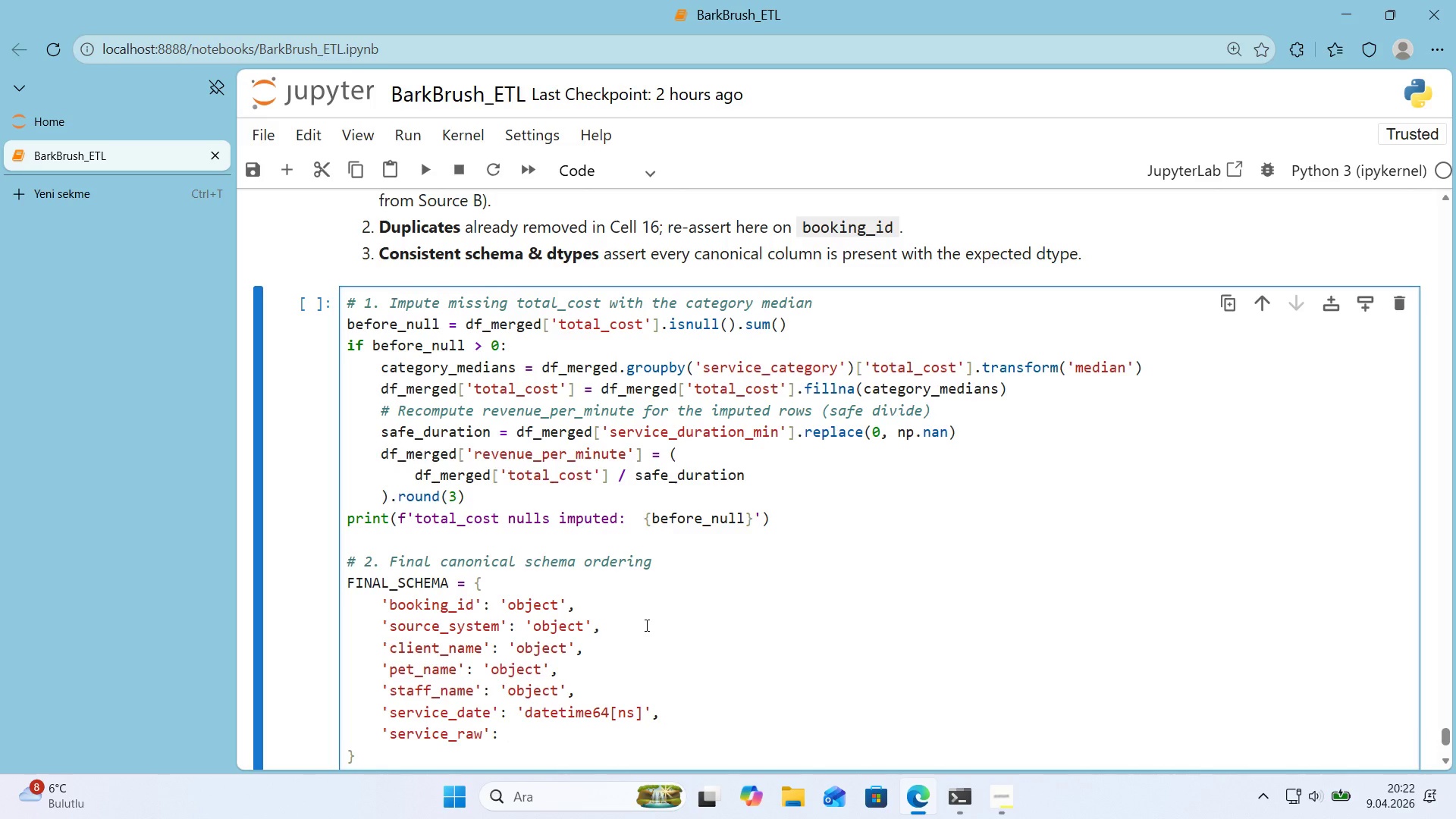 
type(@@)
 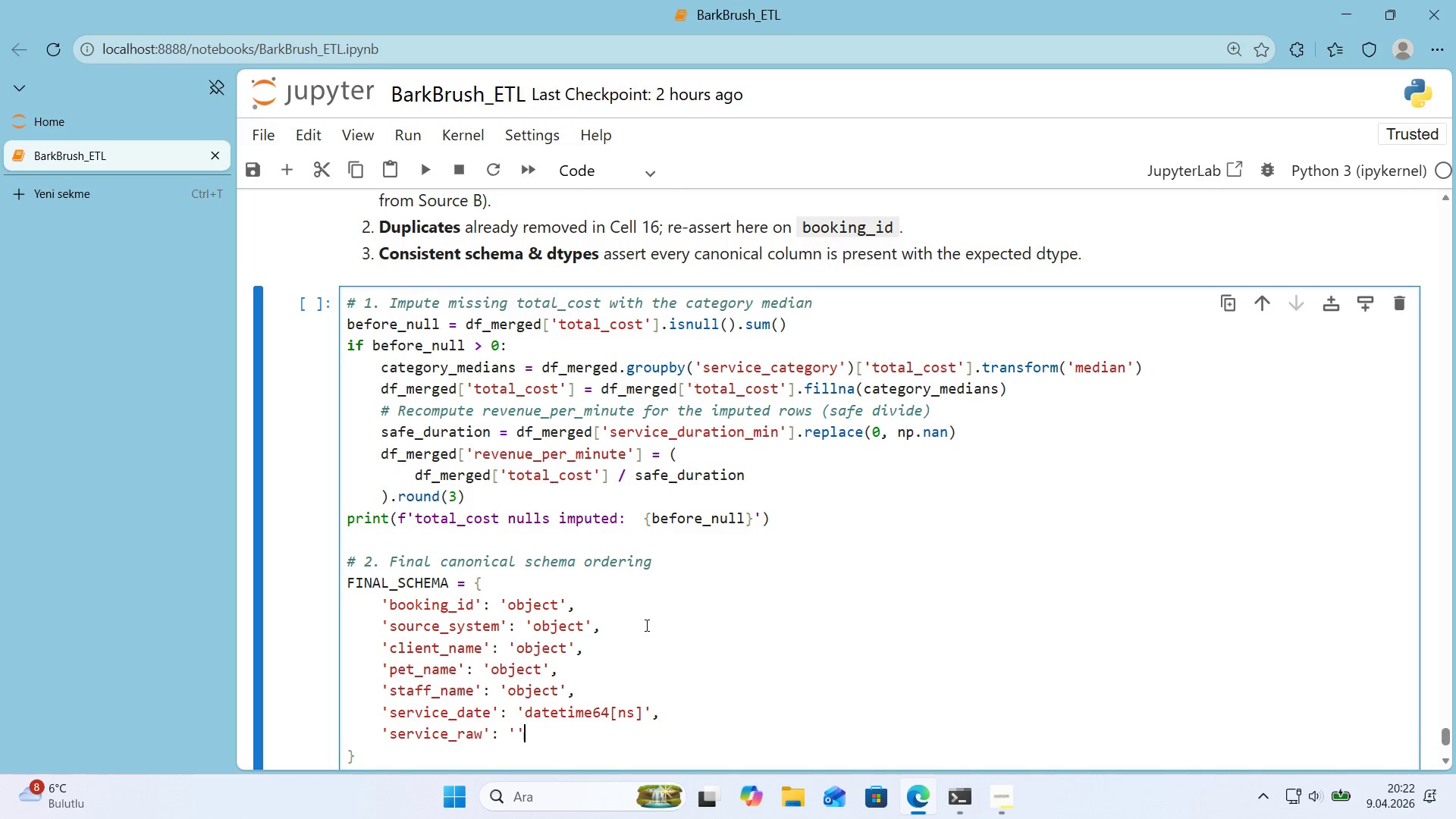 
key(ArrowLeft)
 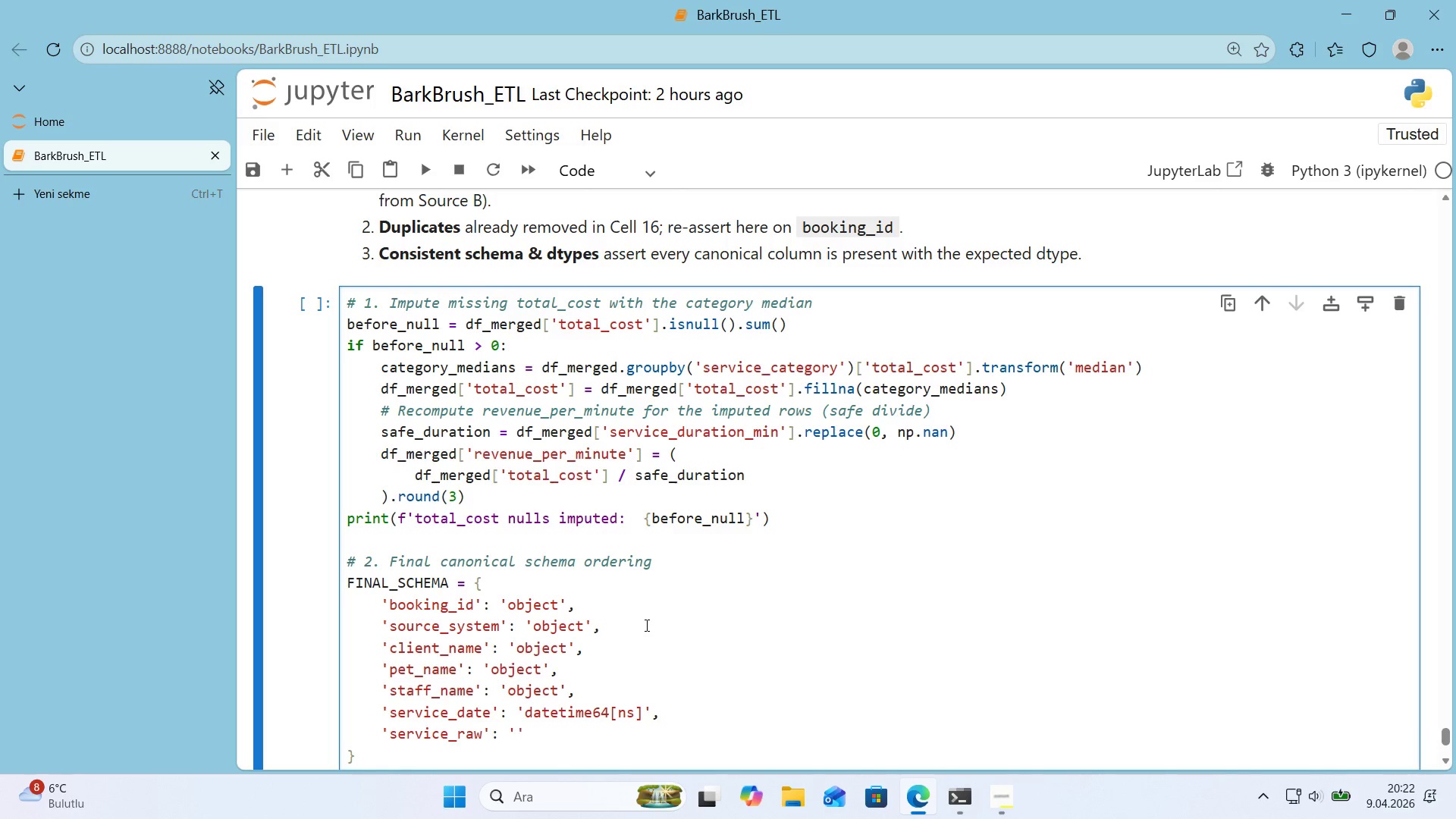 
type(object)
 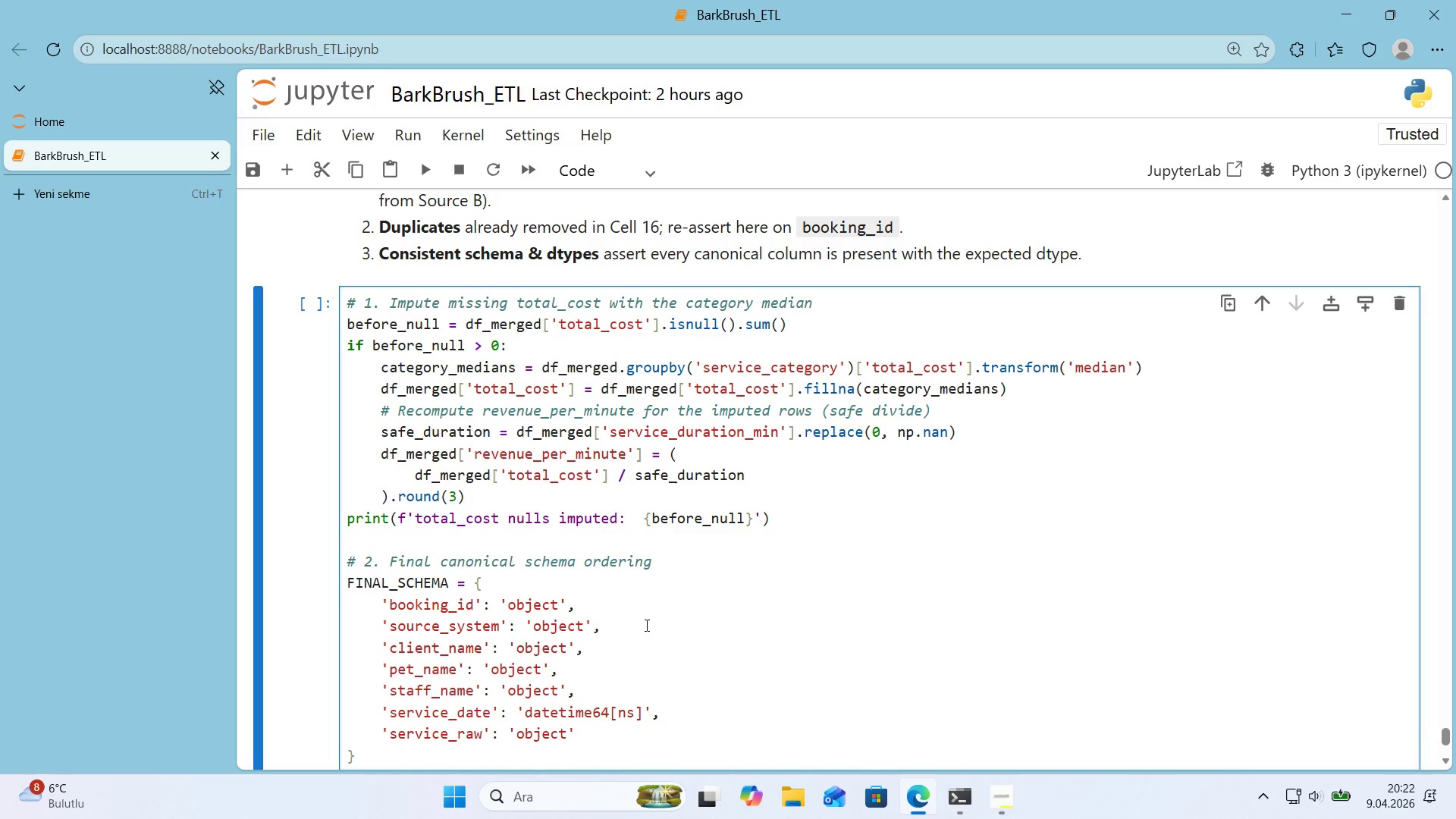 
key(ArrowRight)
 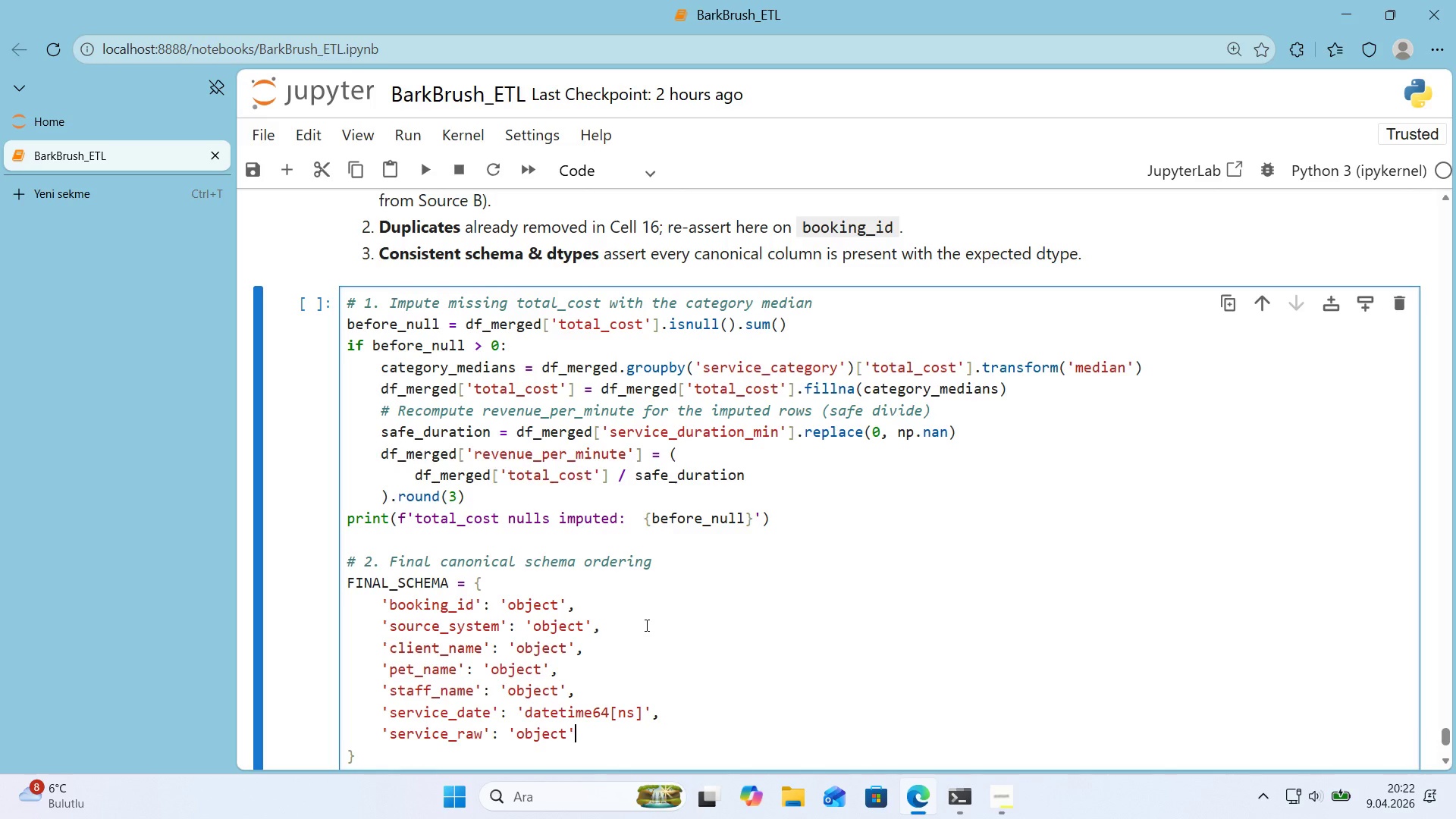 
key(Comma)
 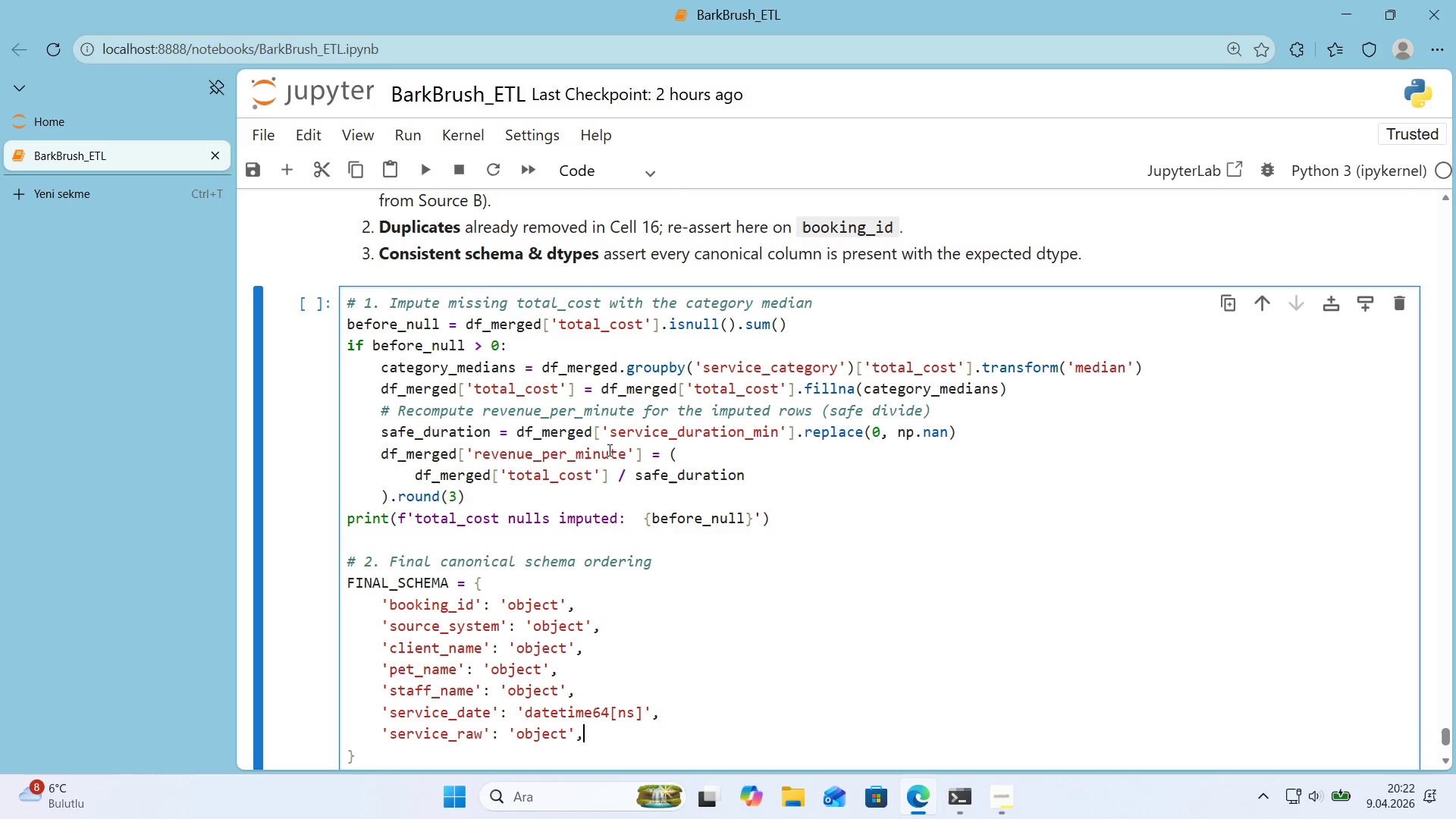 
scroll: coordinate [631, 457], scroll_direction: down, amount: 1.0
 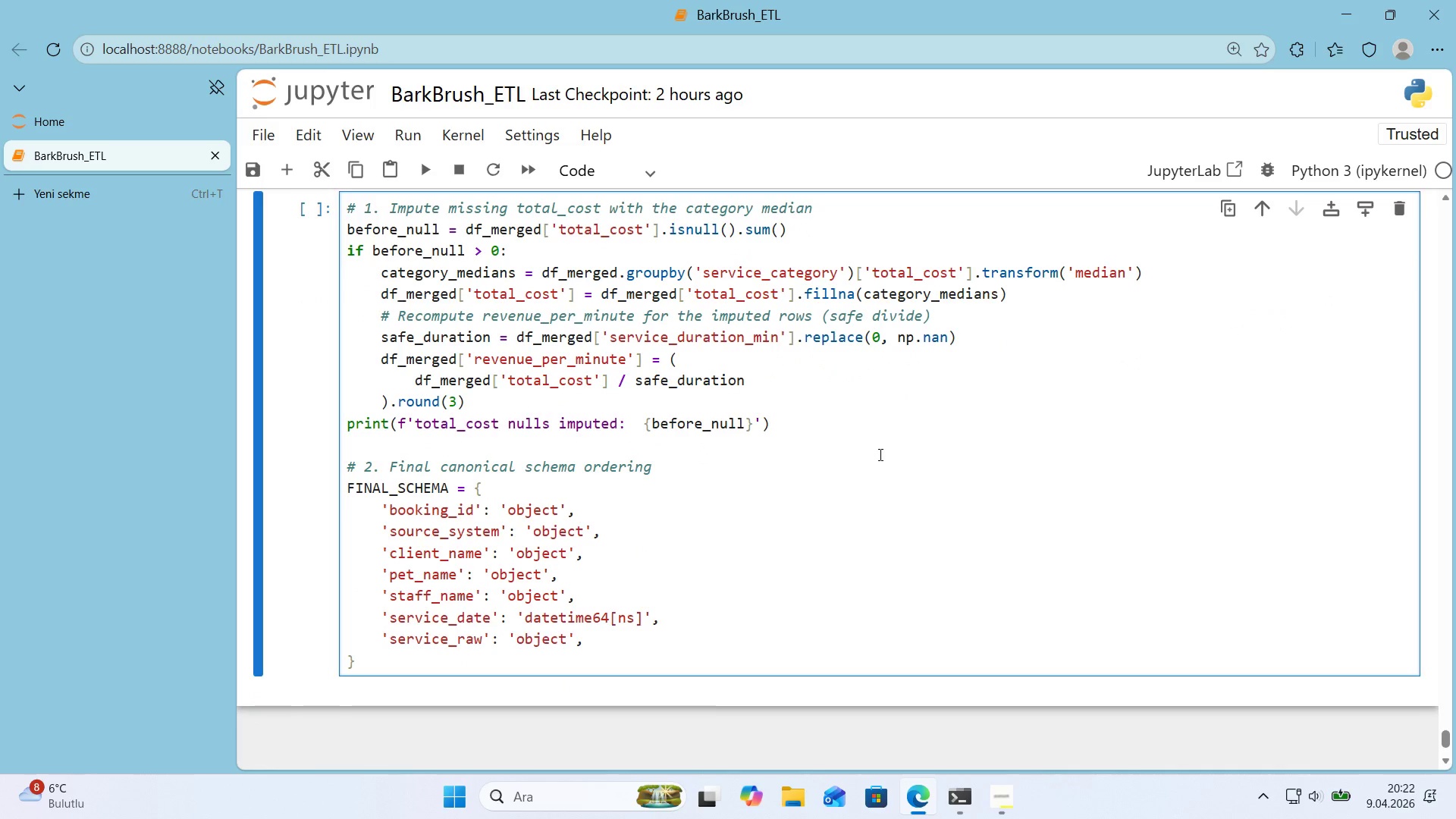 
key(Enter)
 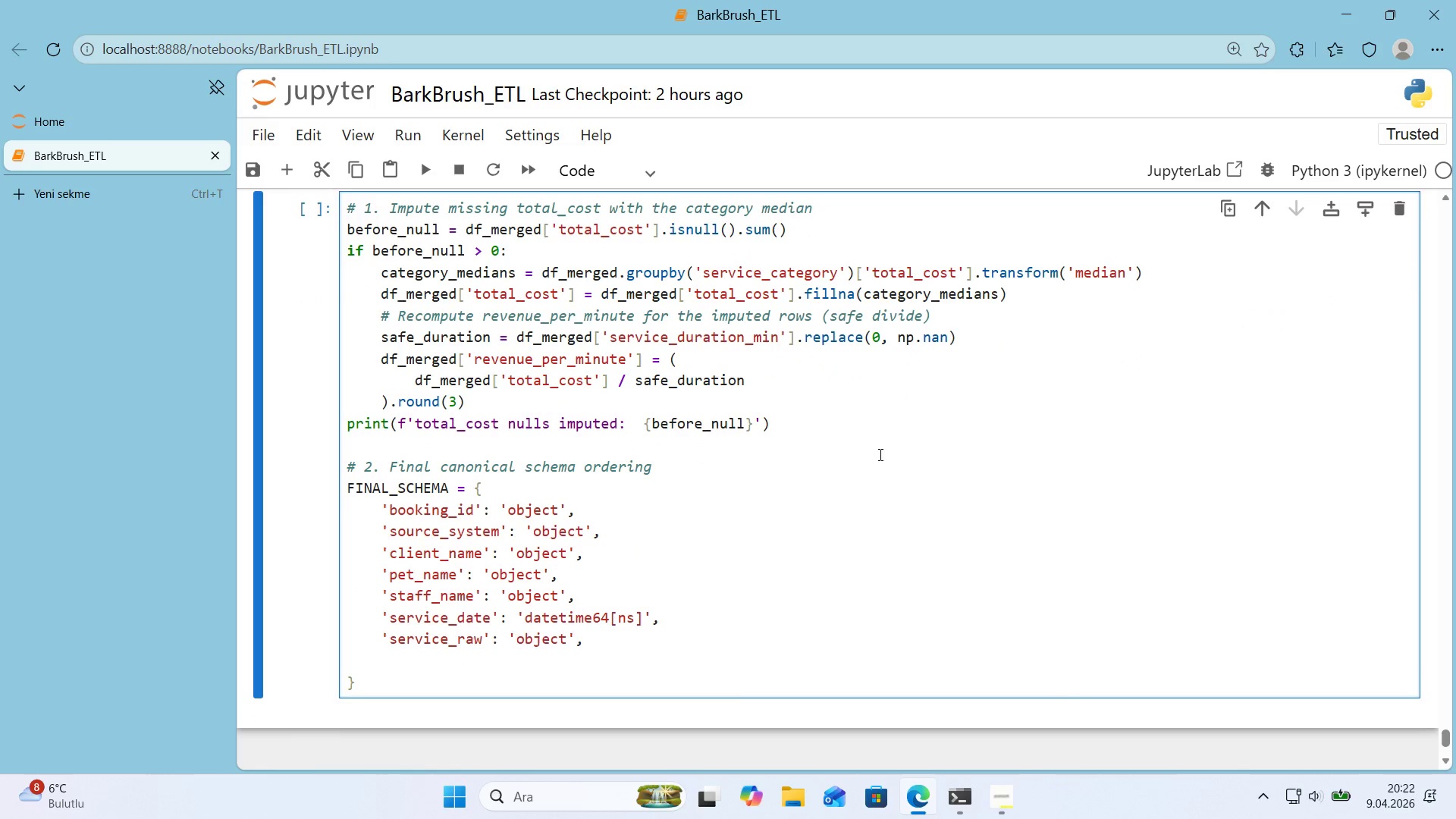 
type(@@)
 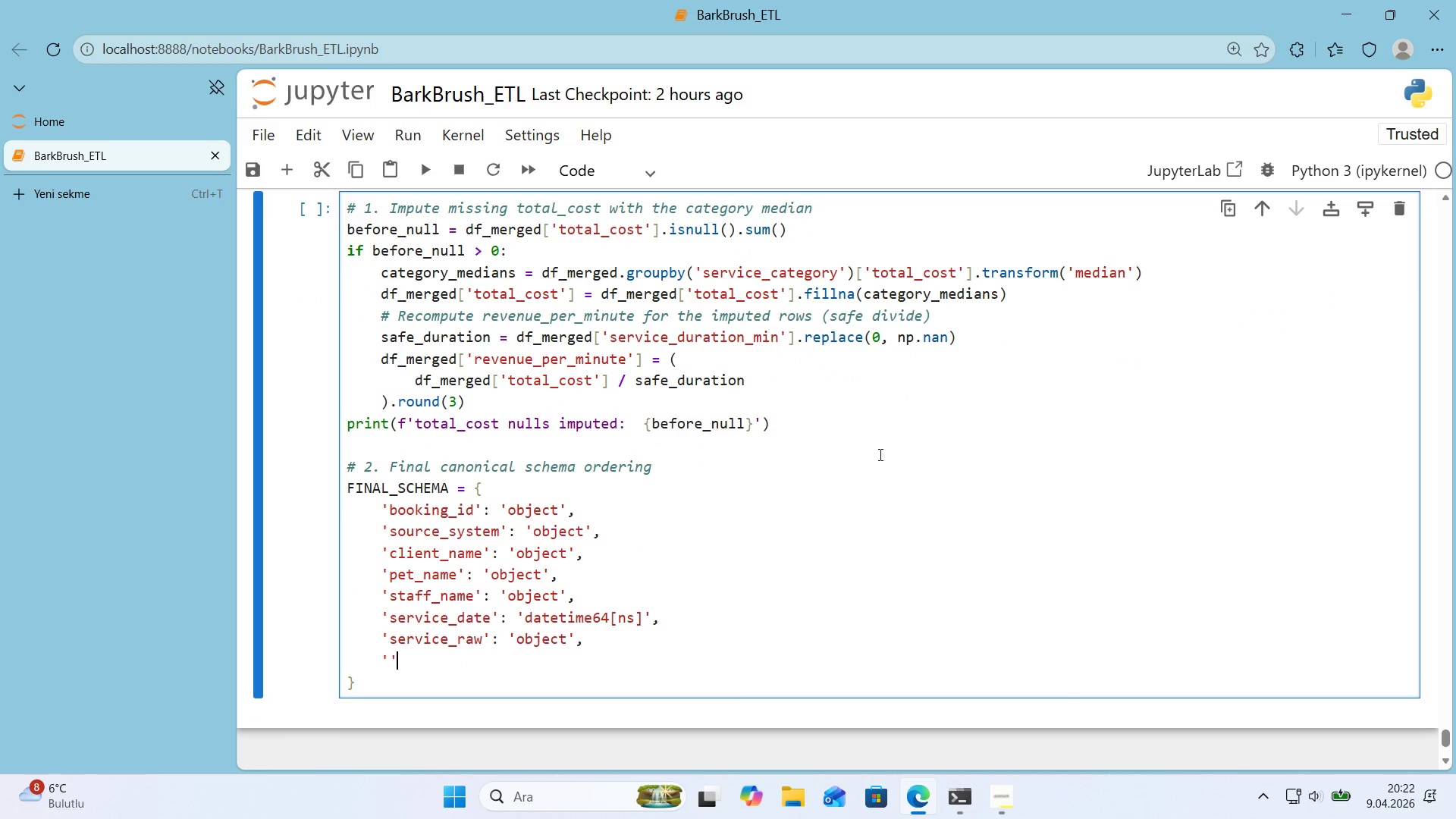 
key(ArrowLeft)
 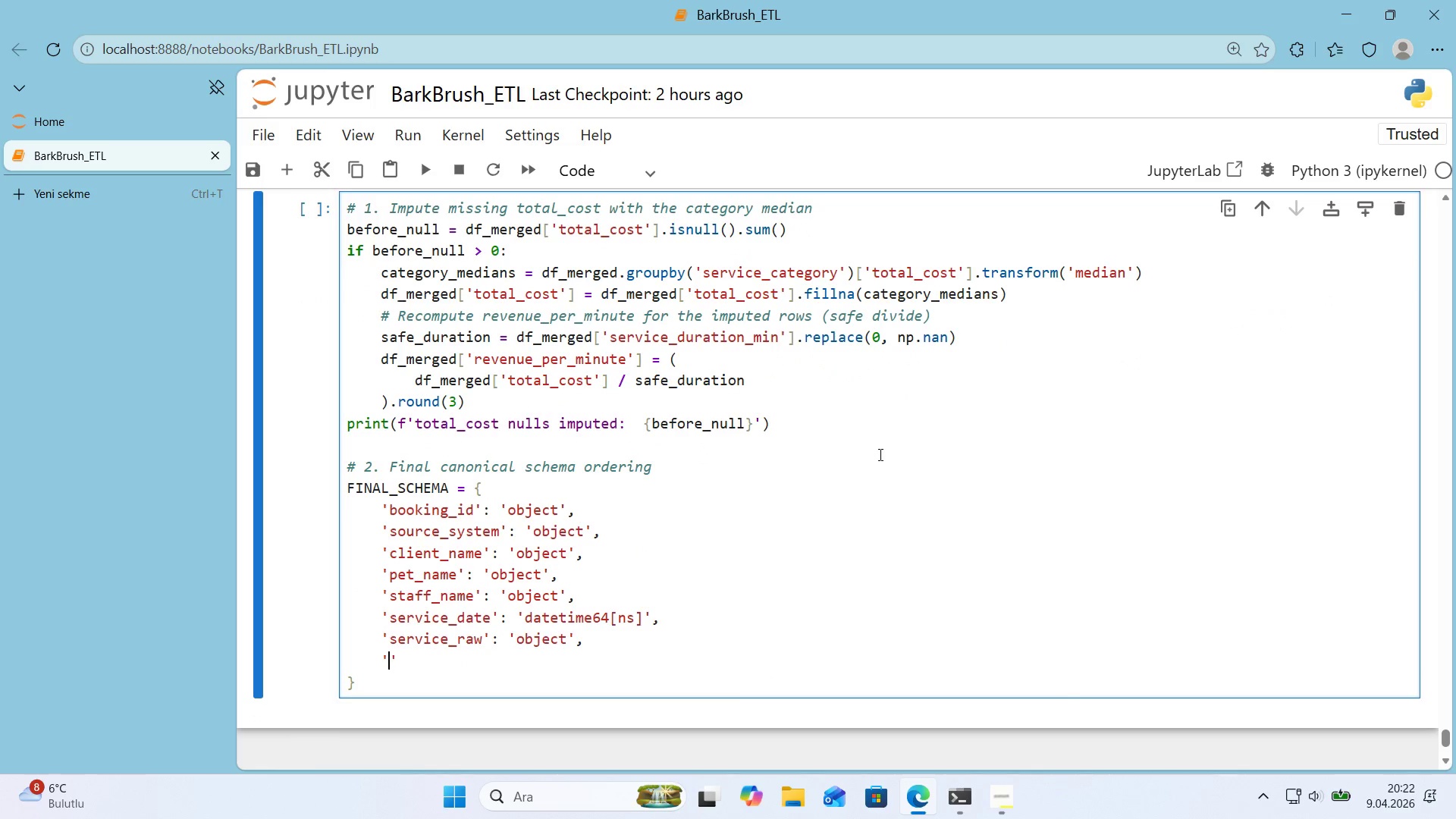 
type(sr)
key(Backspace)
type(erv'ce_category)
 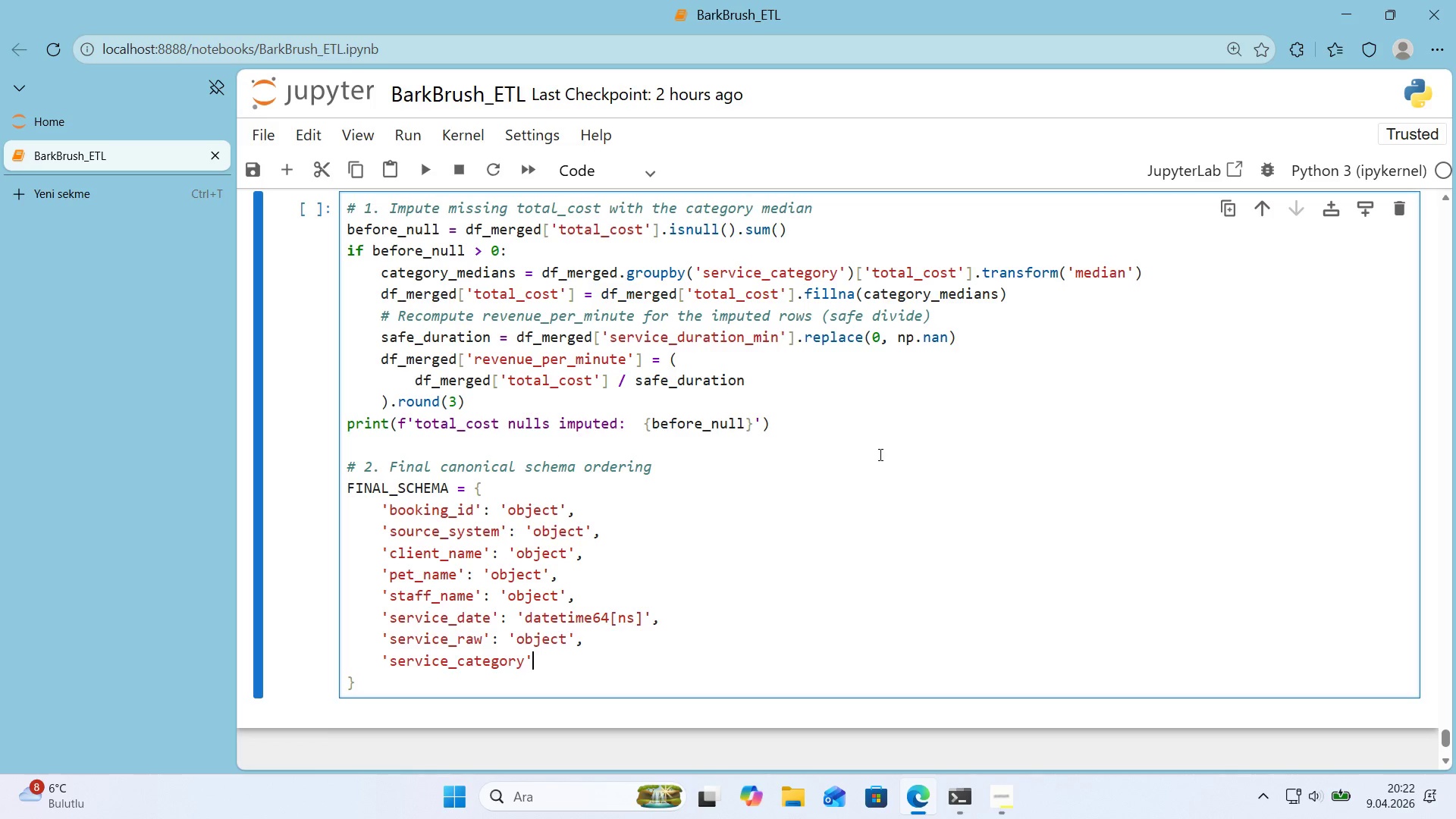 
 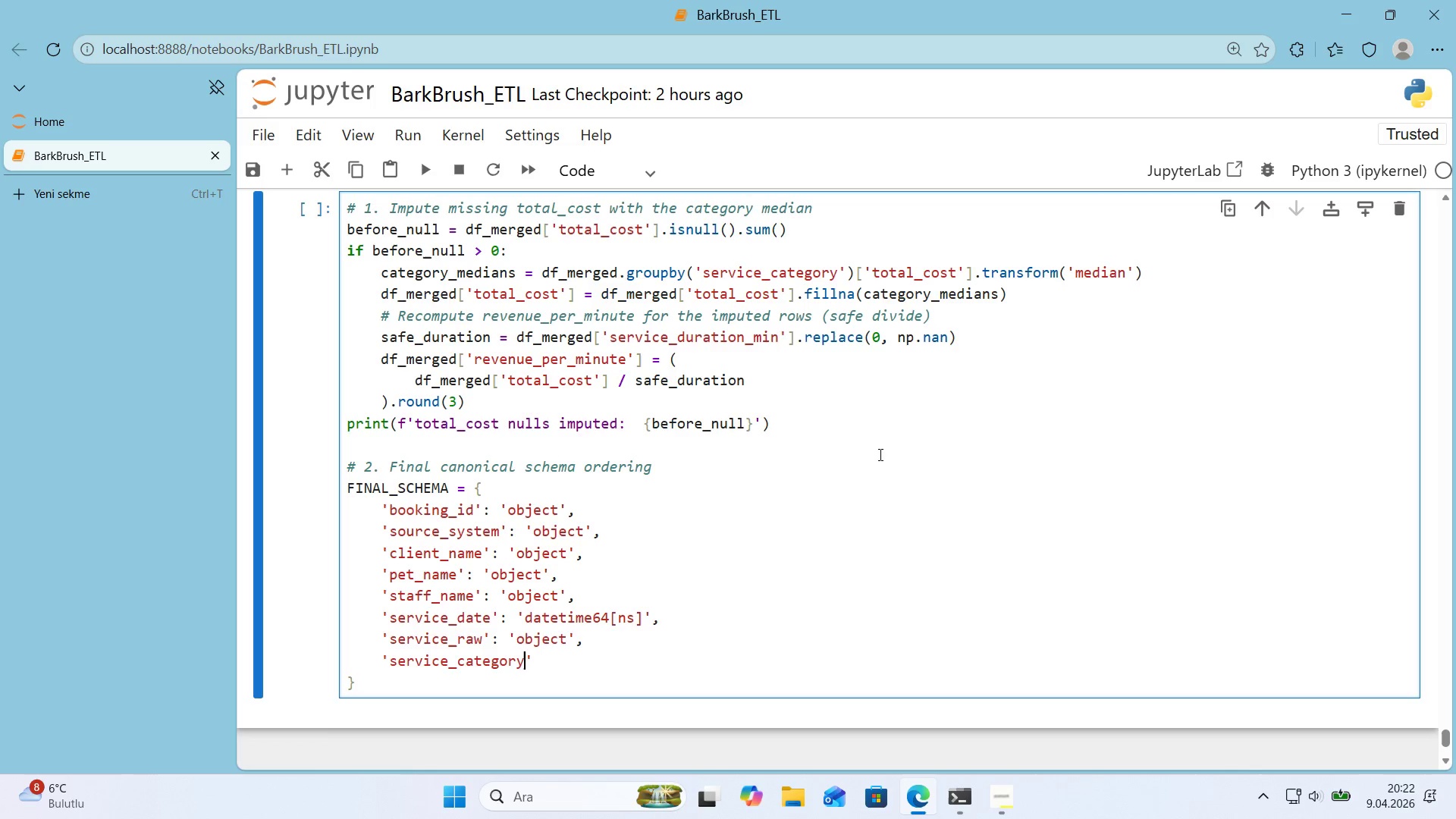 
key(ArrowRight)
 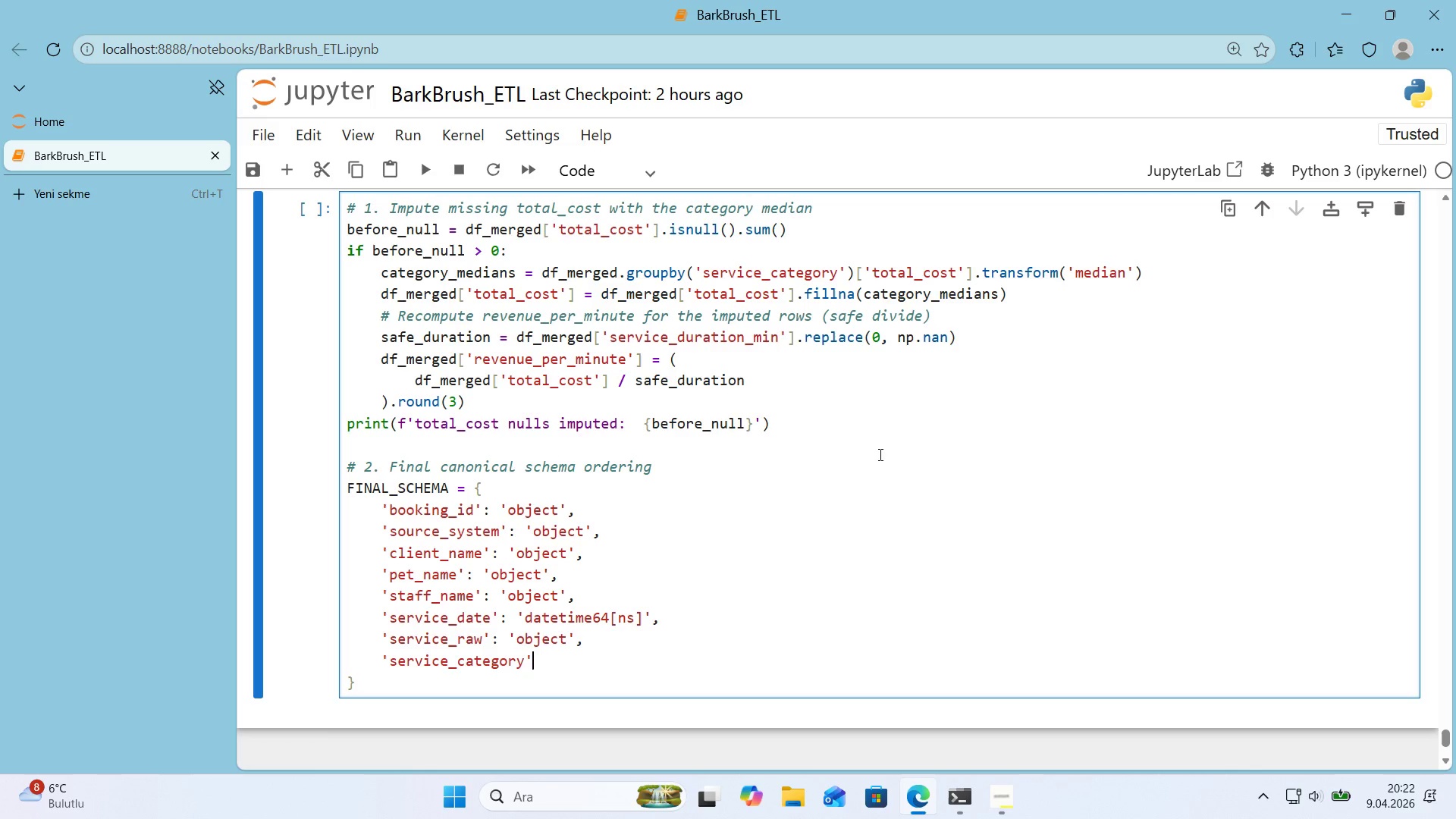 
type(> @@)
 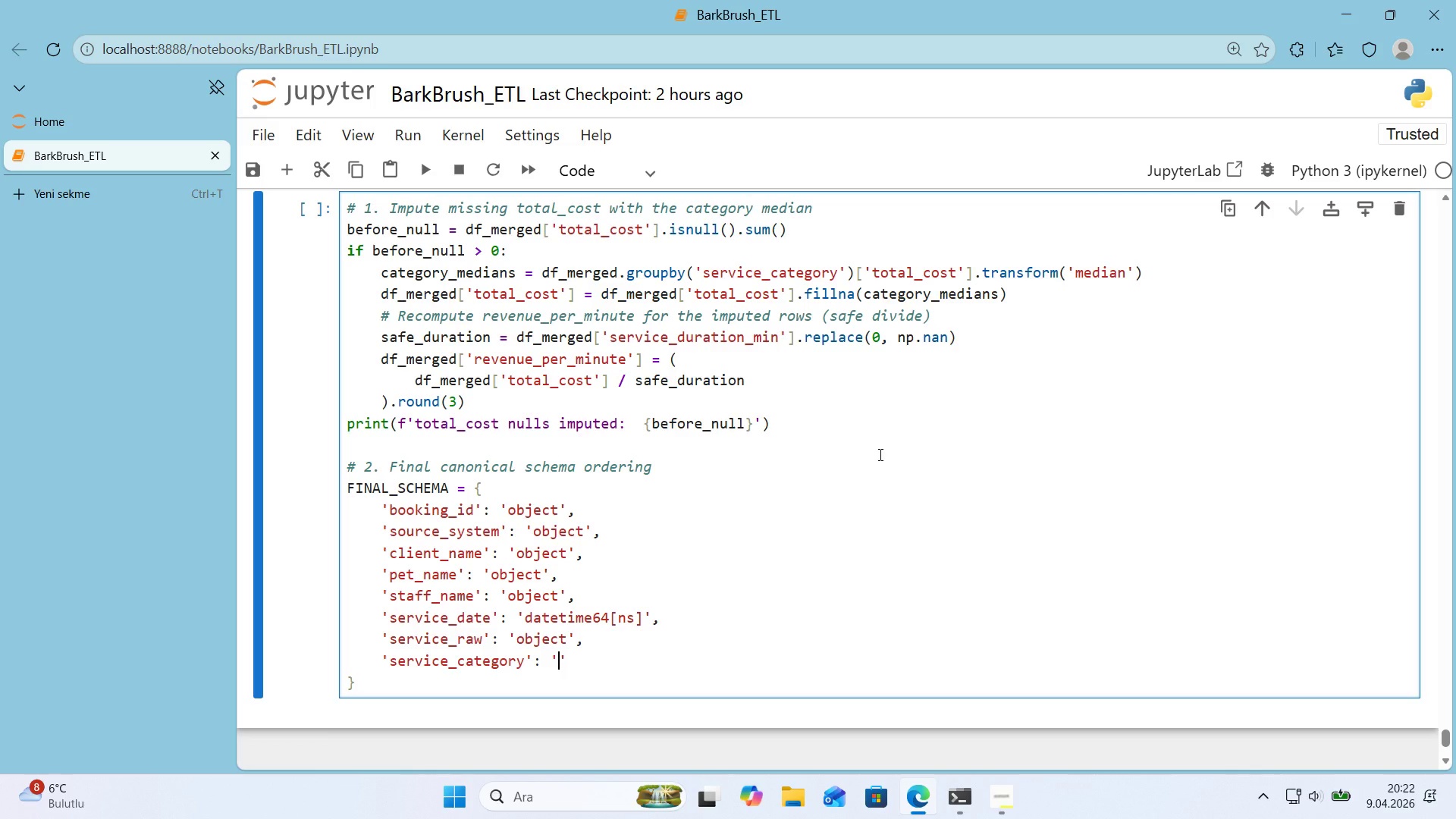 
 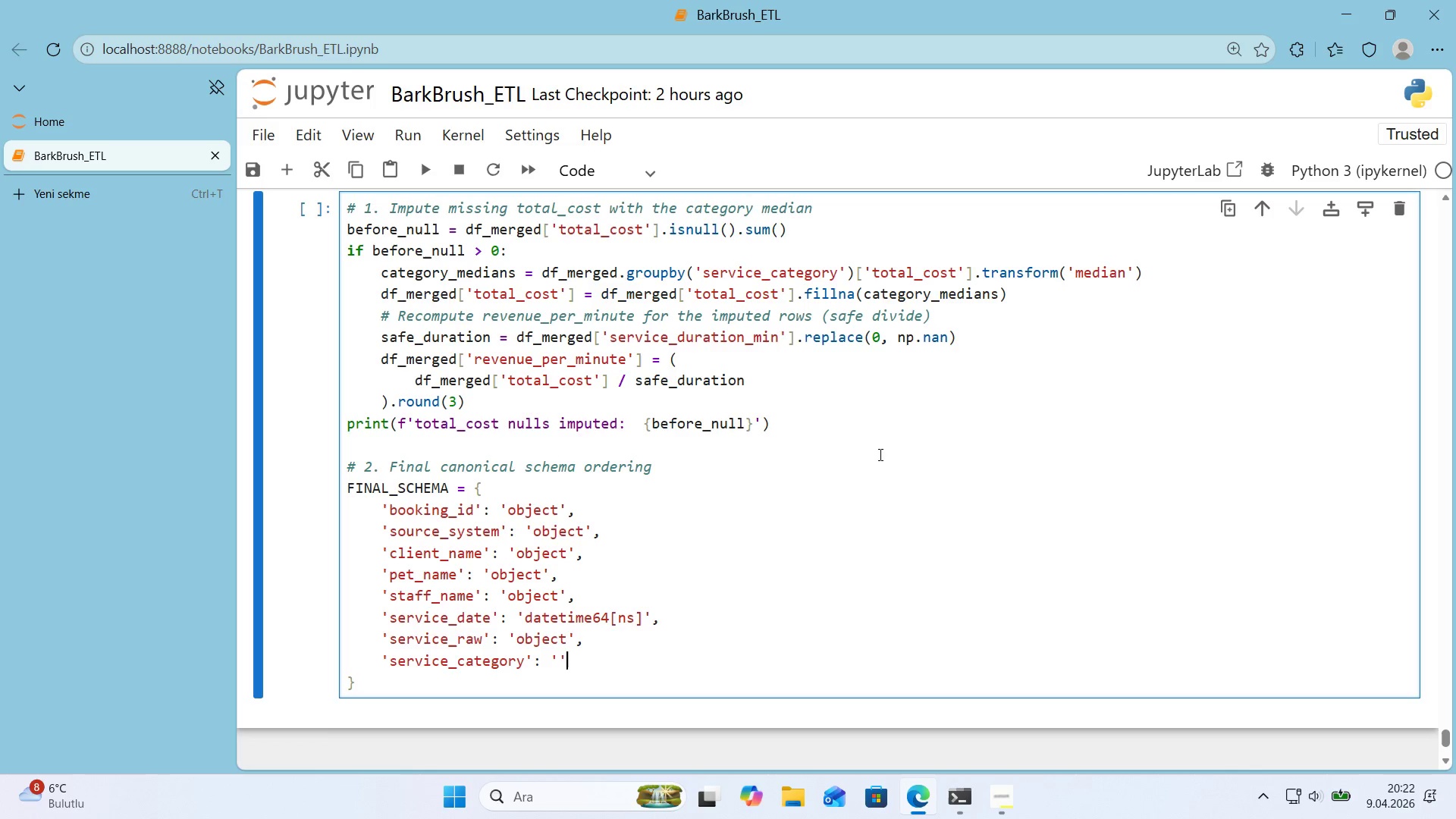 
key(ArrowLeft)
 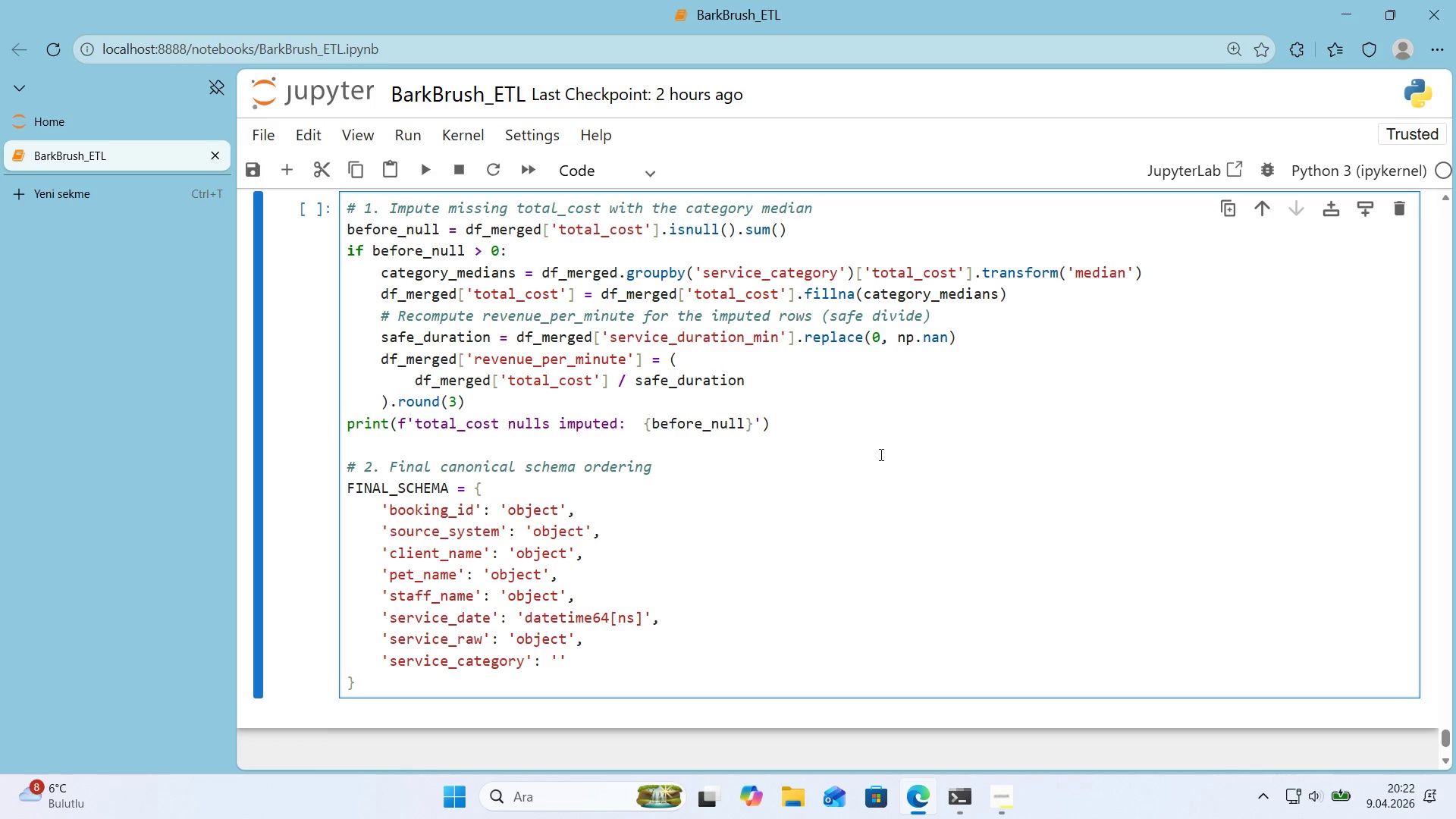 
wait(24.09)
 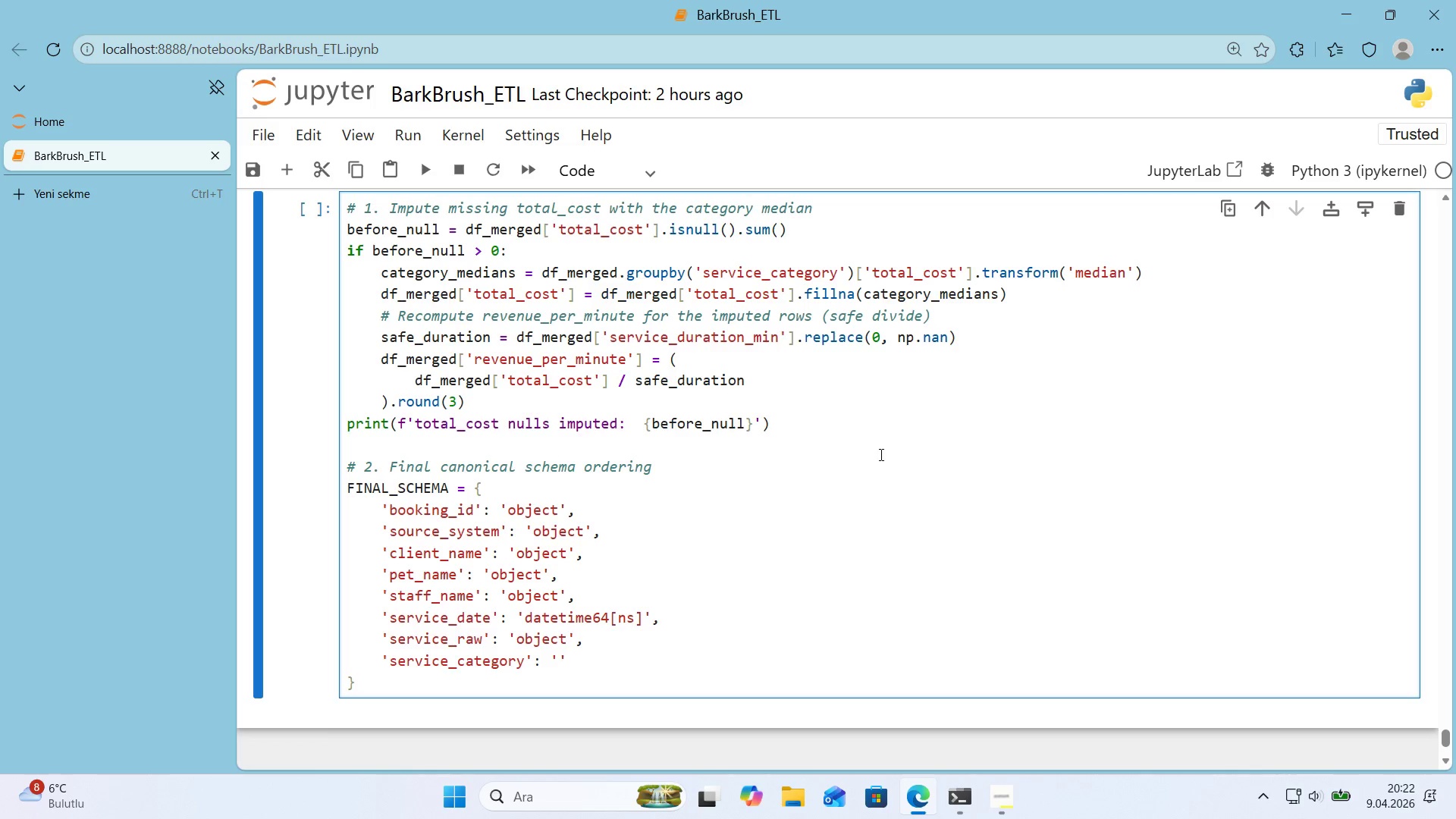 
type(object)
 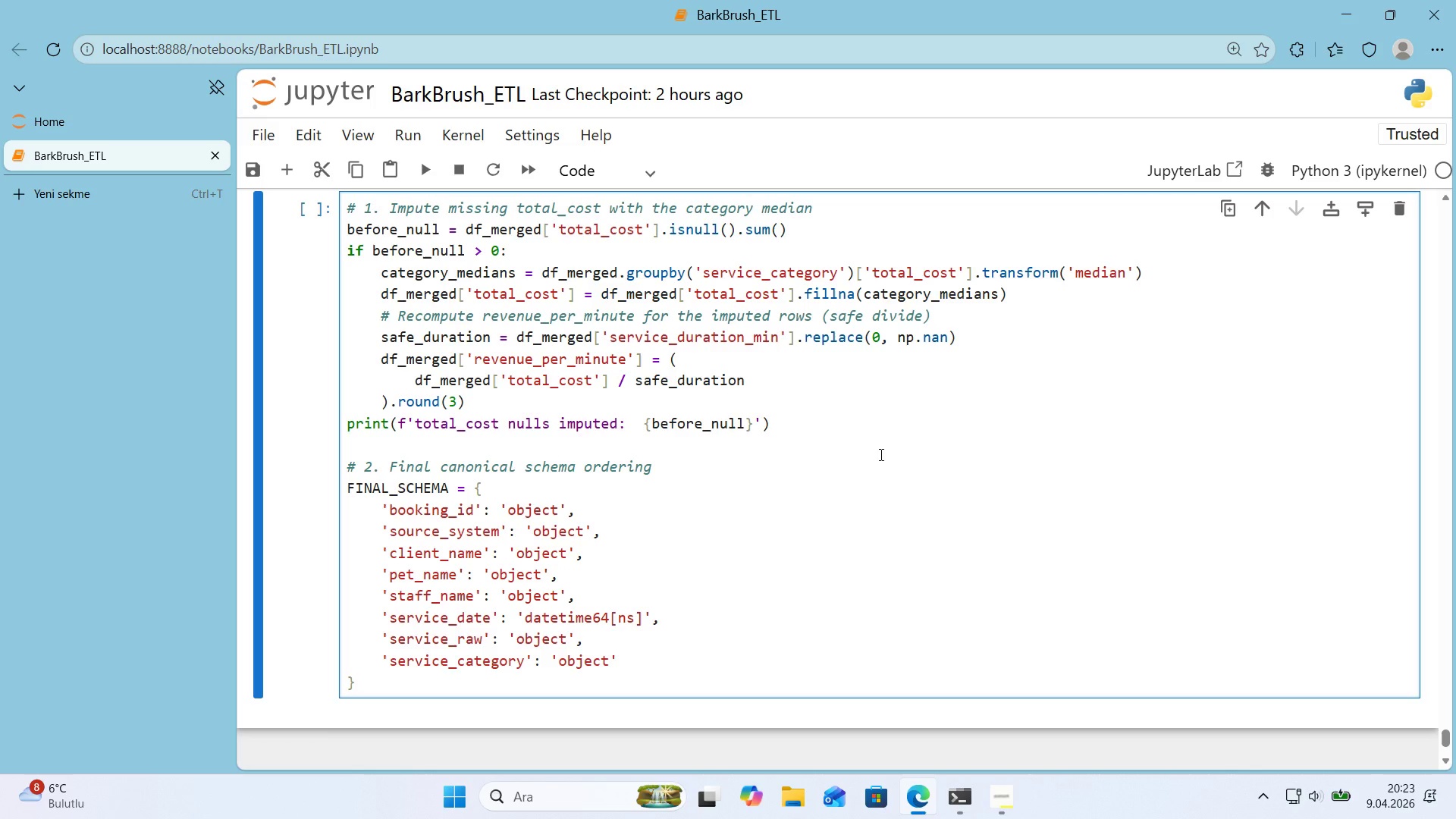 
key(ArrowRight)
 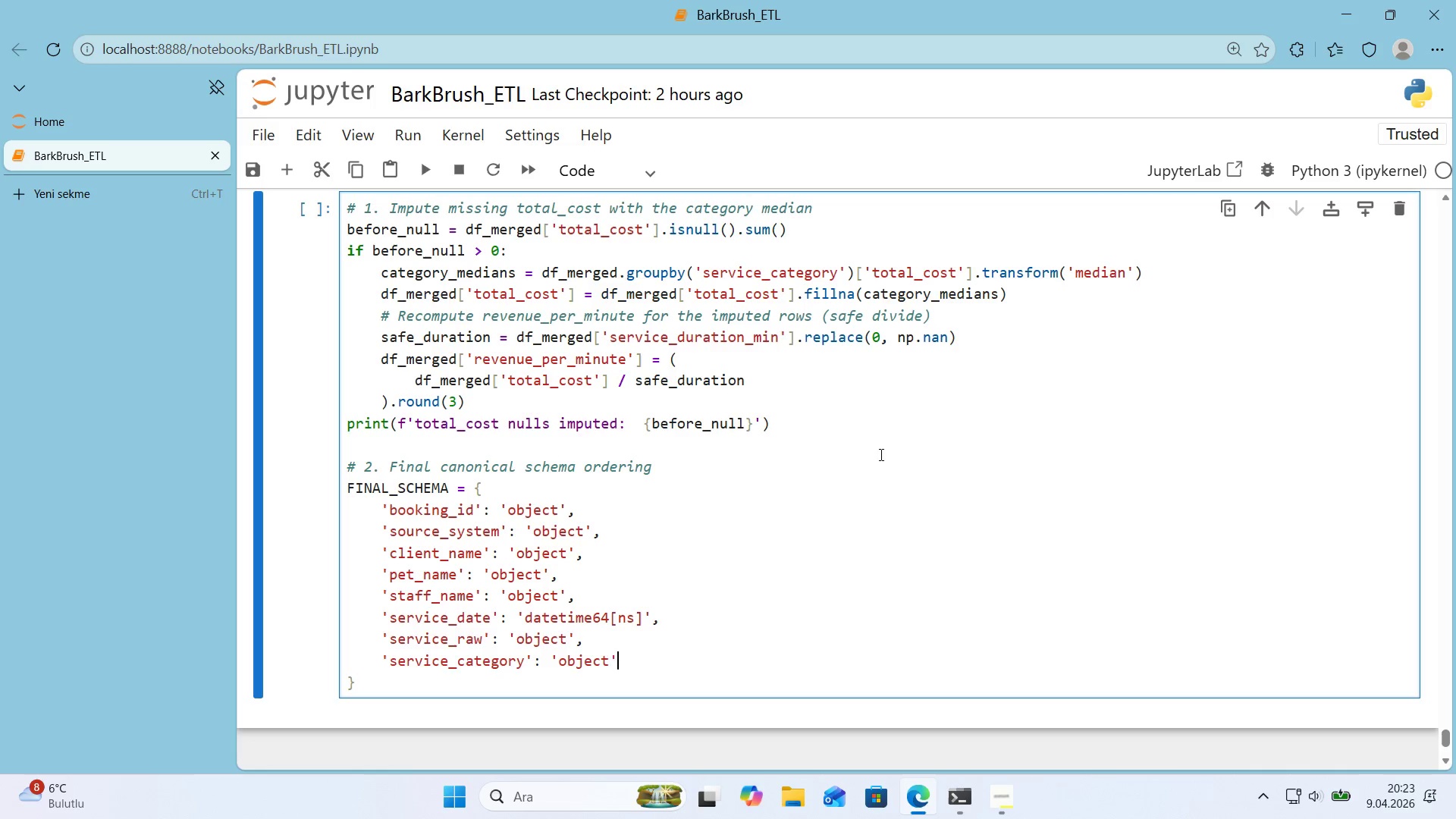 
key(Comma)
 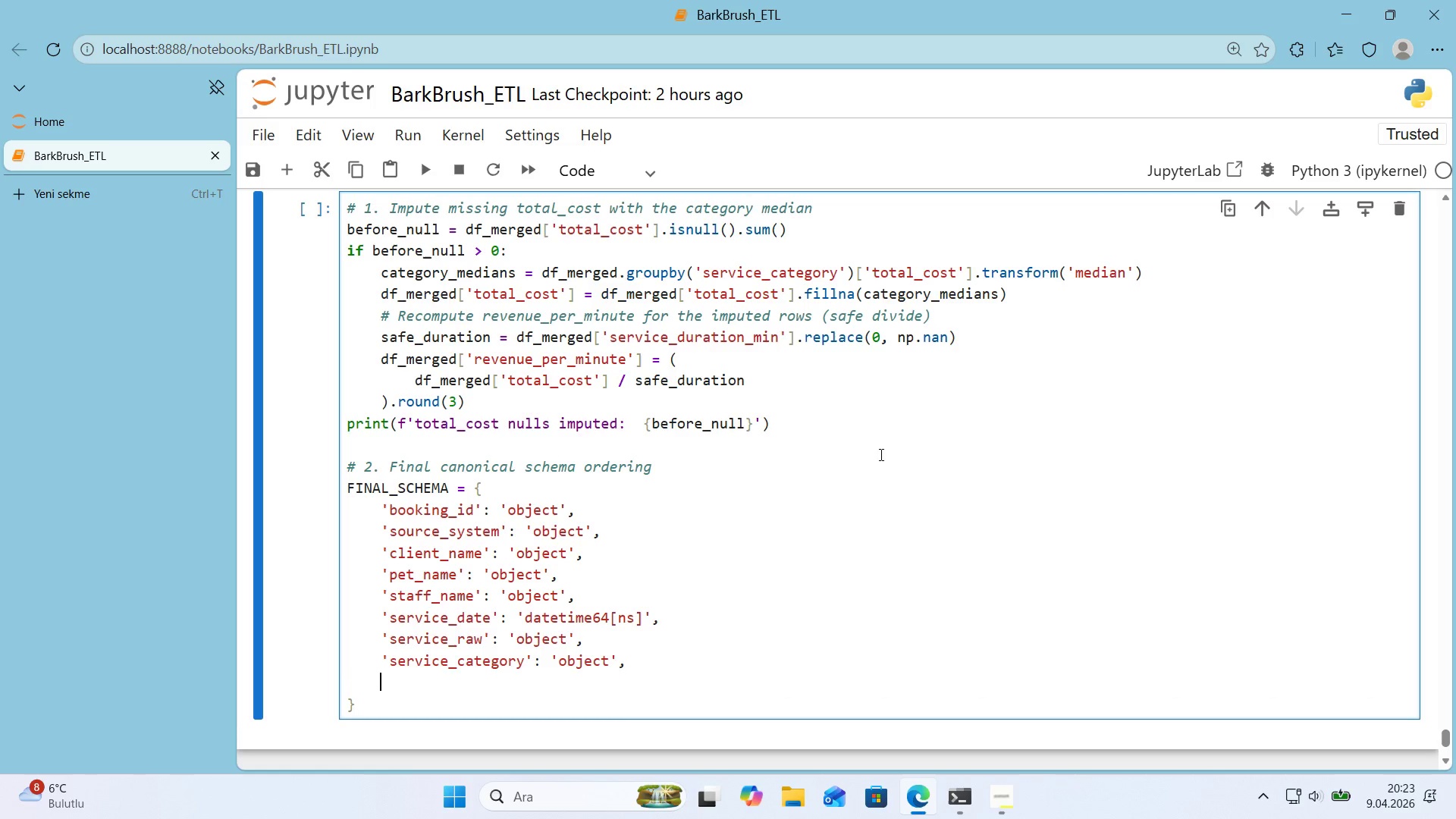 
key(Enter)
 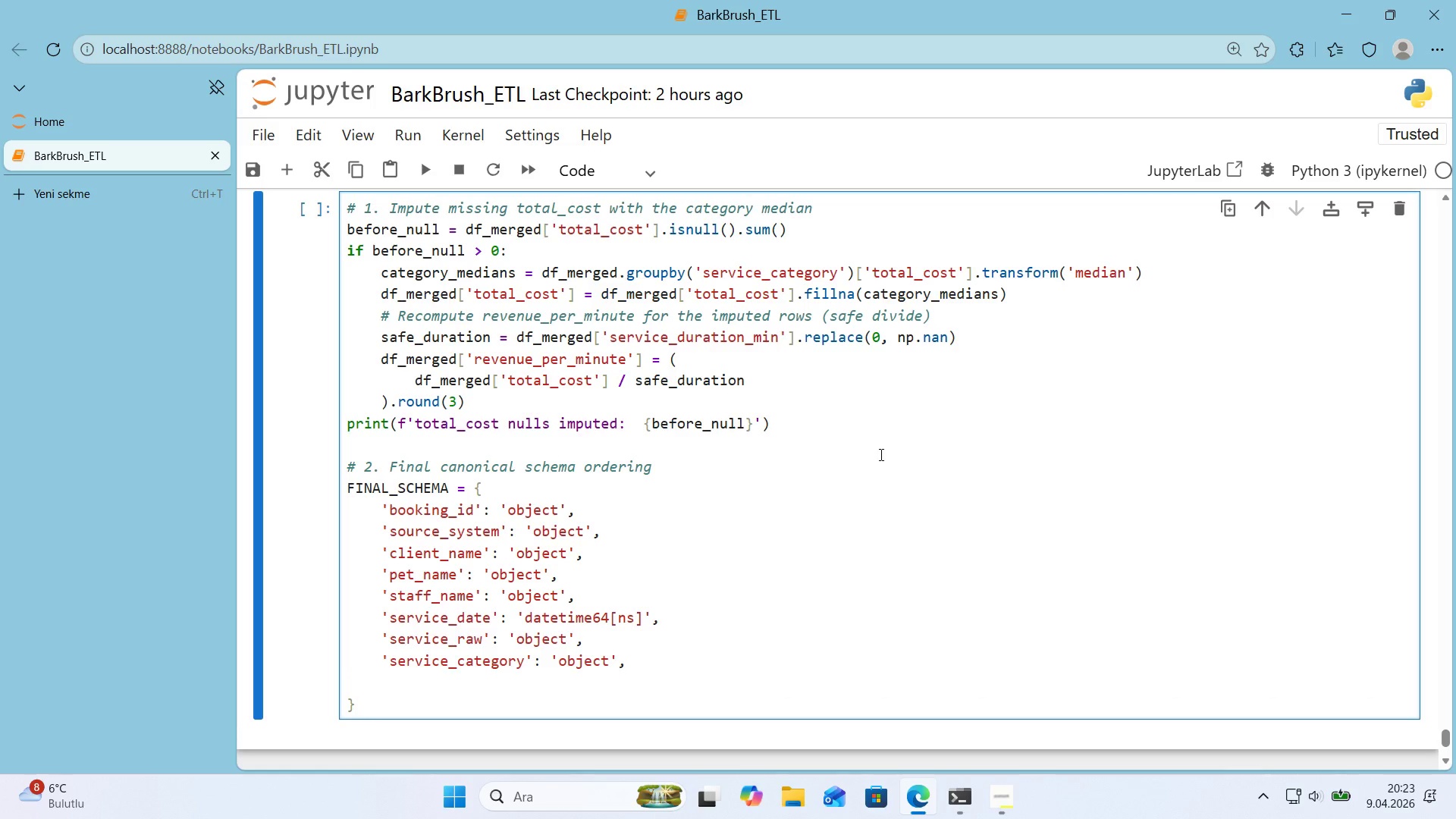 
type(ser)
key(Backspace)
key(Backspace)
key(Backspace)
type(@@)
 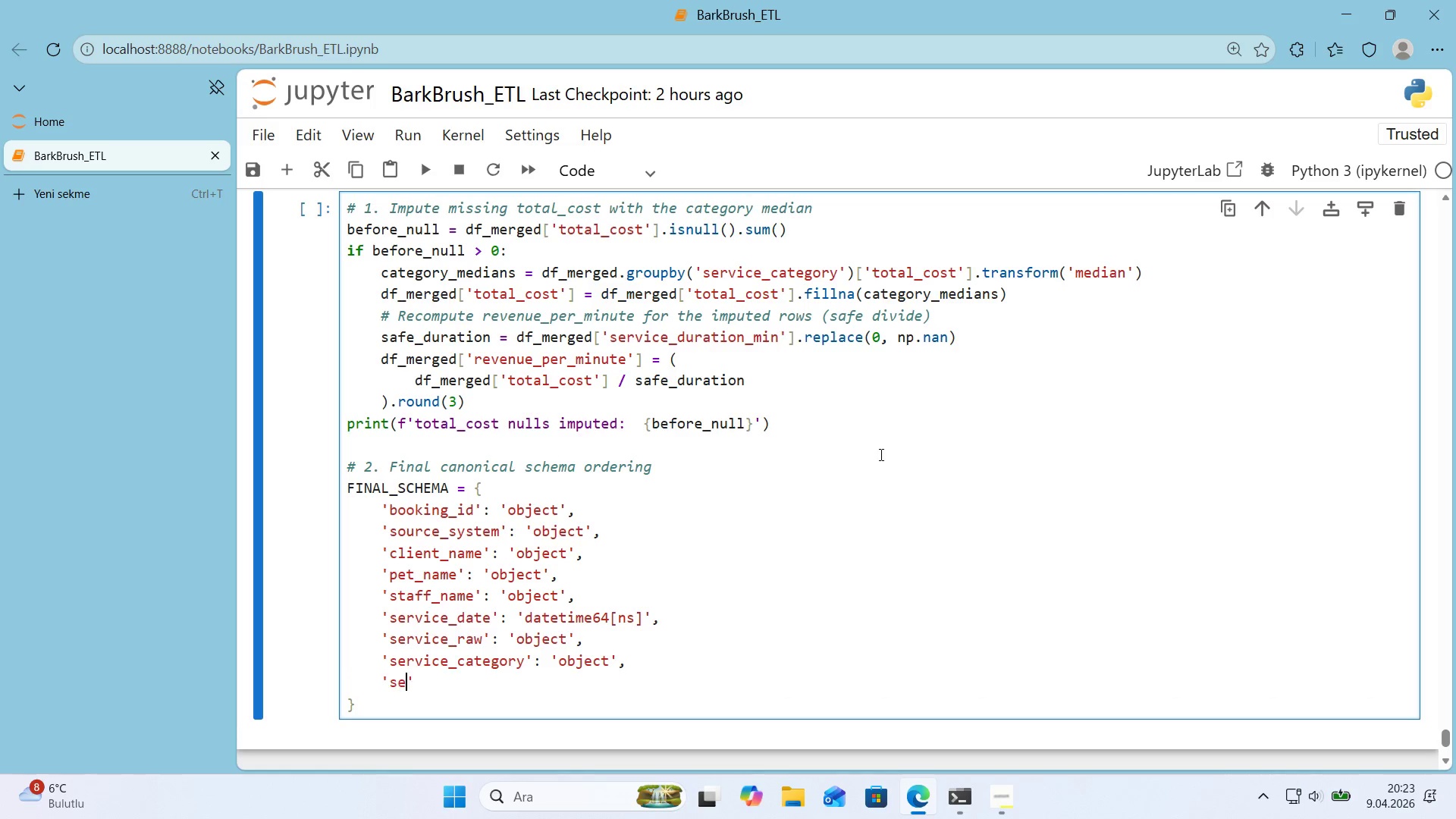 
 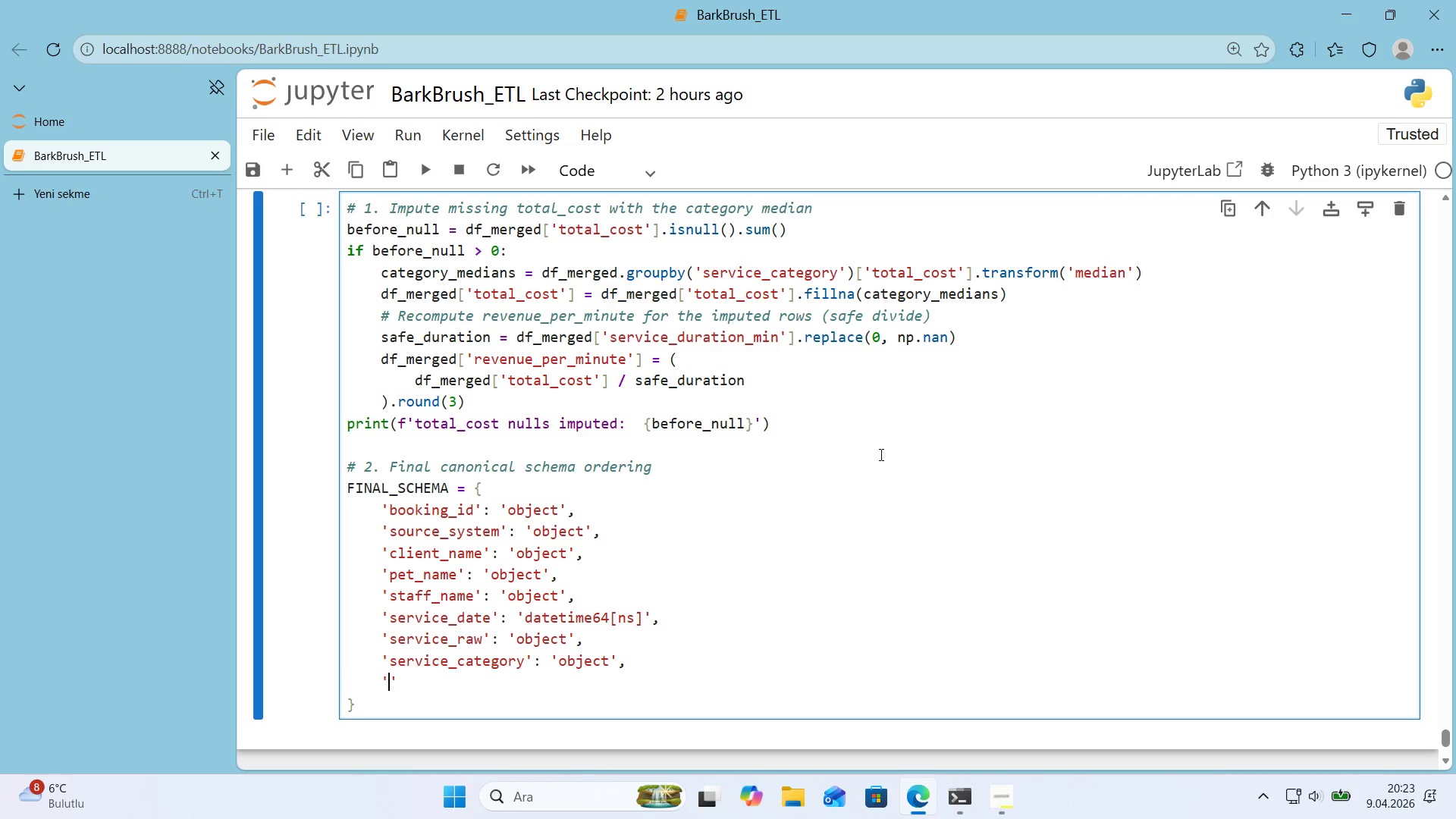 
key(ArrowLeft)
 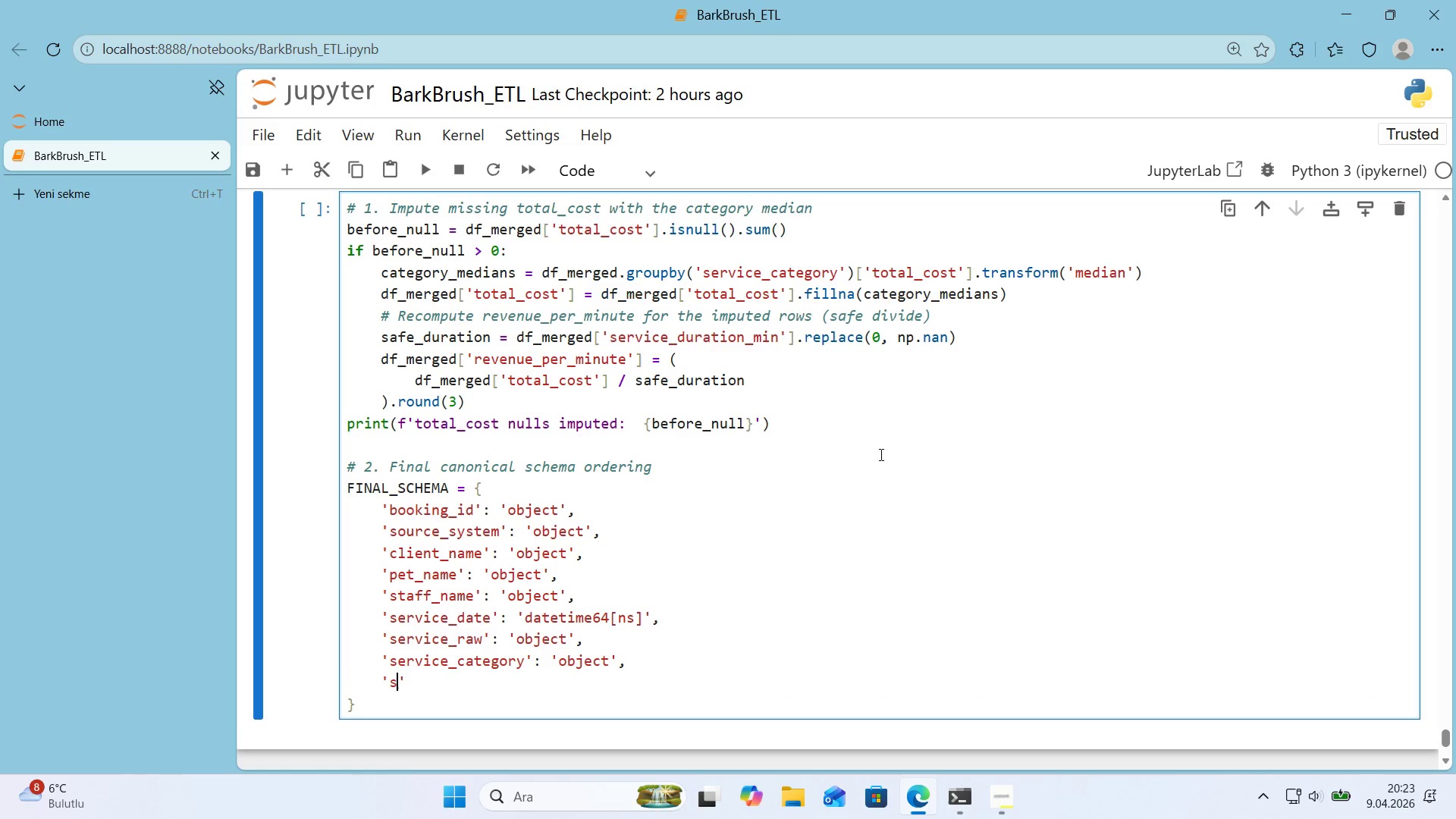 
type(serv'ce_durat'on_m'n)
 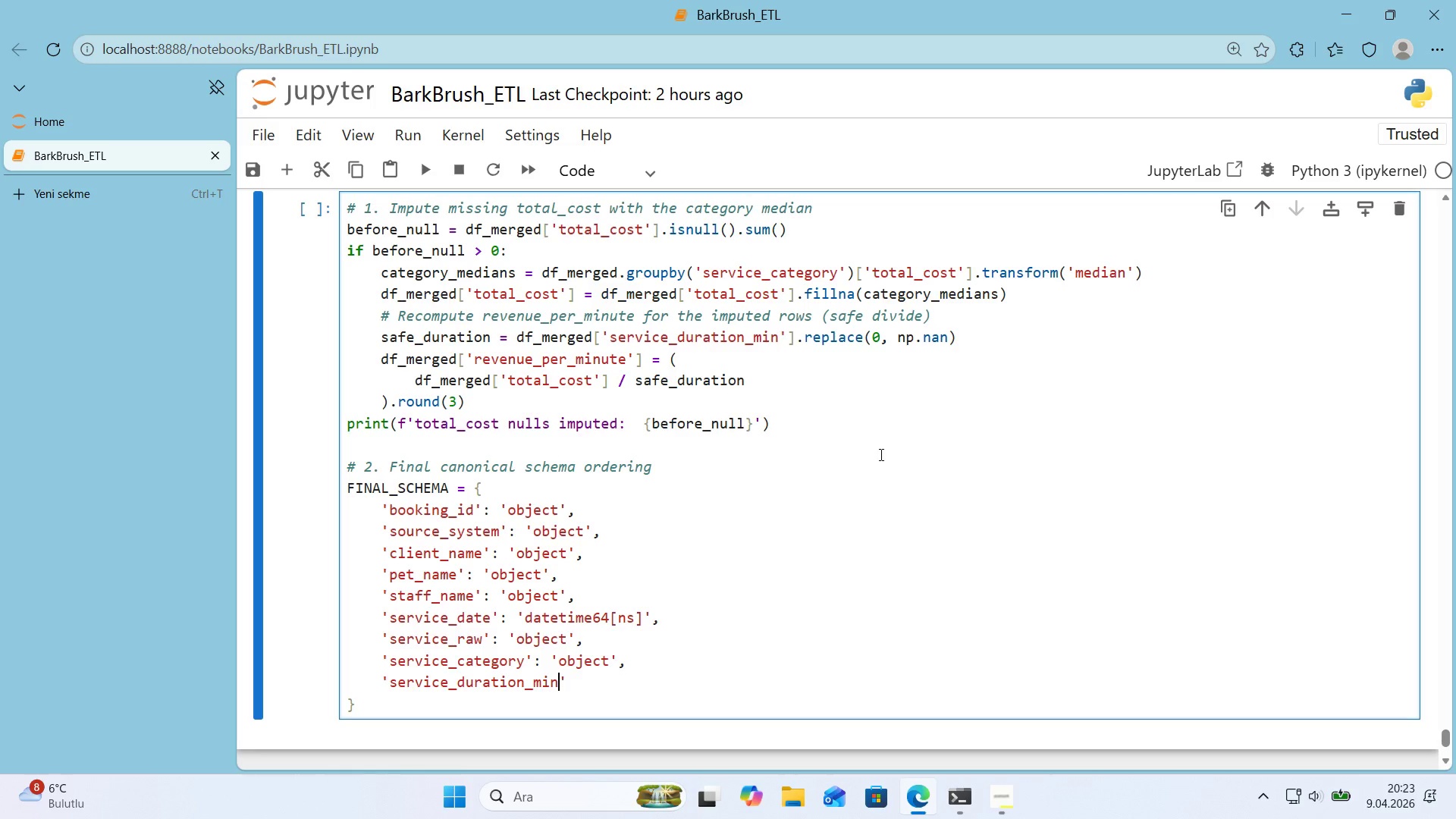 
key(ArrowRight)
 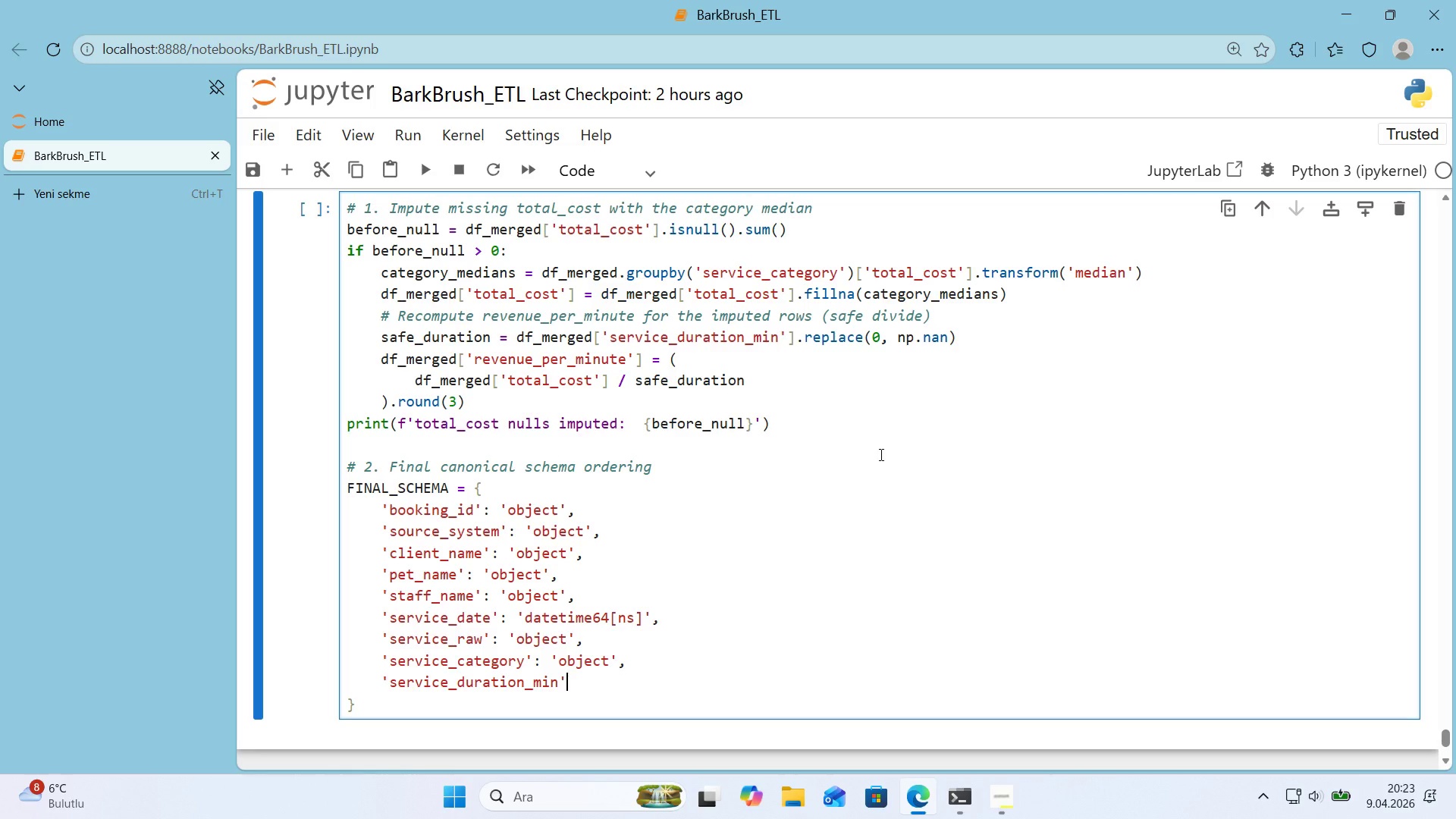 
type(> @@)
 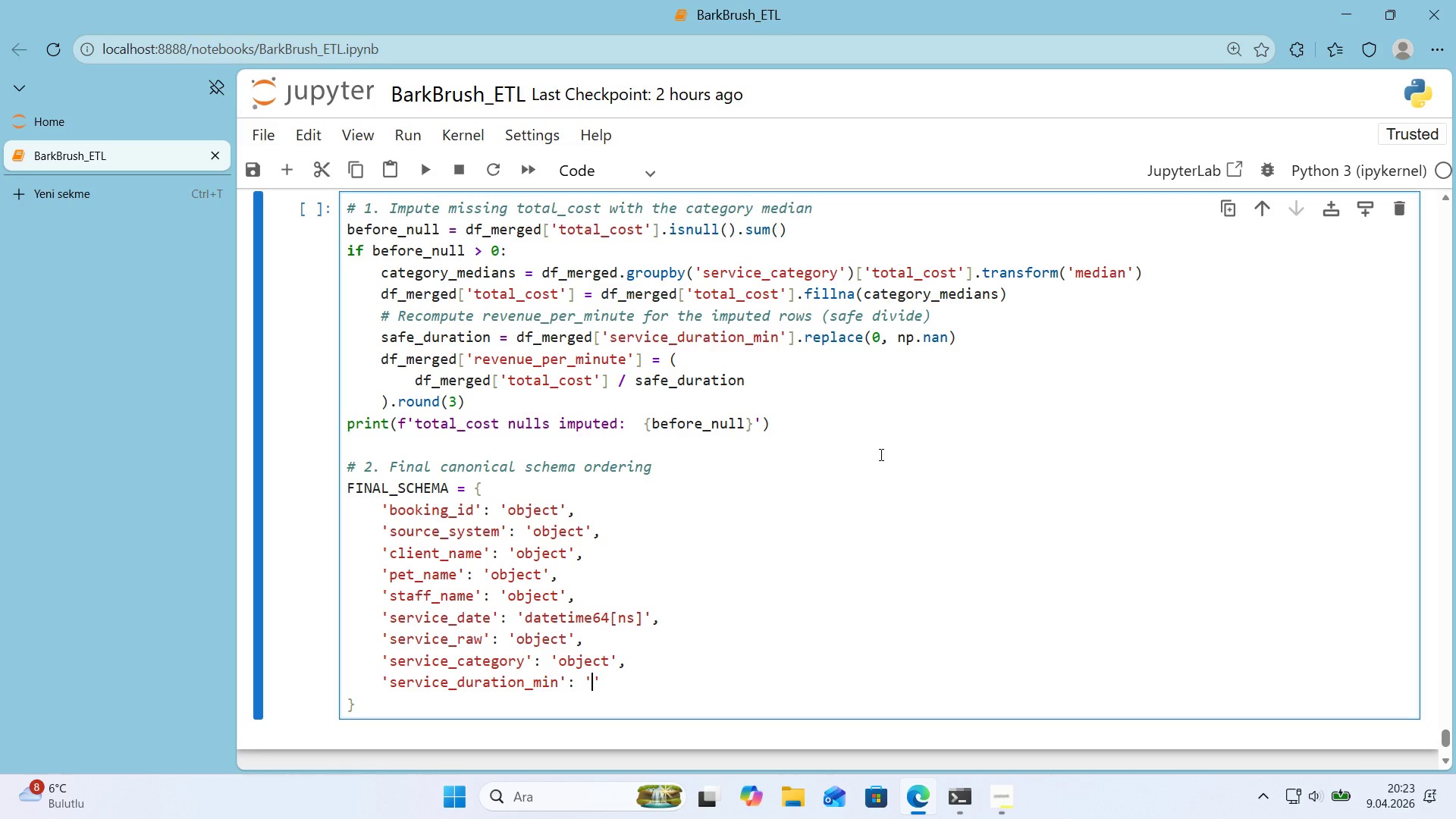 
 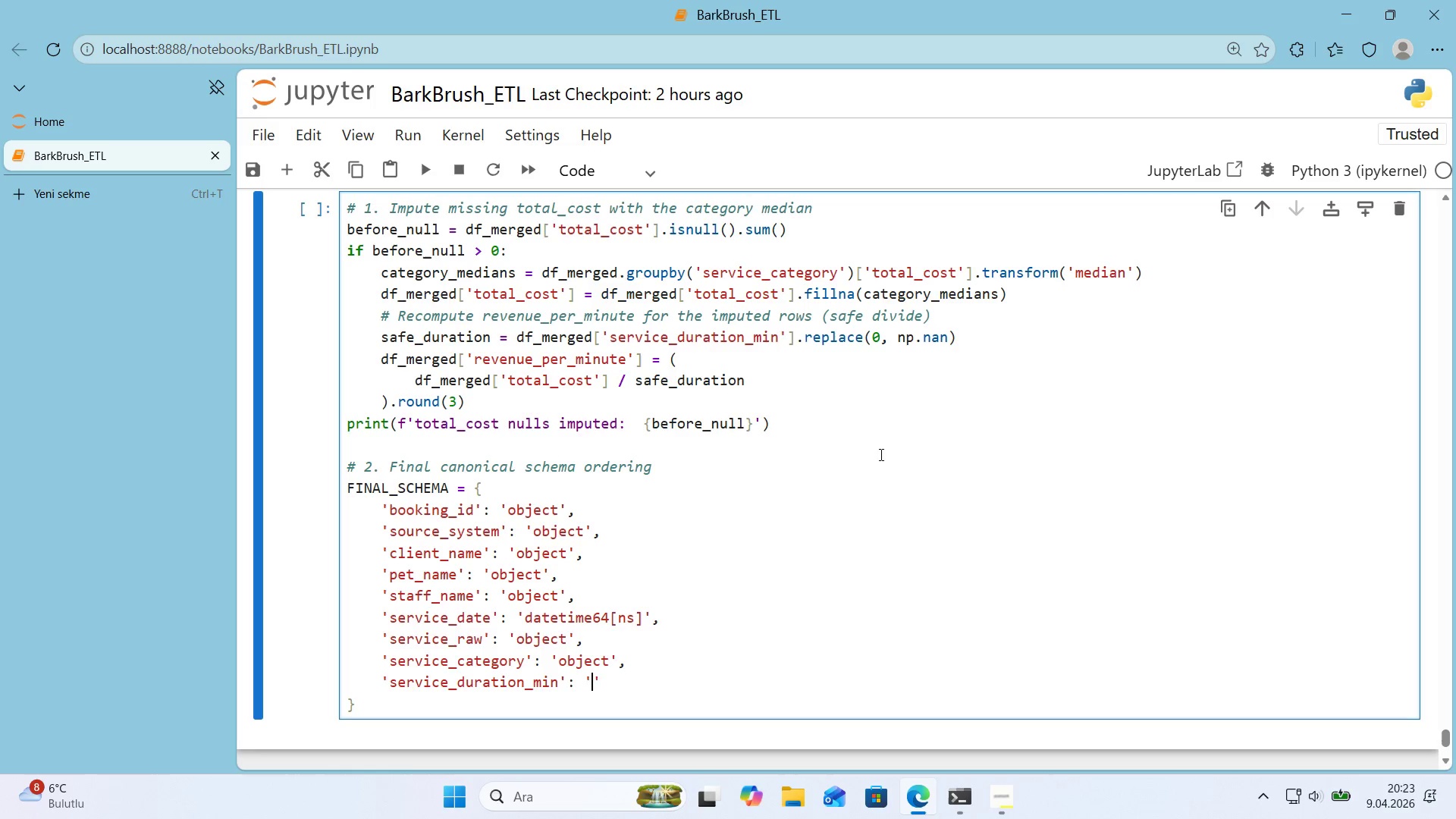 
key(ArrowLeft)
 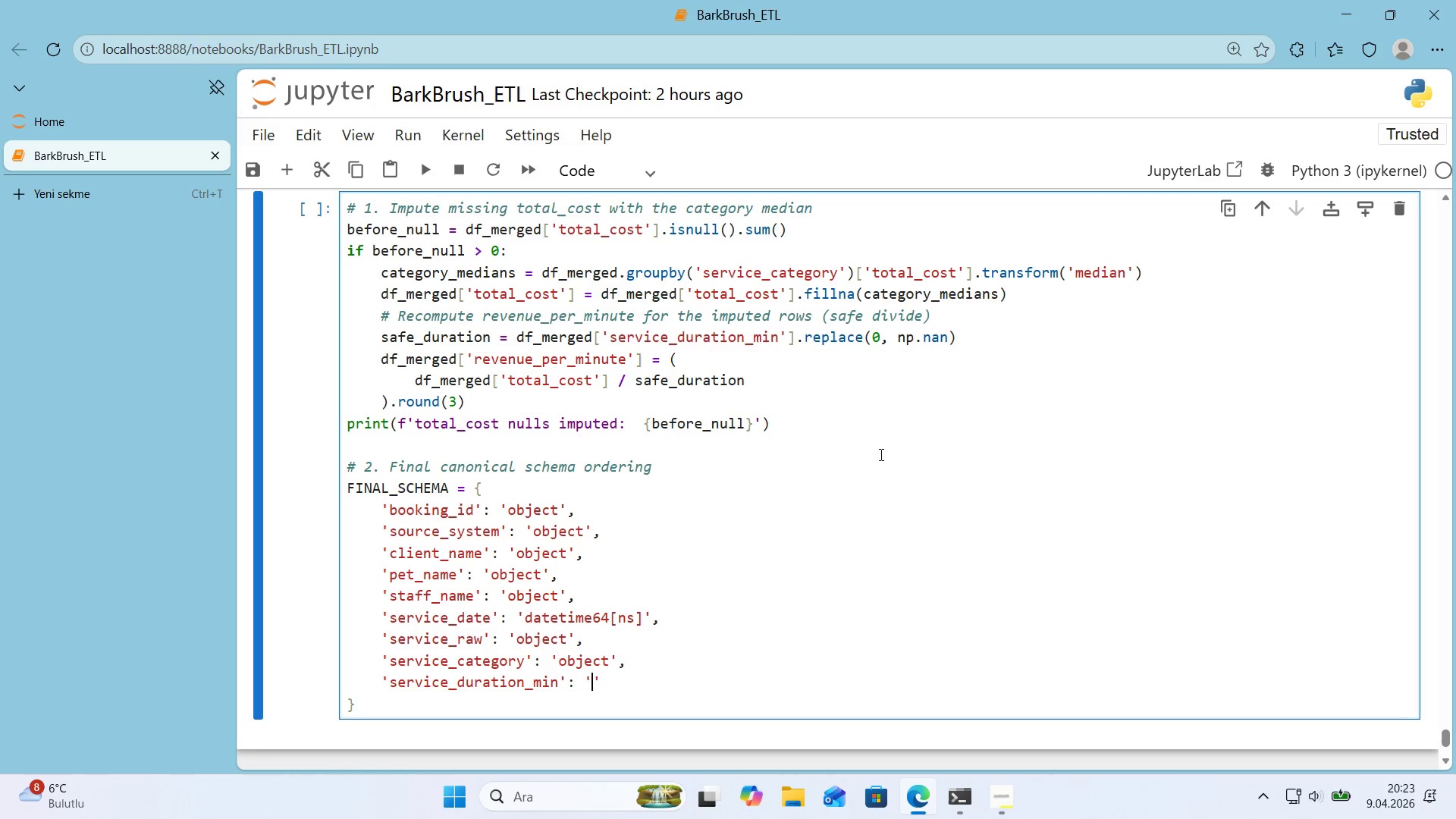 
type(Int64)
 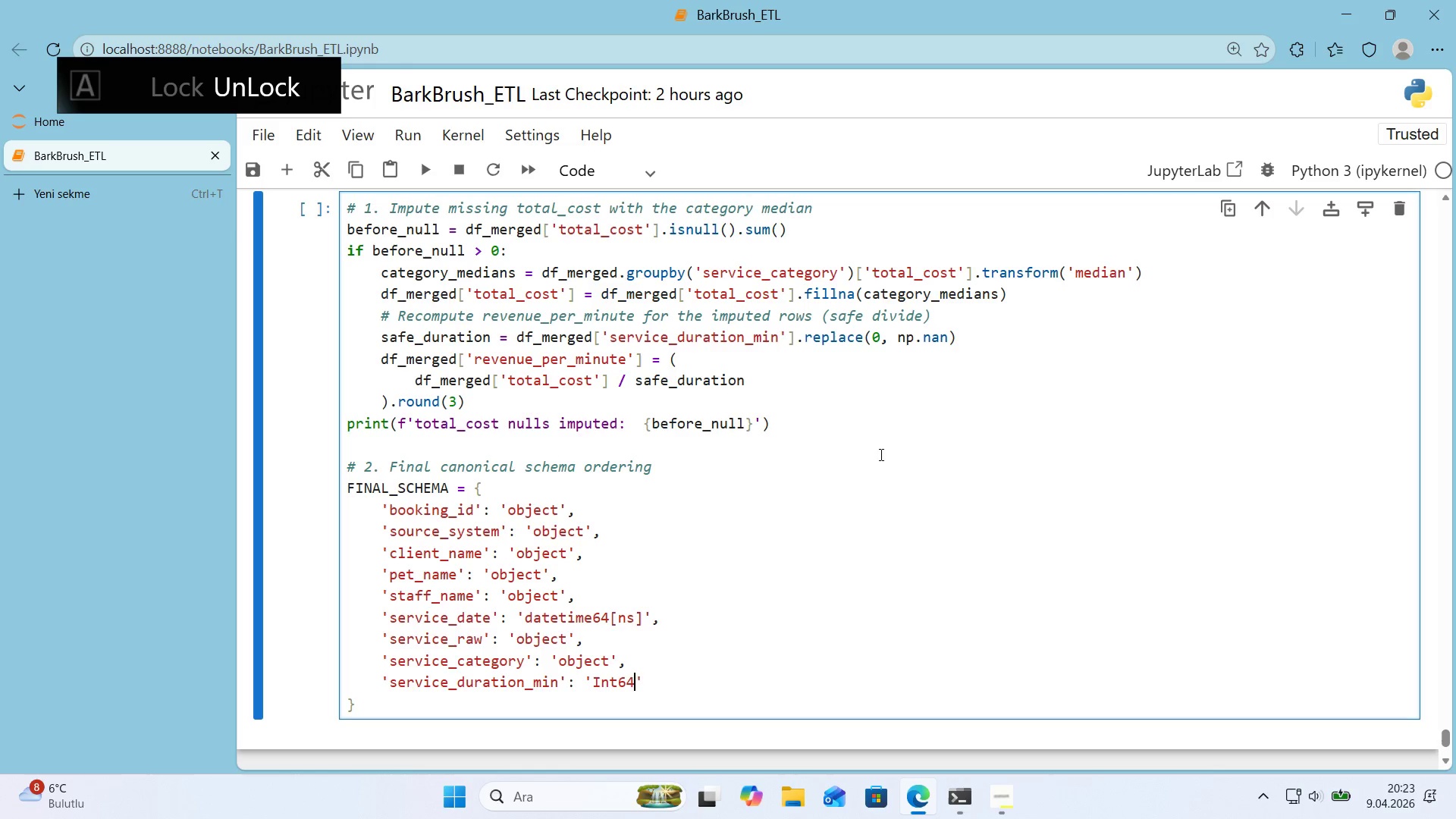 
key(ArrowRight)
 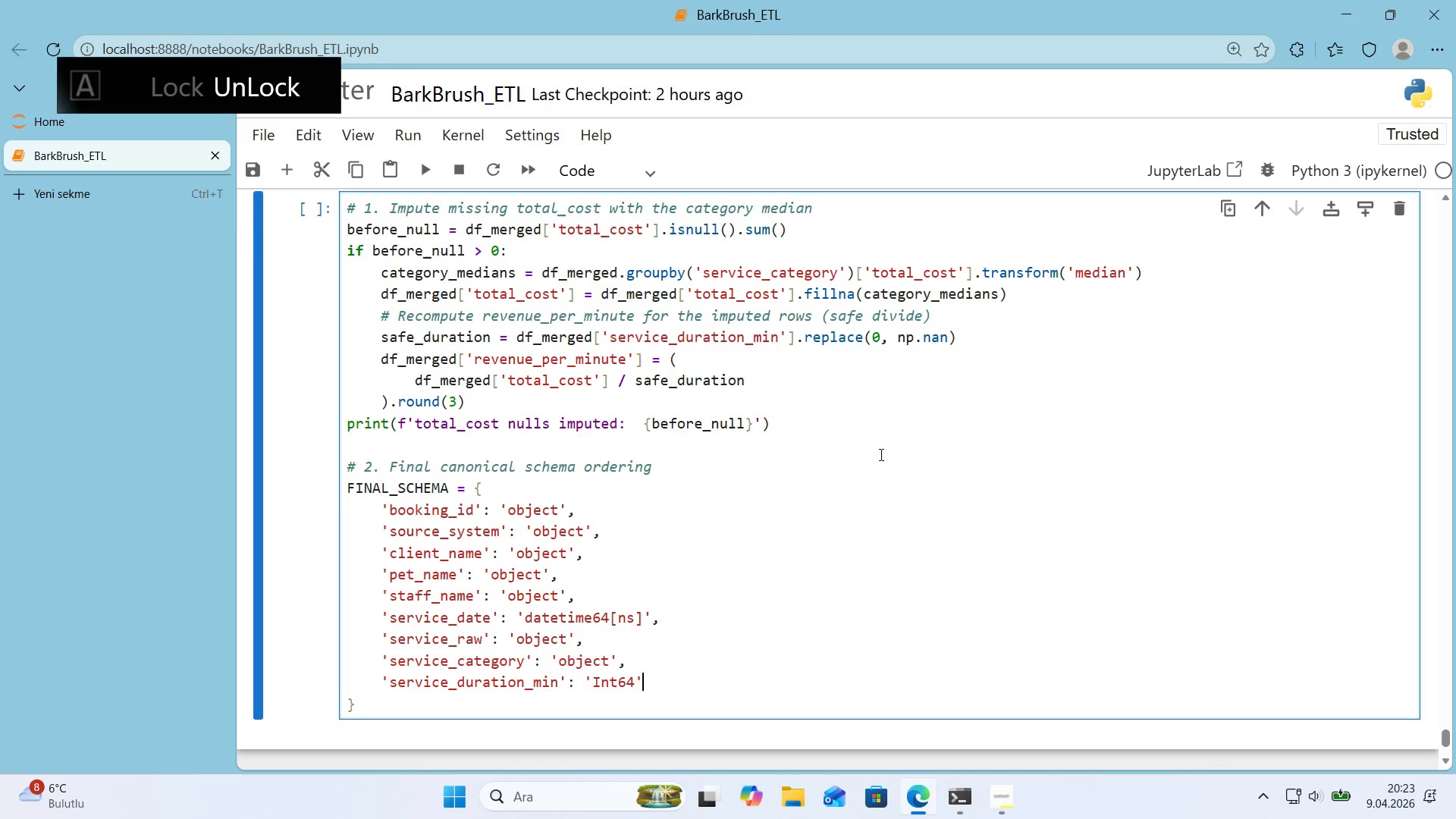 
key(Comma)
 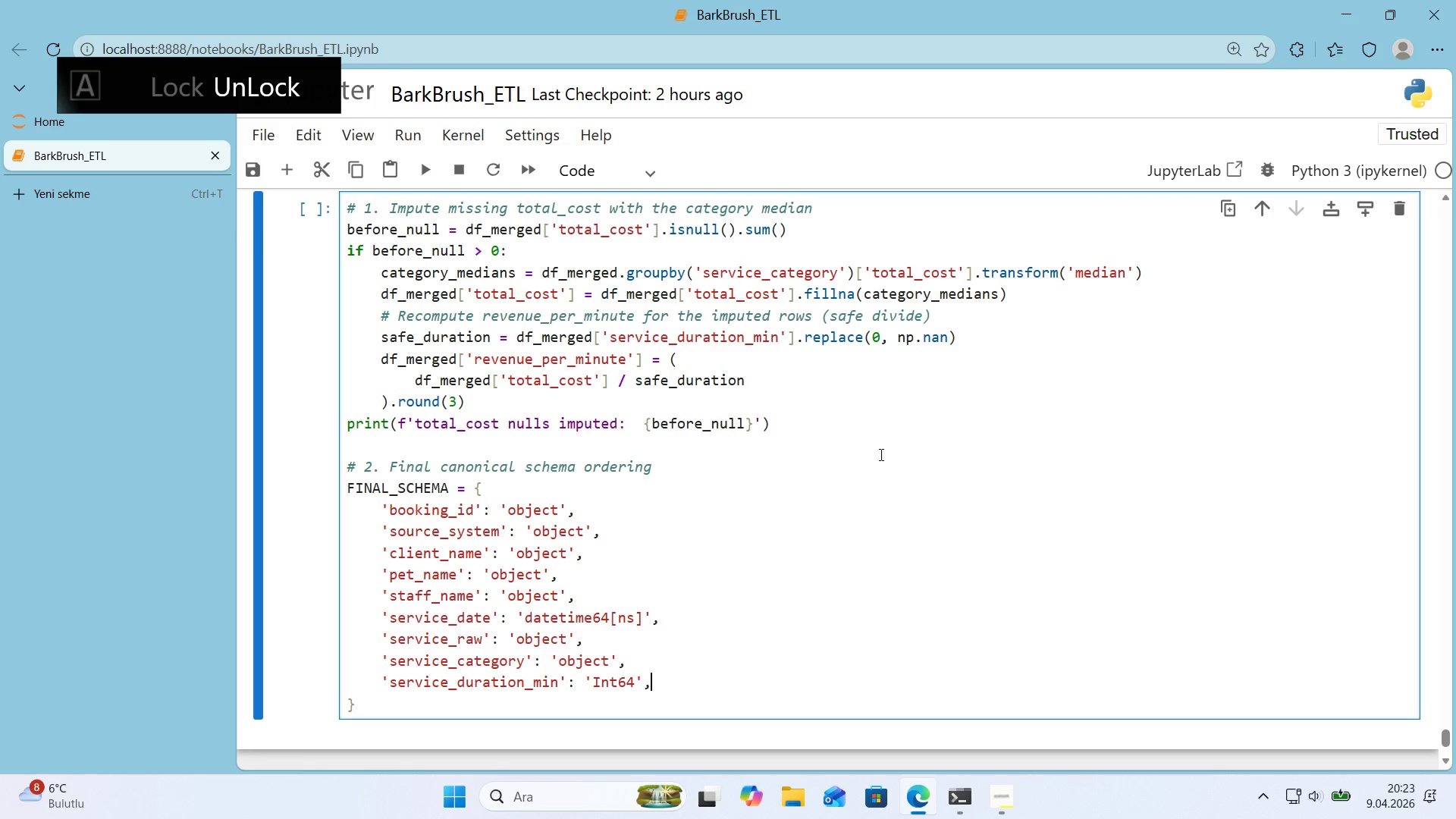 
key(Enter)
 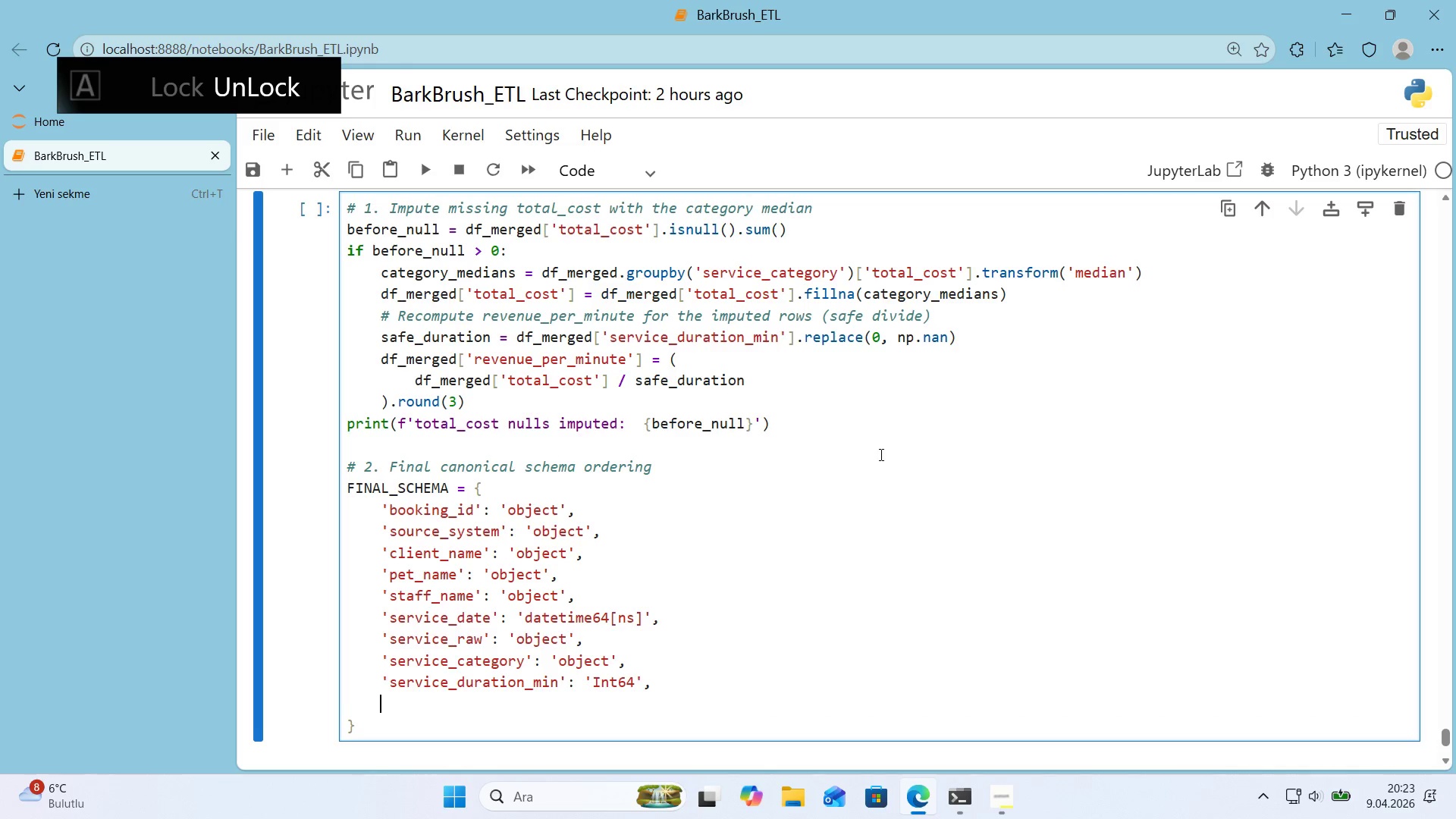 
type(@@)
 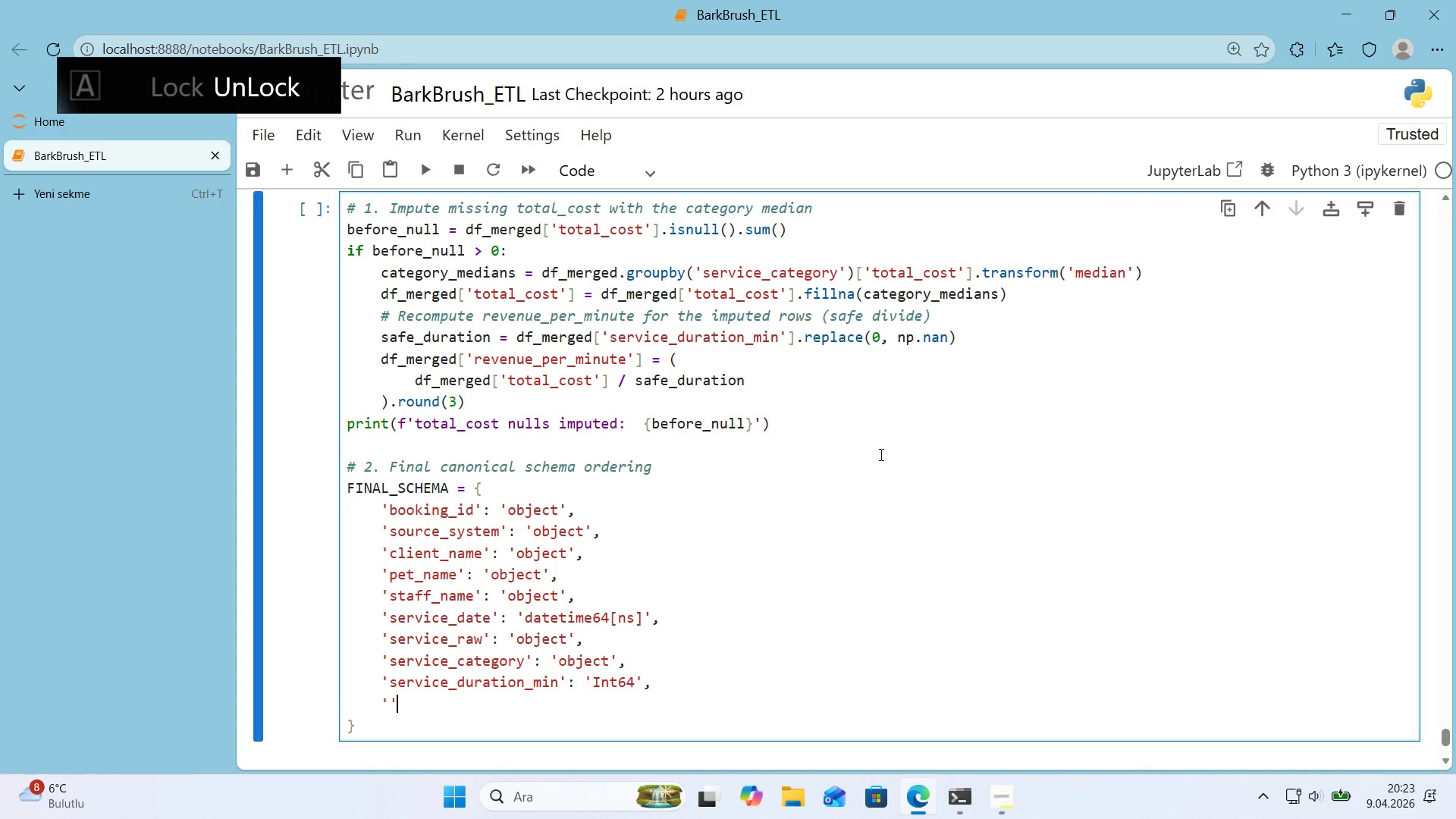 
key(ArrowLeft)
 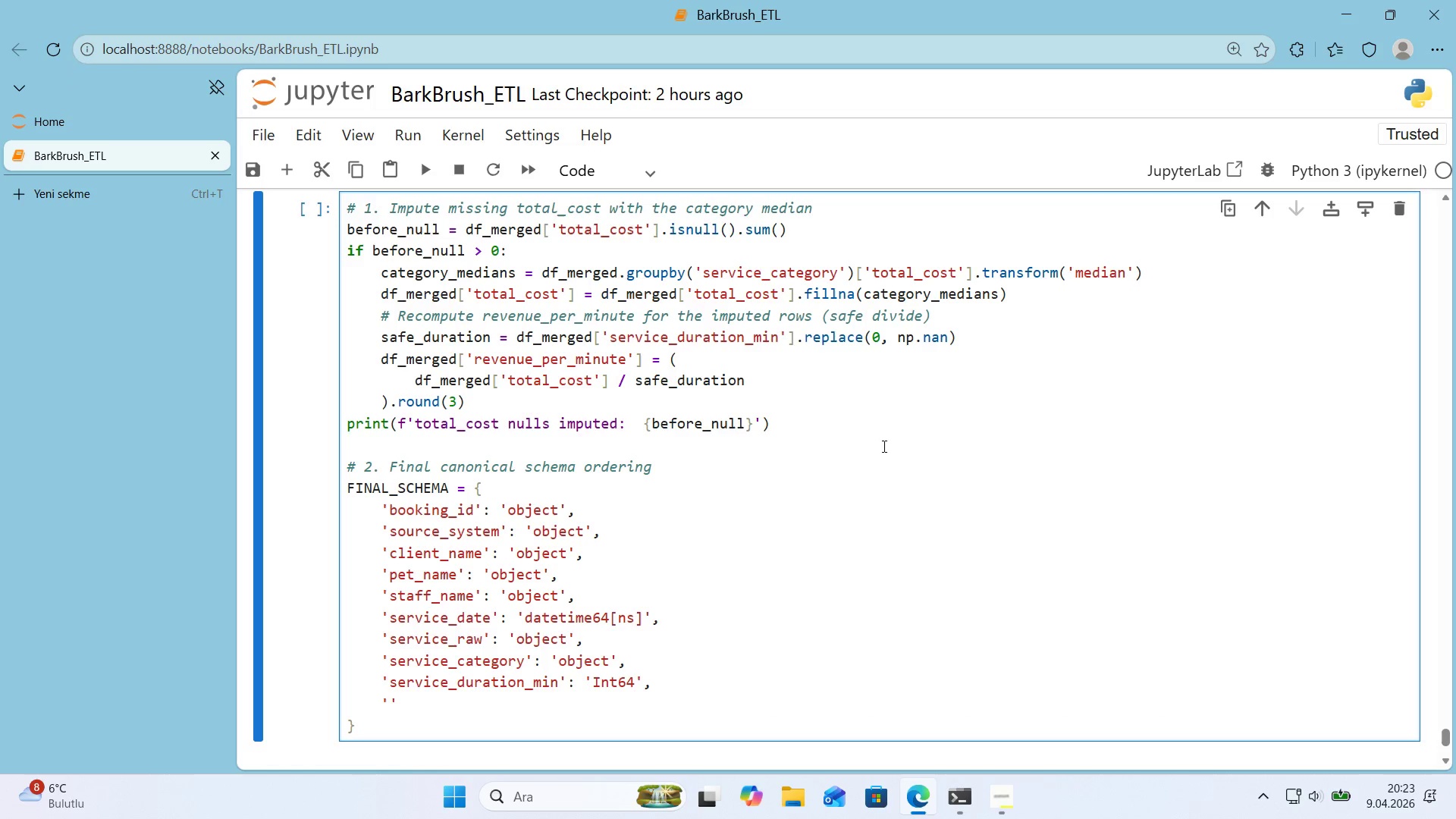 
scroll: coordinate [880, 436], scroll_direction: down, amount: 1.0
 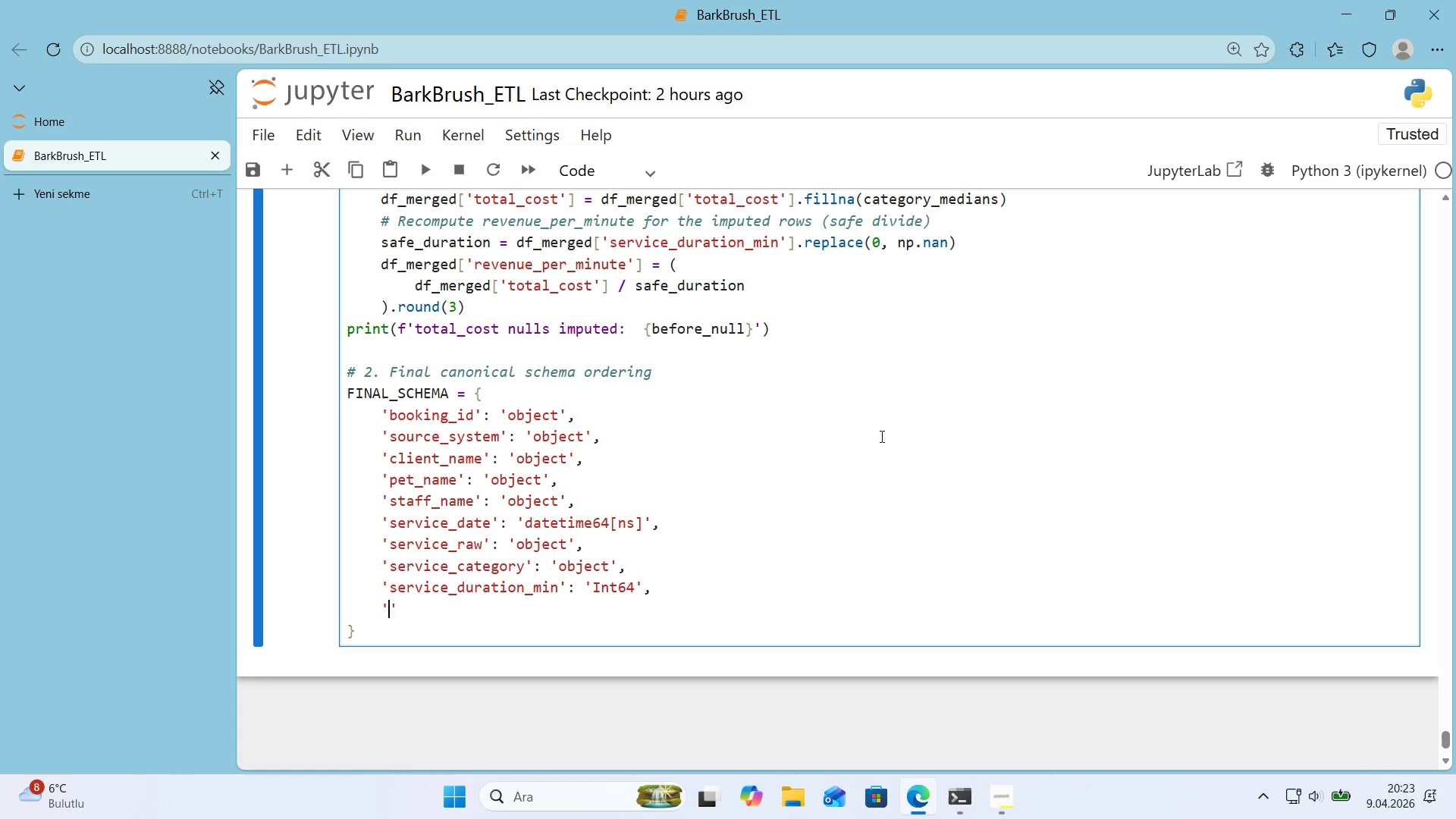 
type(total_cost)
 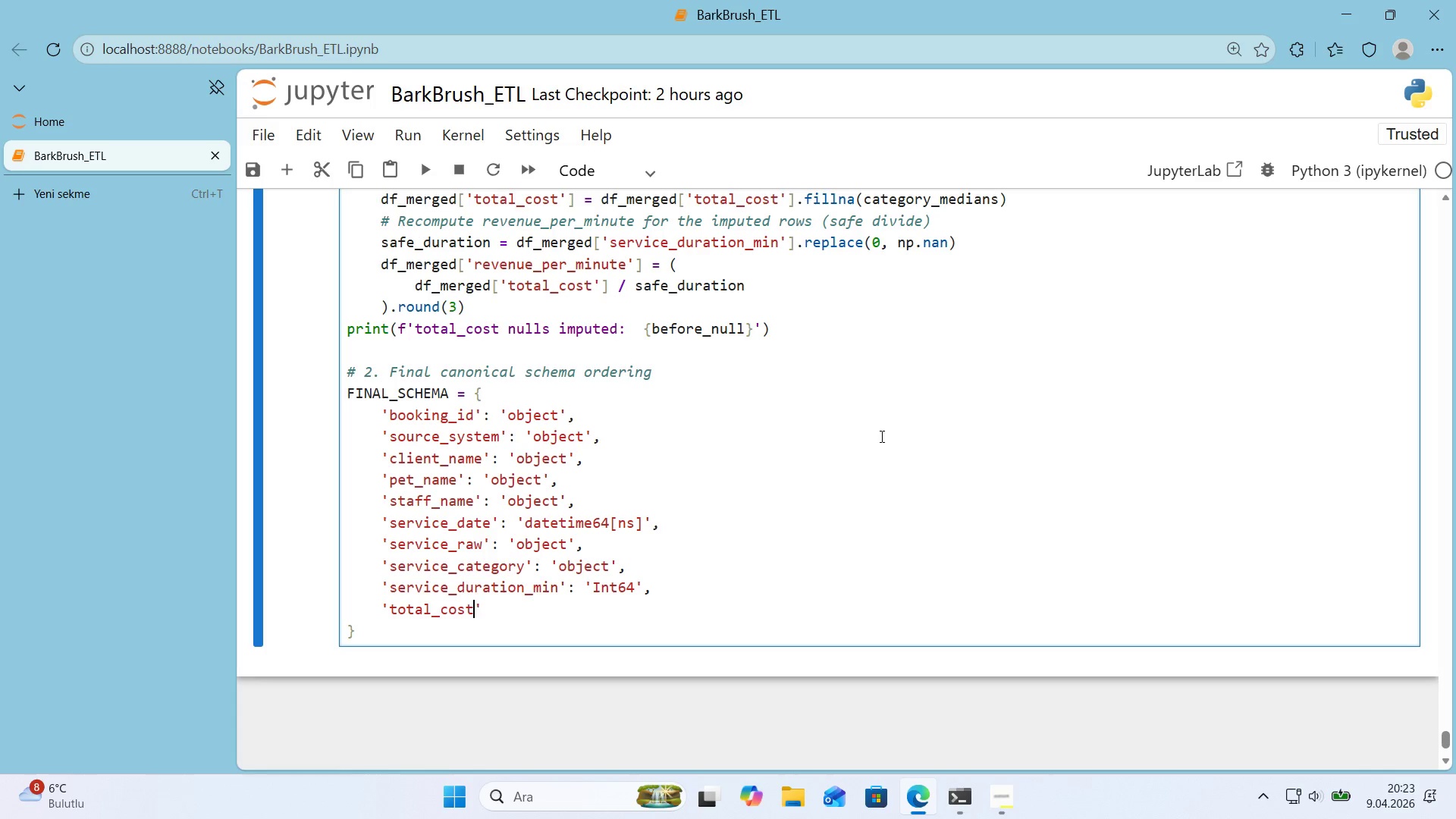 
key(ArrowRight)
 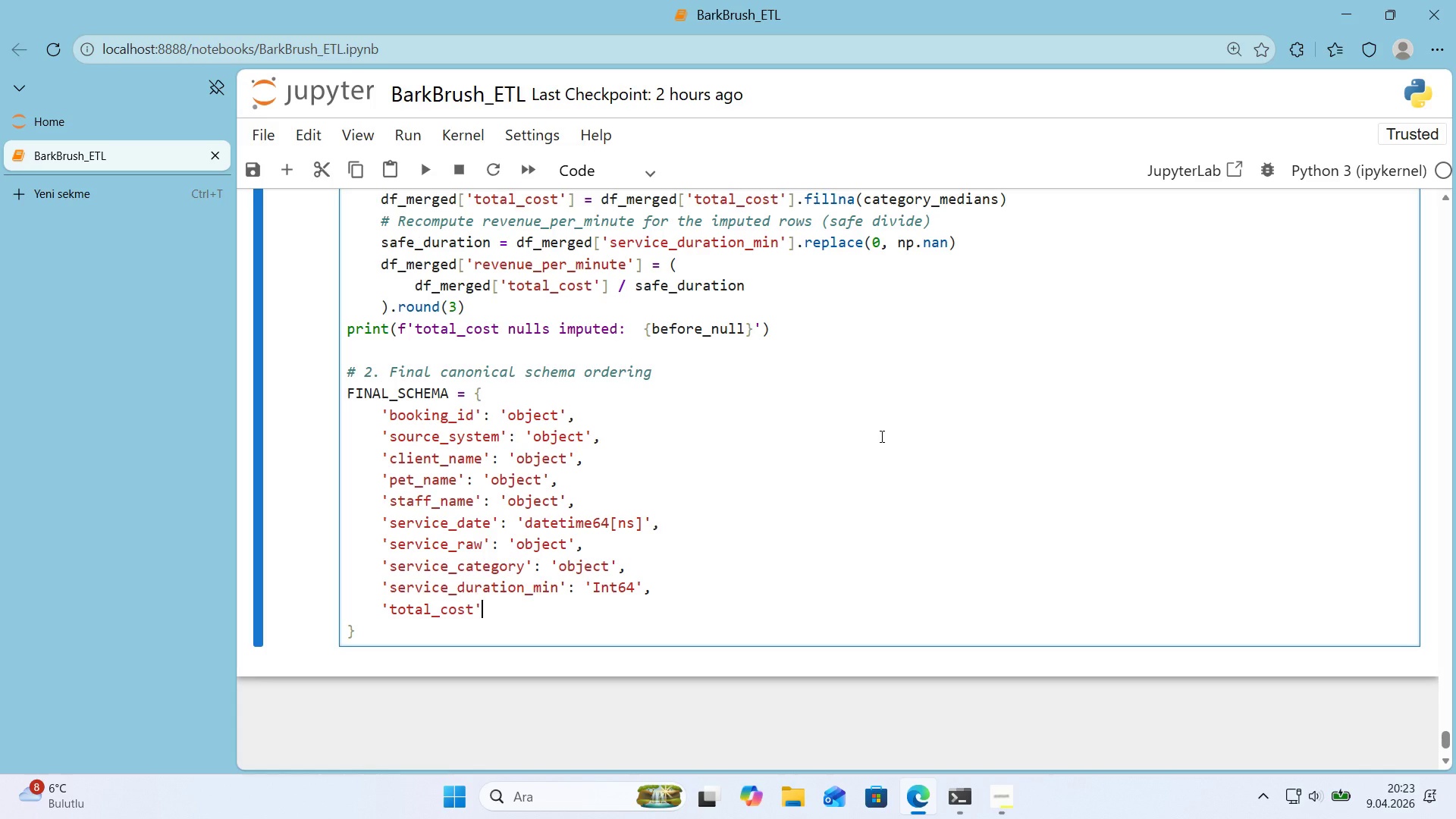 
type(> @@)
 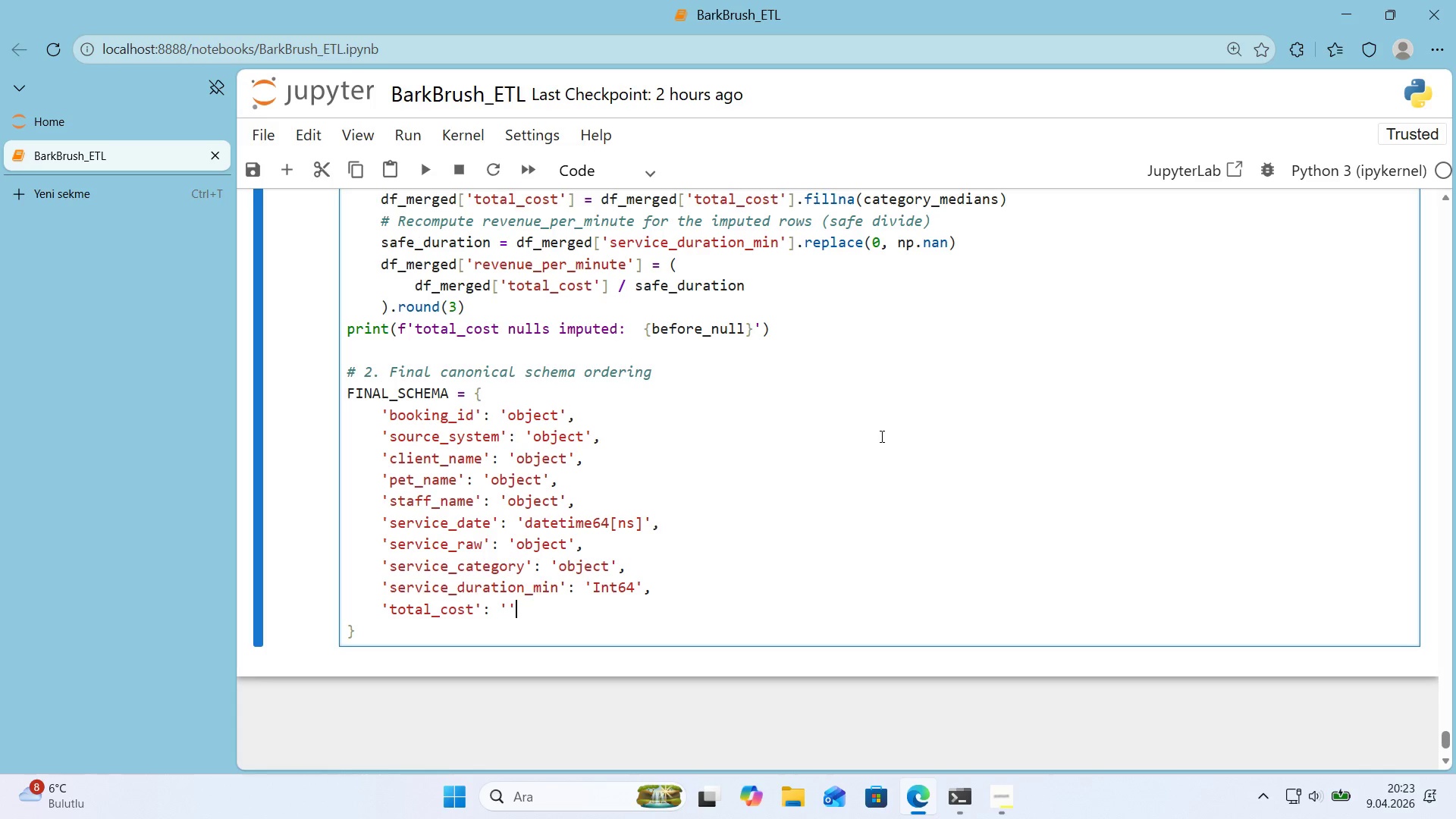 
key(ArrowLeft)
 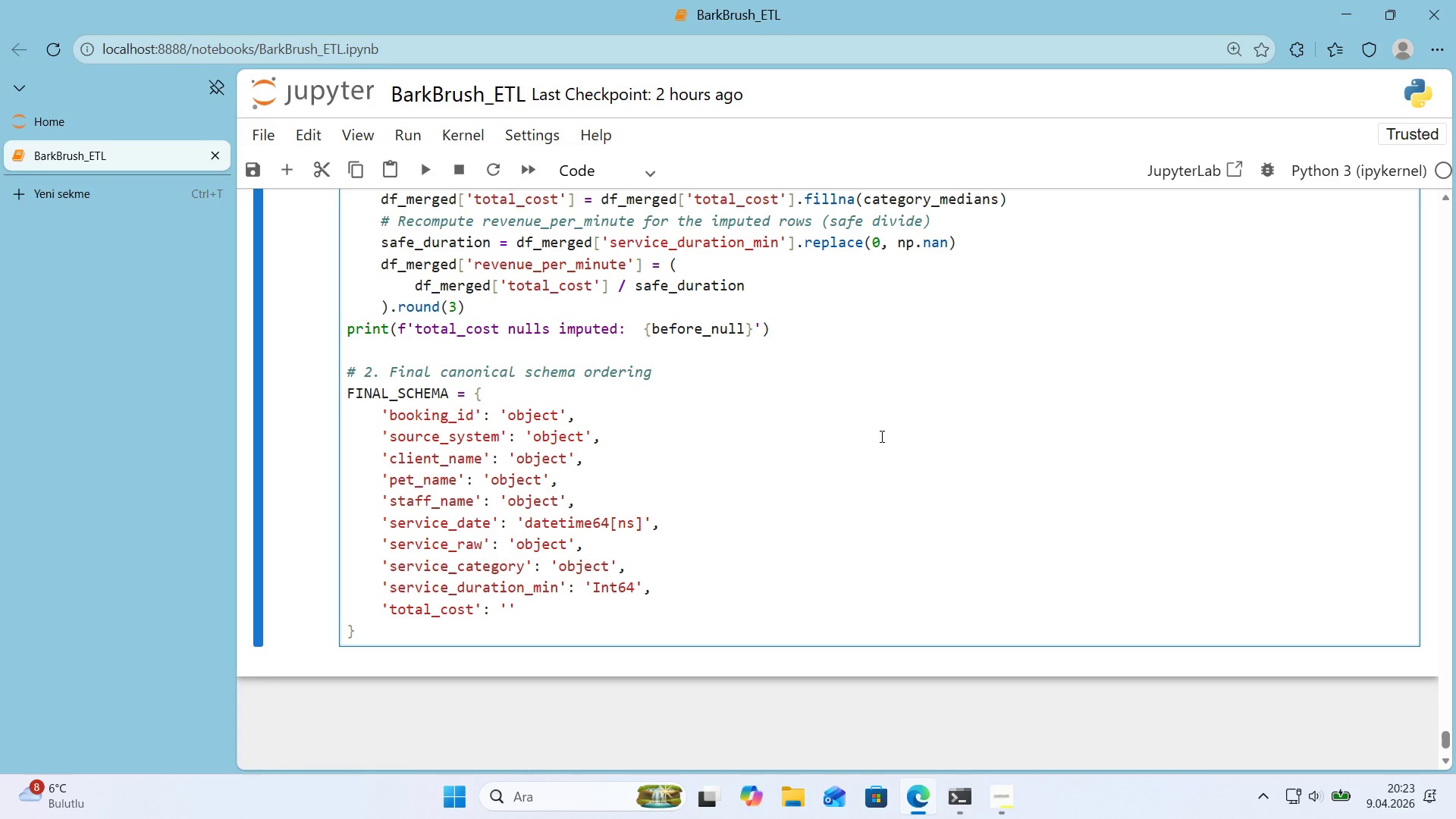 
wait(10.45)
 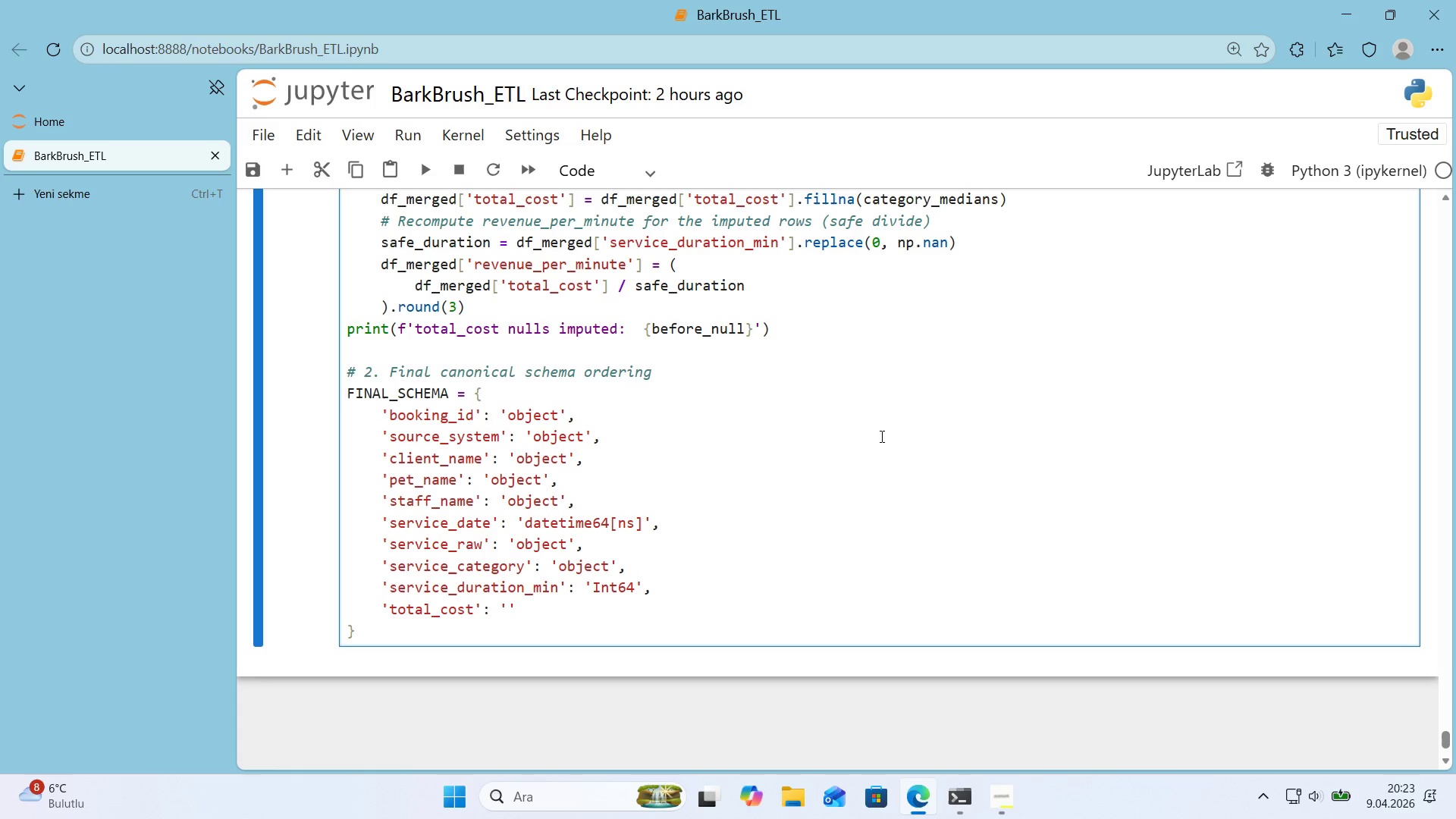 
type(float64)
 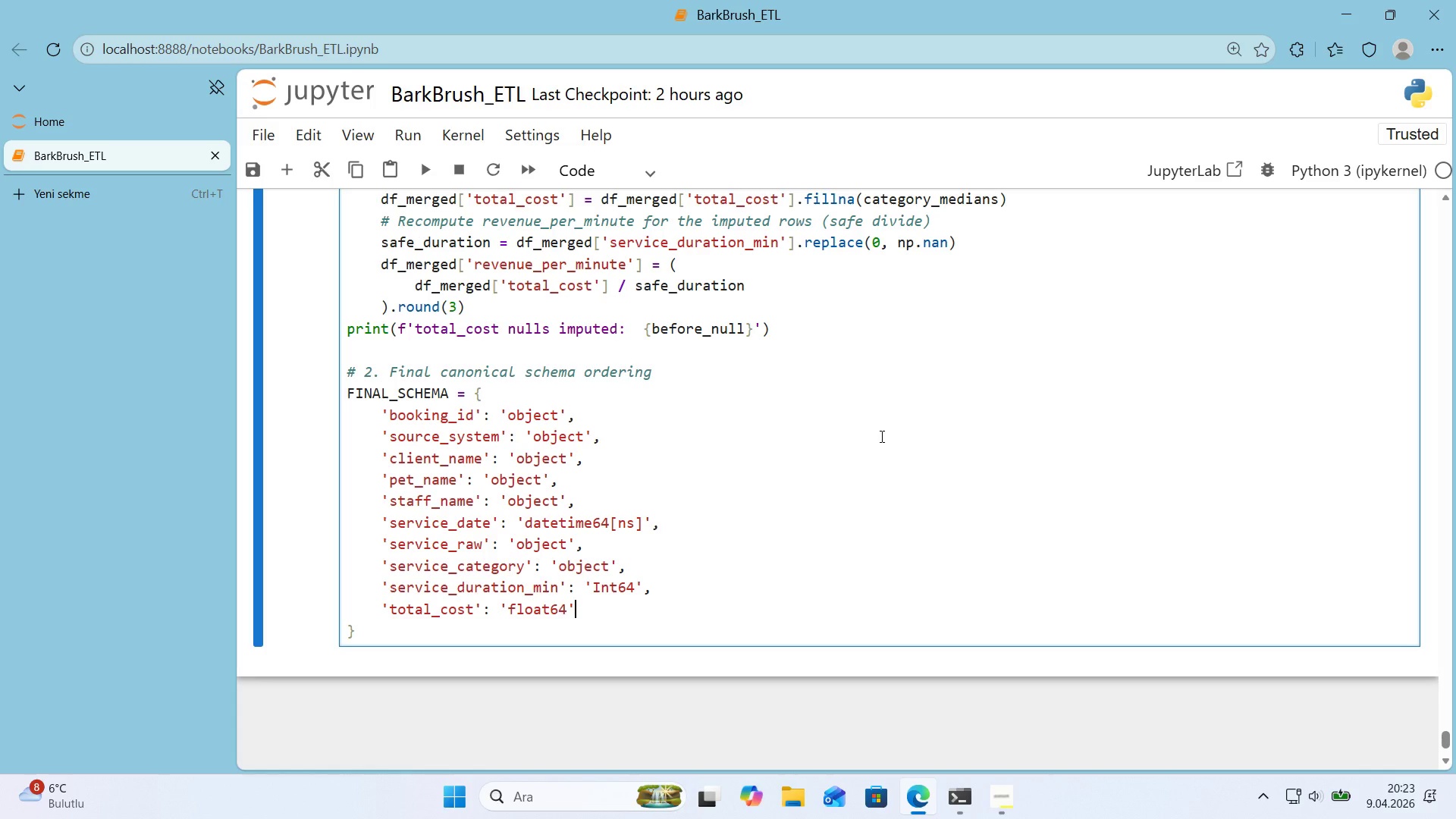 
key(ArrowRight)
 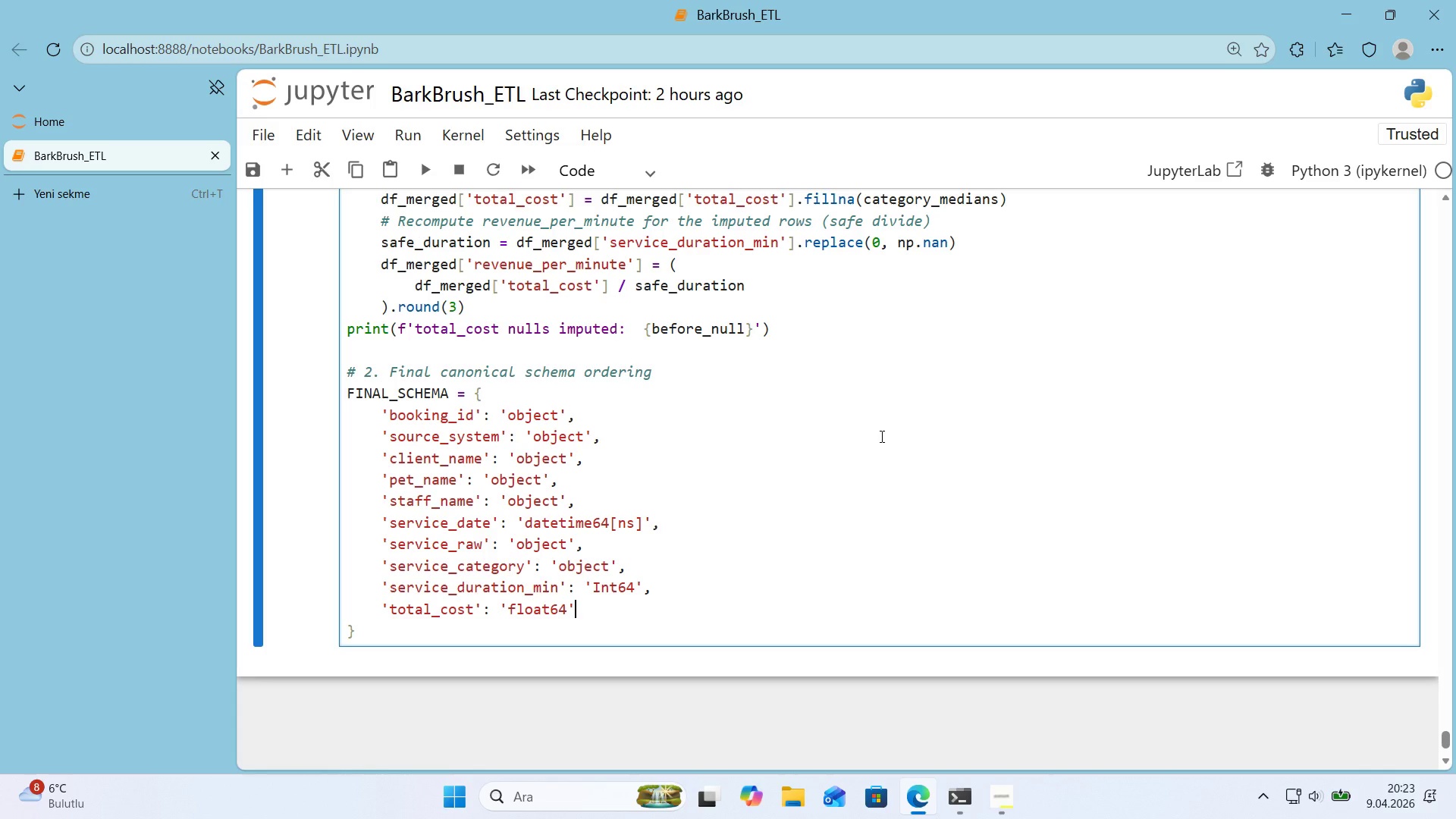 
key(Comma)
 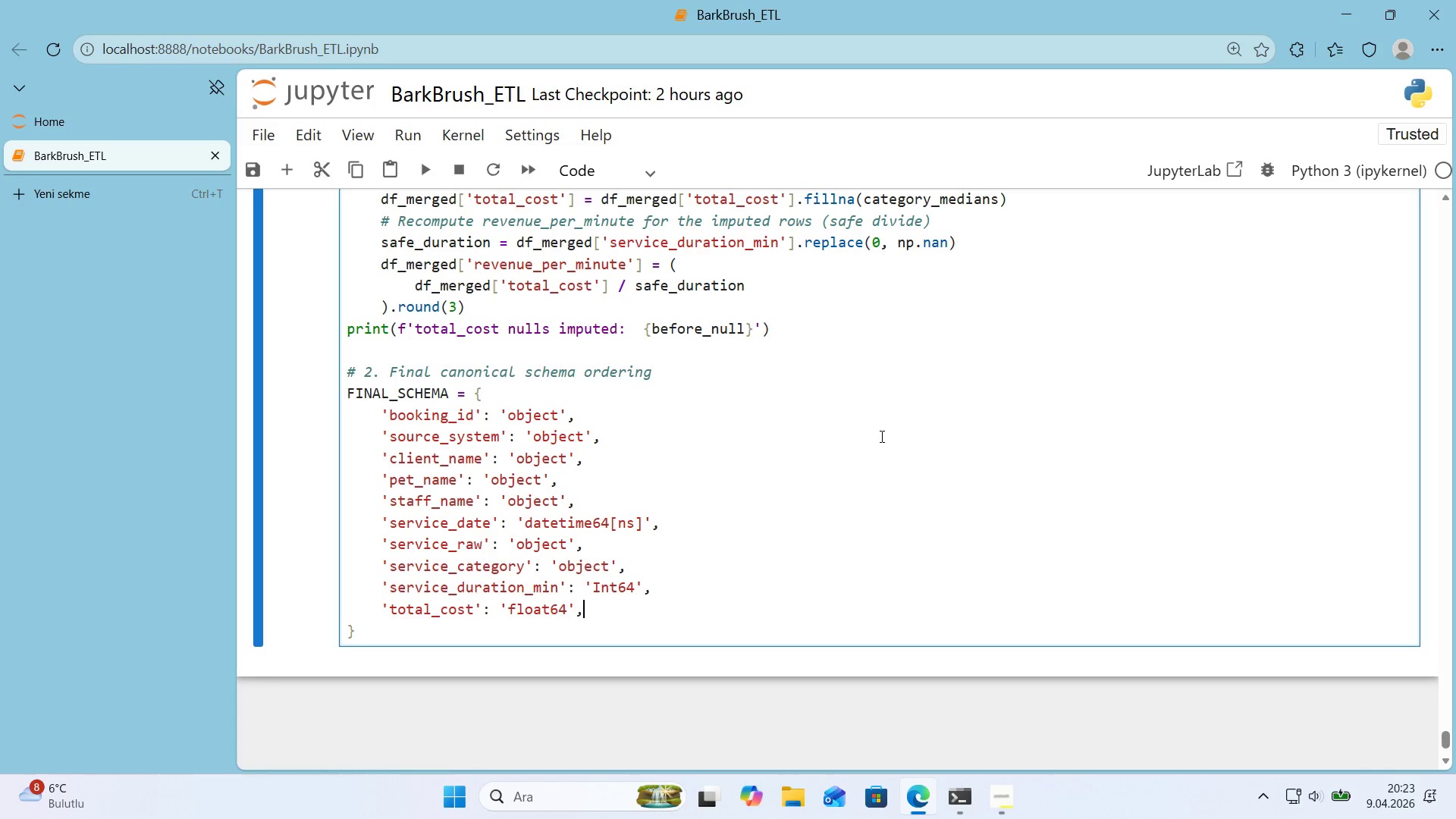 
key(Enter)
 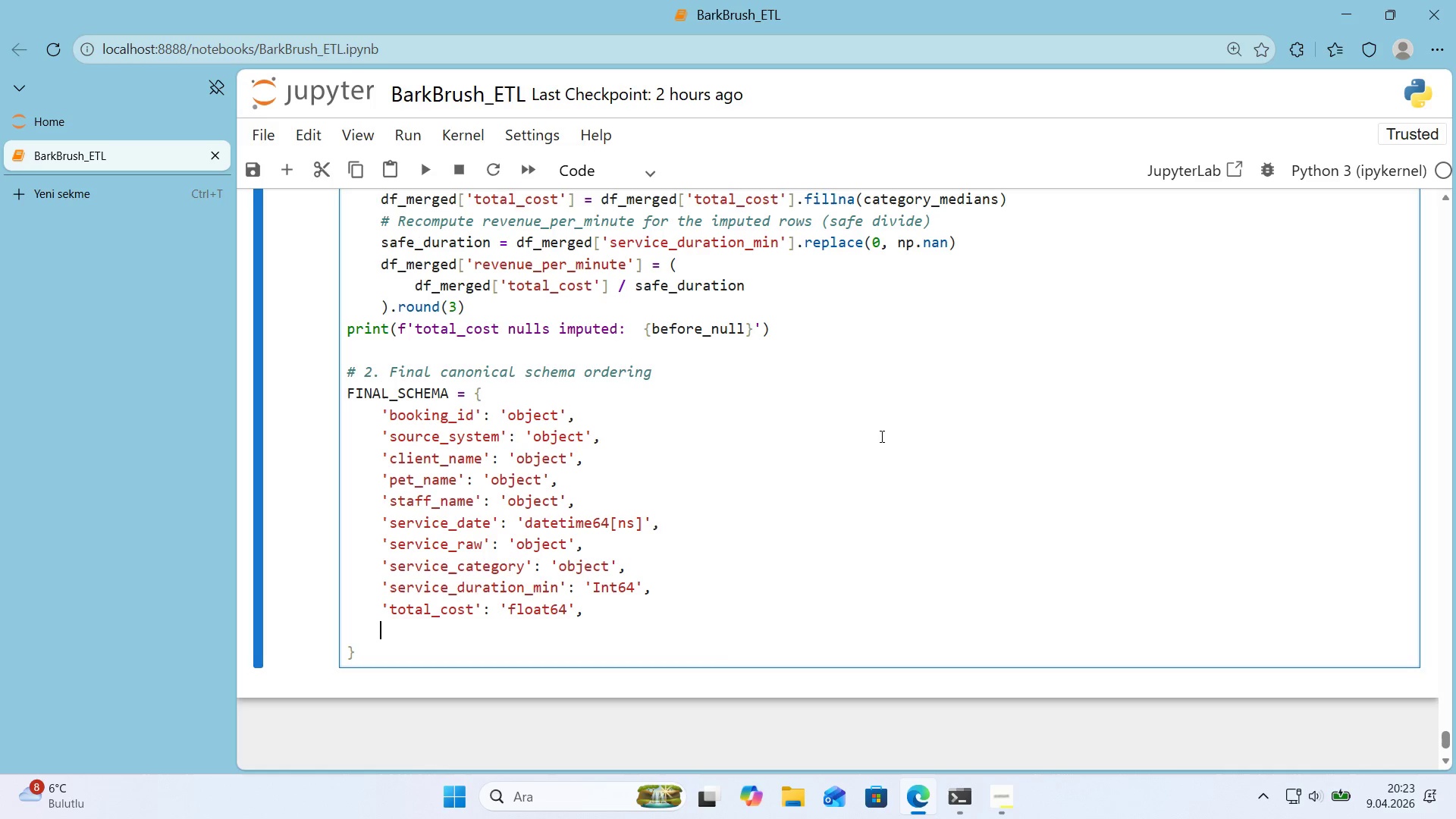 
type(@@)
 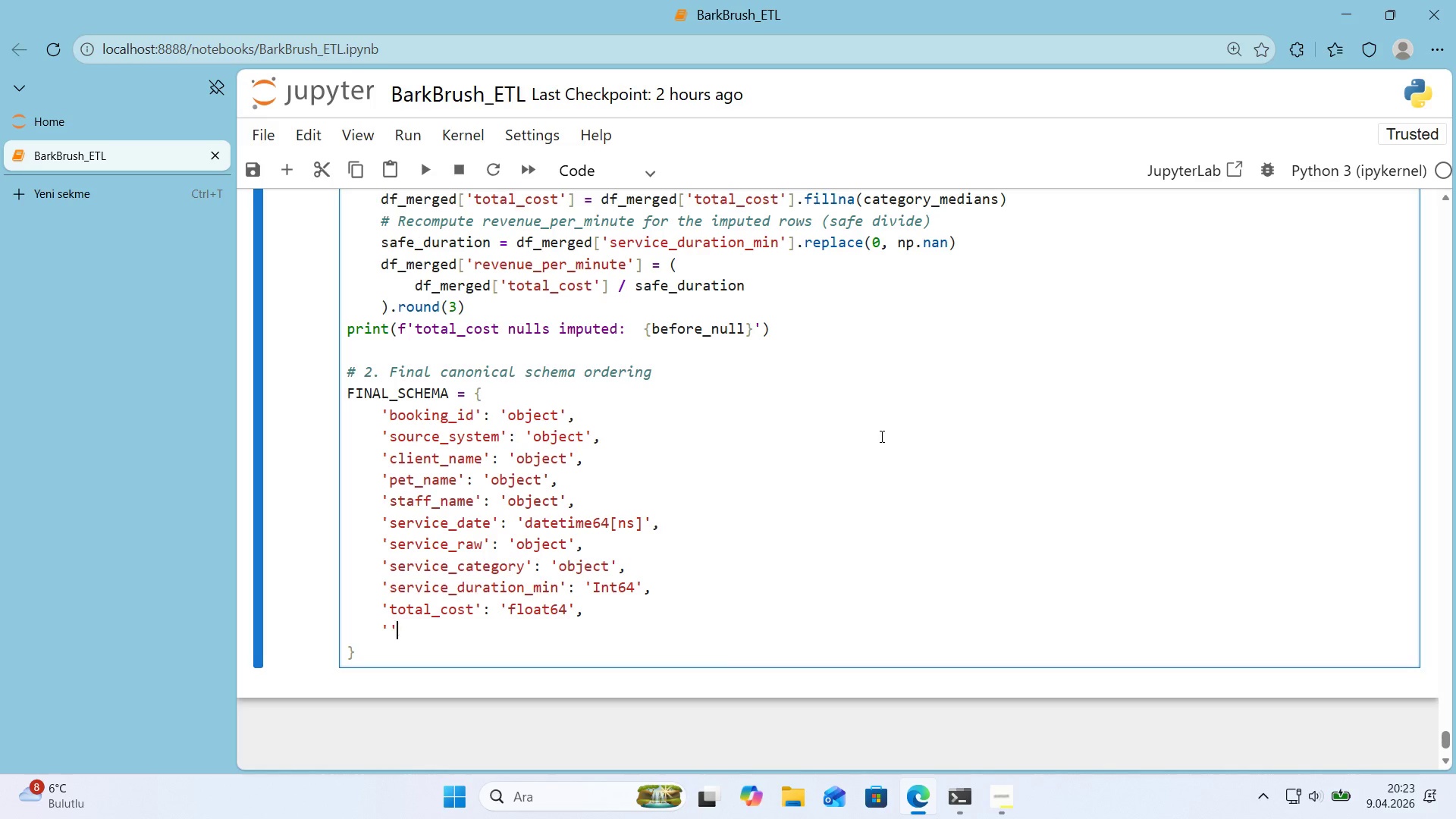 
key(ArrowLeft)
 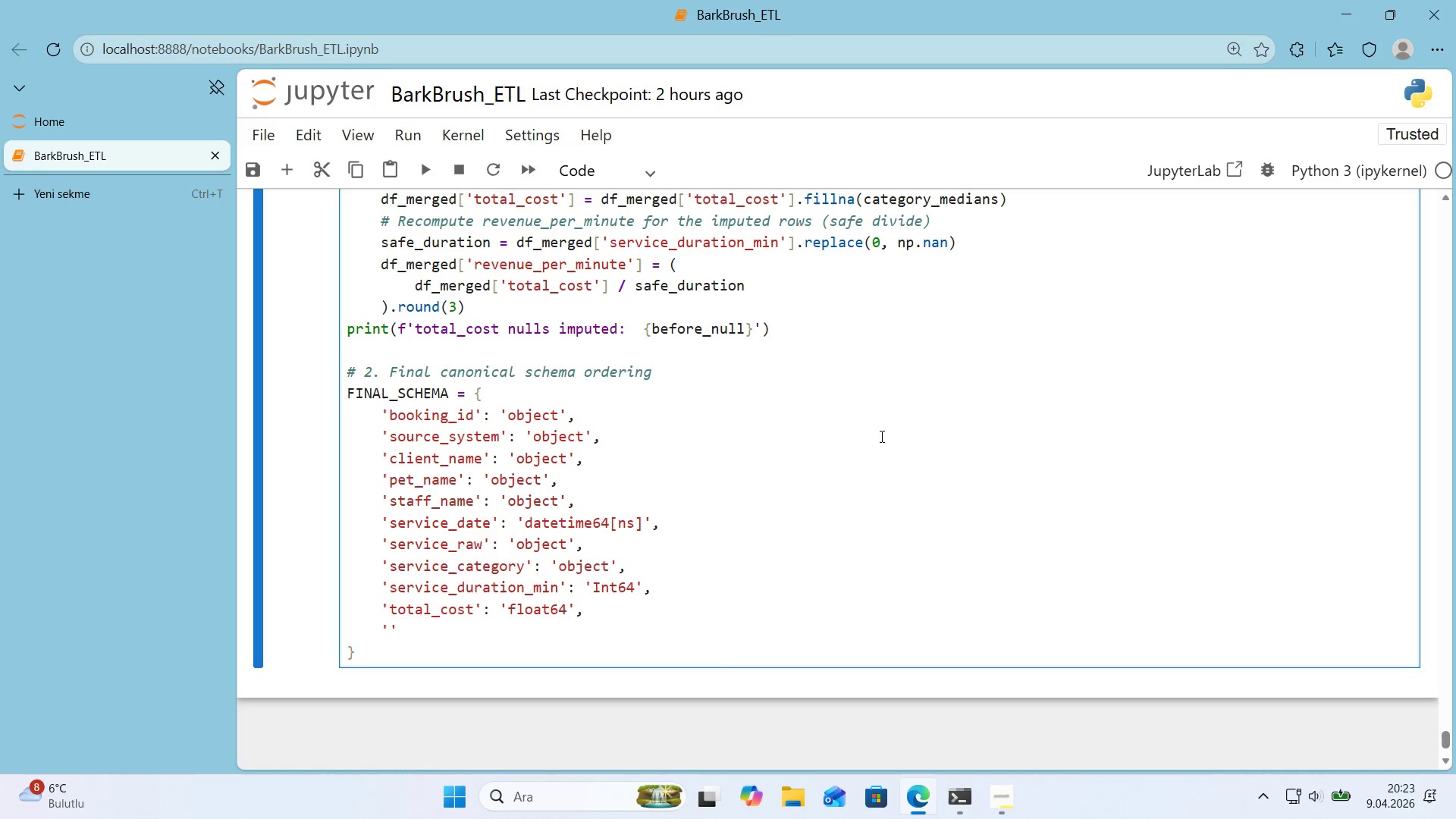 
type(revenue_per_m'nute)
 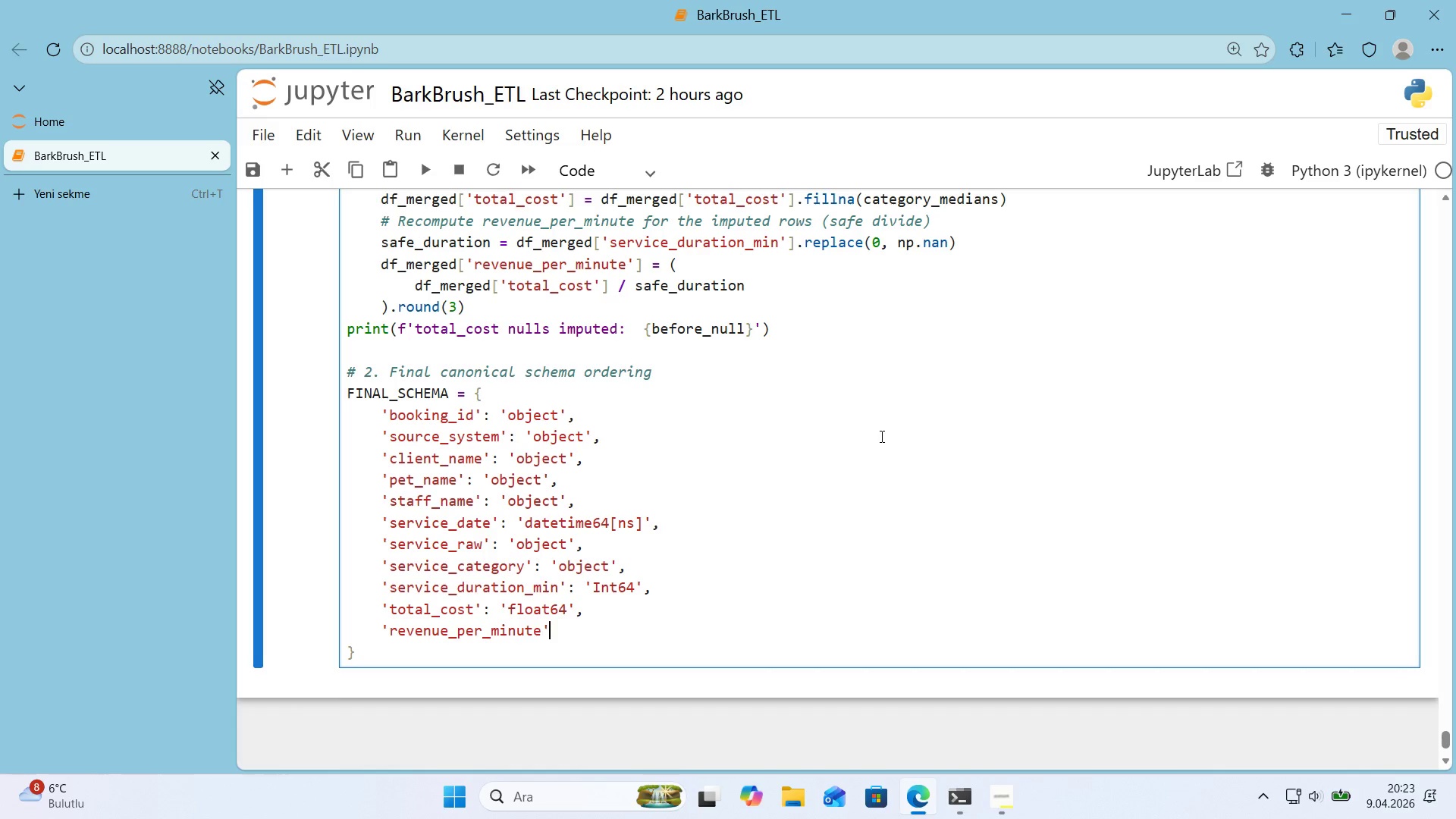 
key(ArrowRight)
 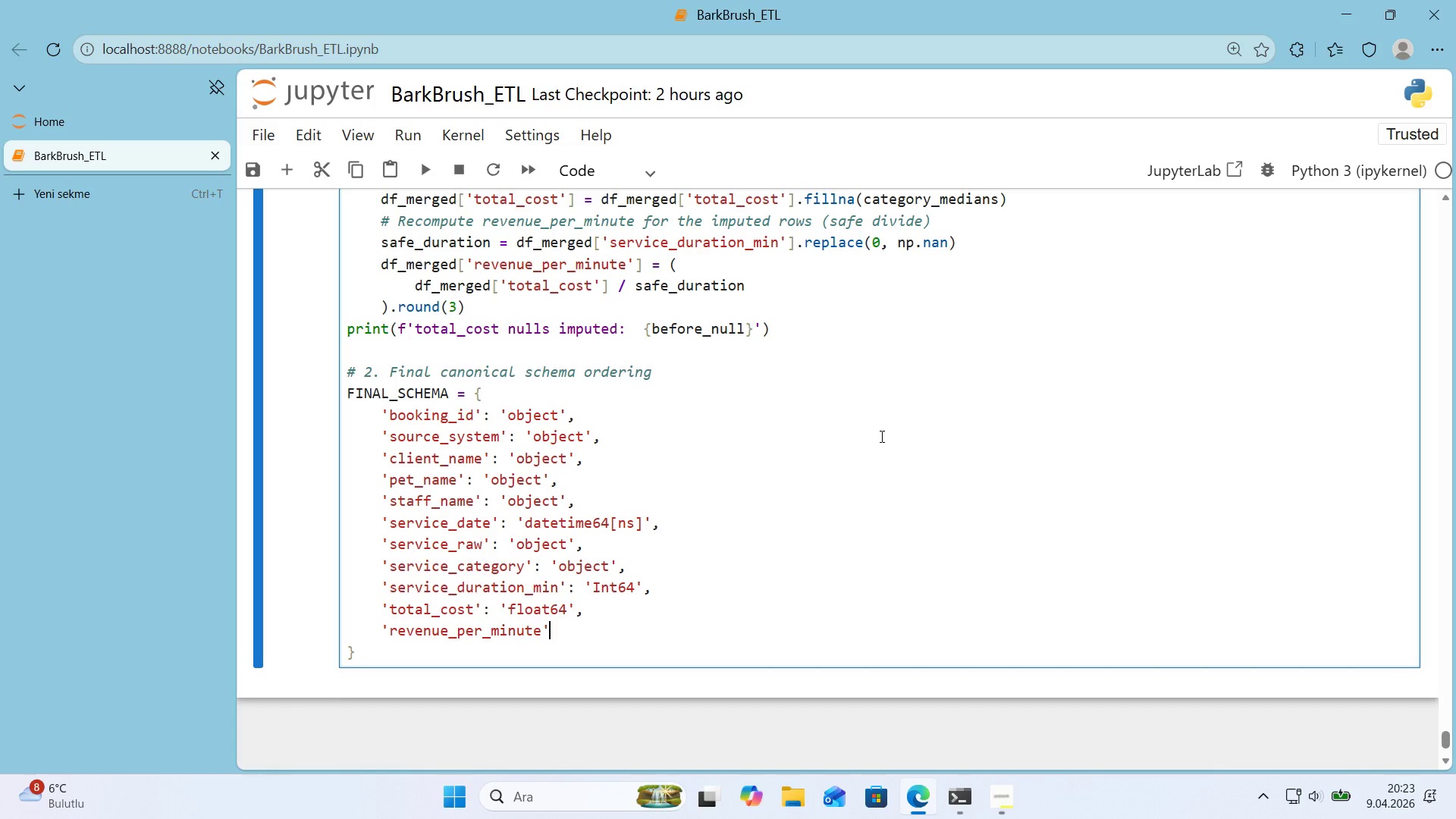 
key(Shift+ShiftRight)
 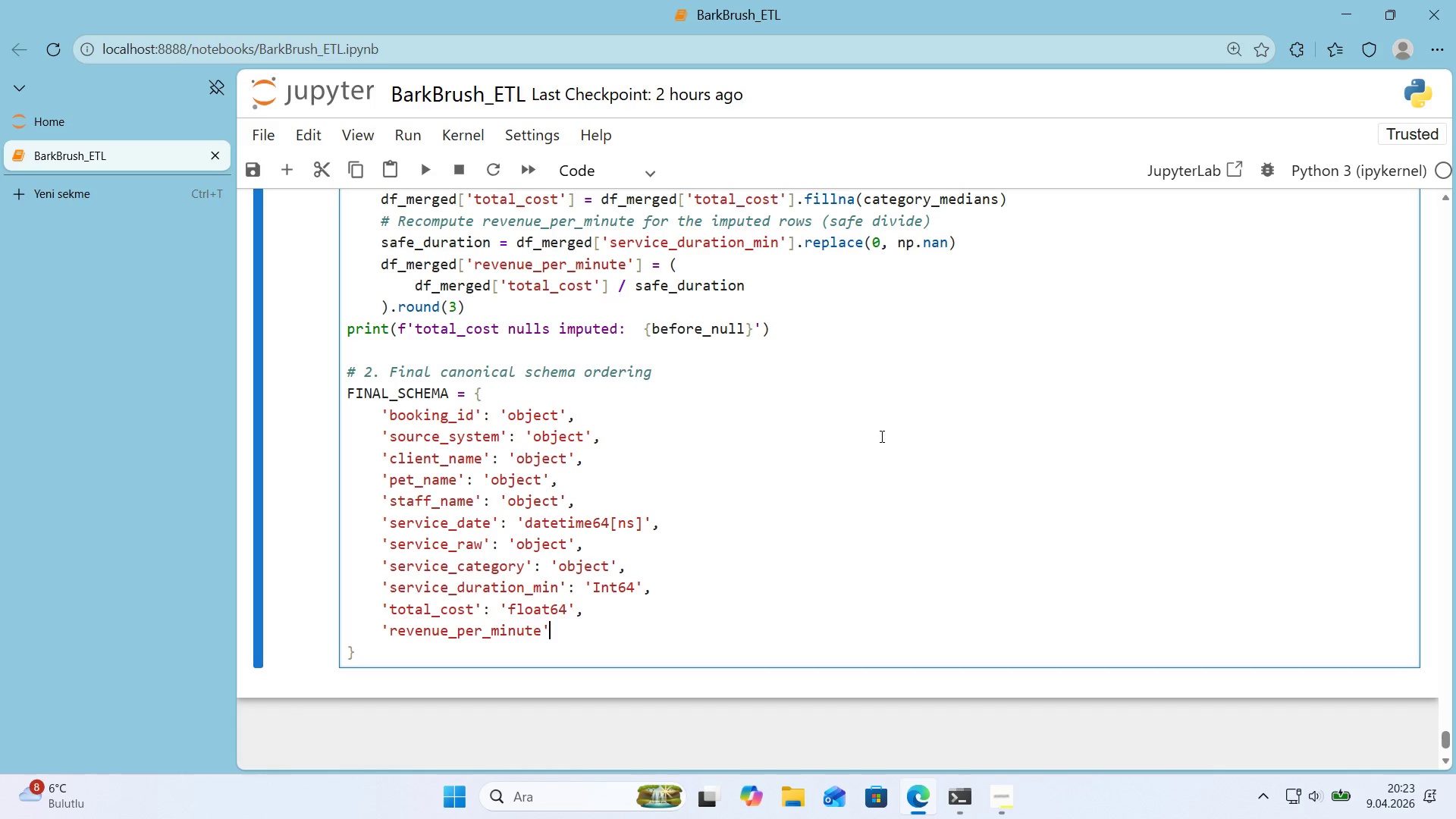 
key(Shift+Period)
 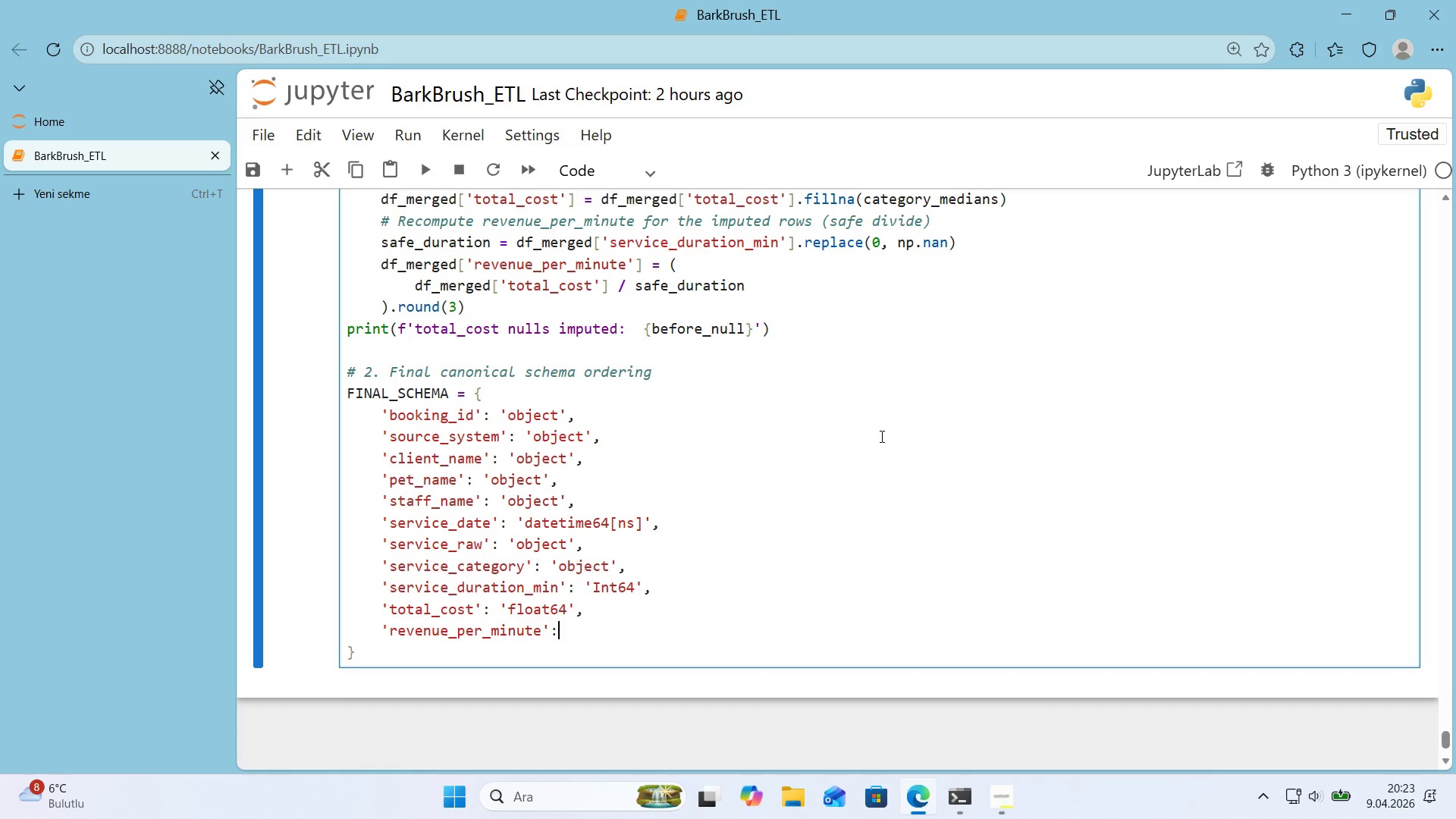 
key(Space)
 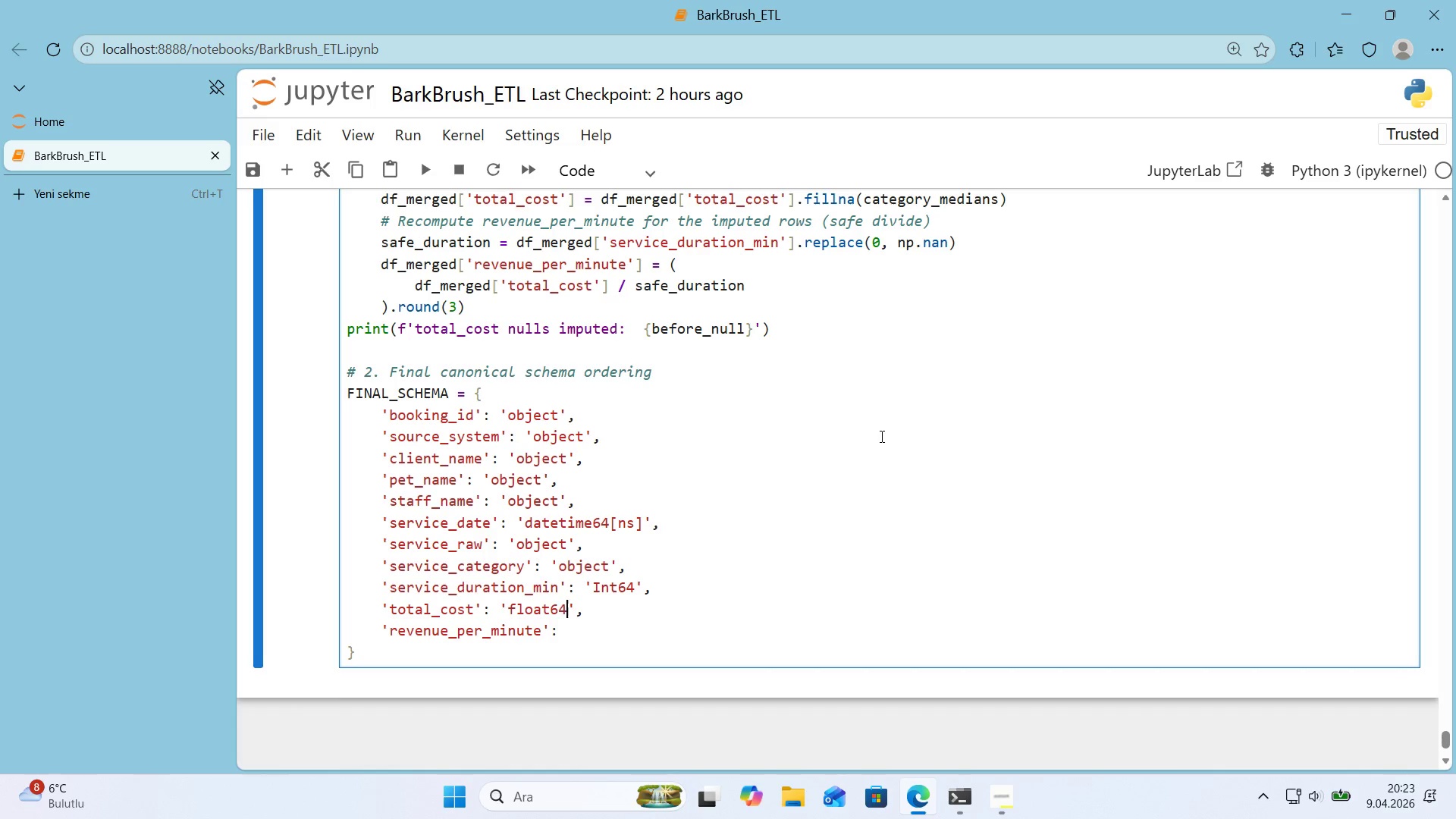 
key(ArrowUp)
 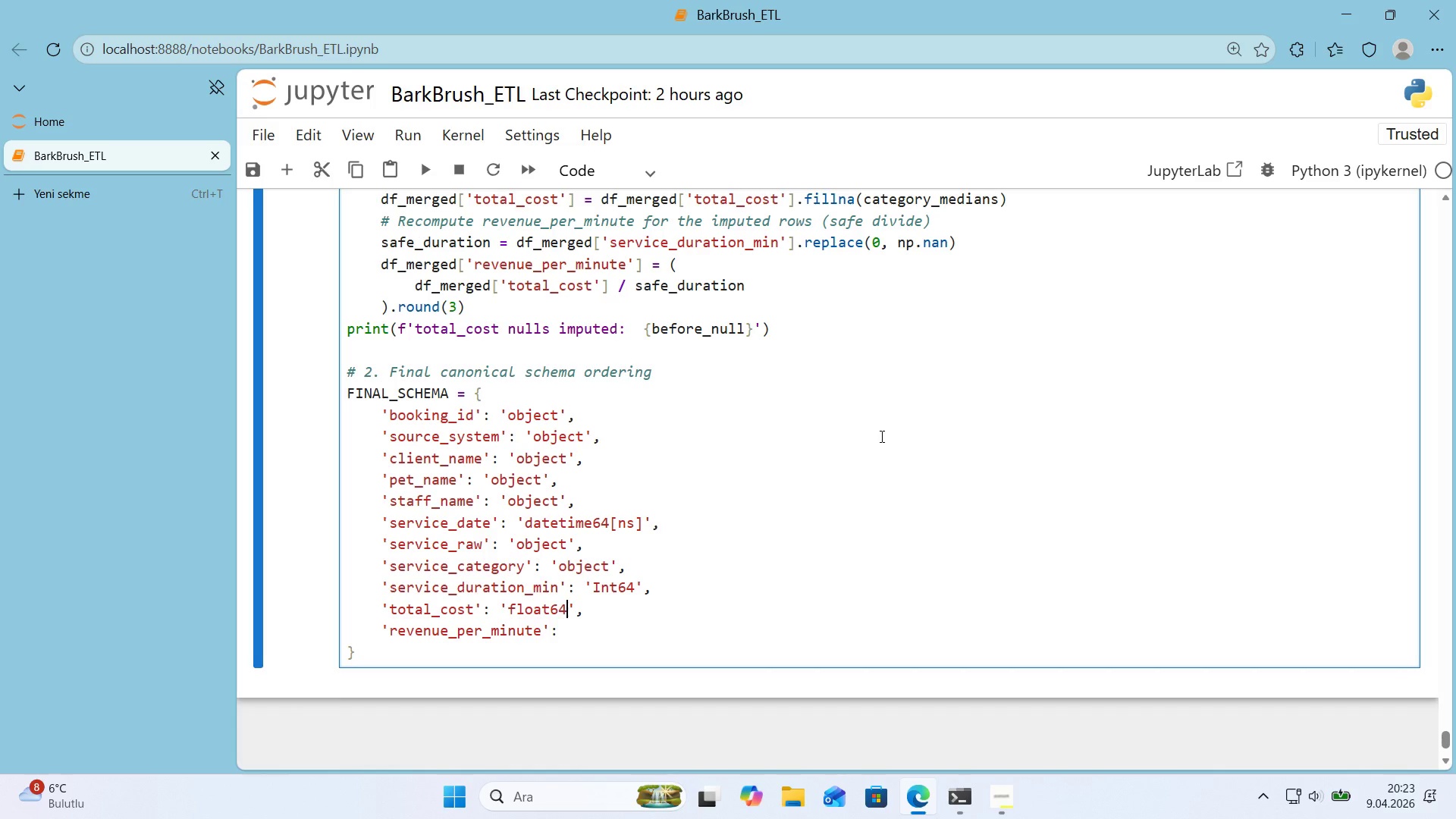 
key(ArrowRight)
 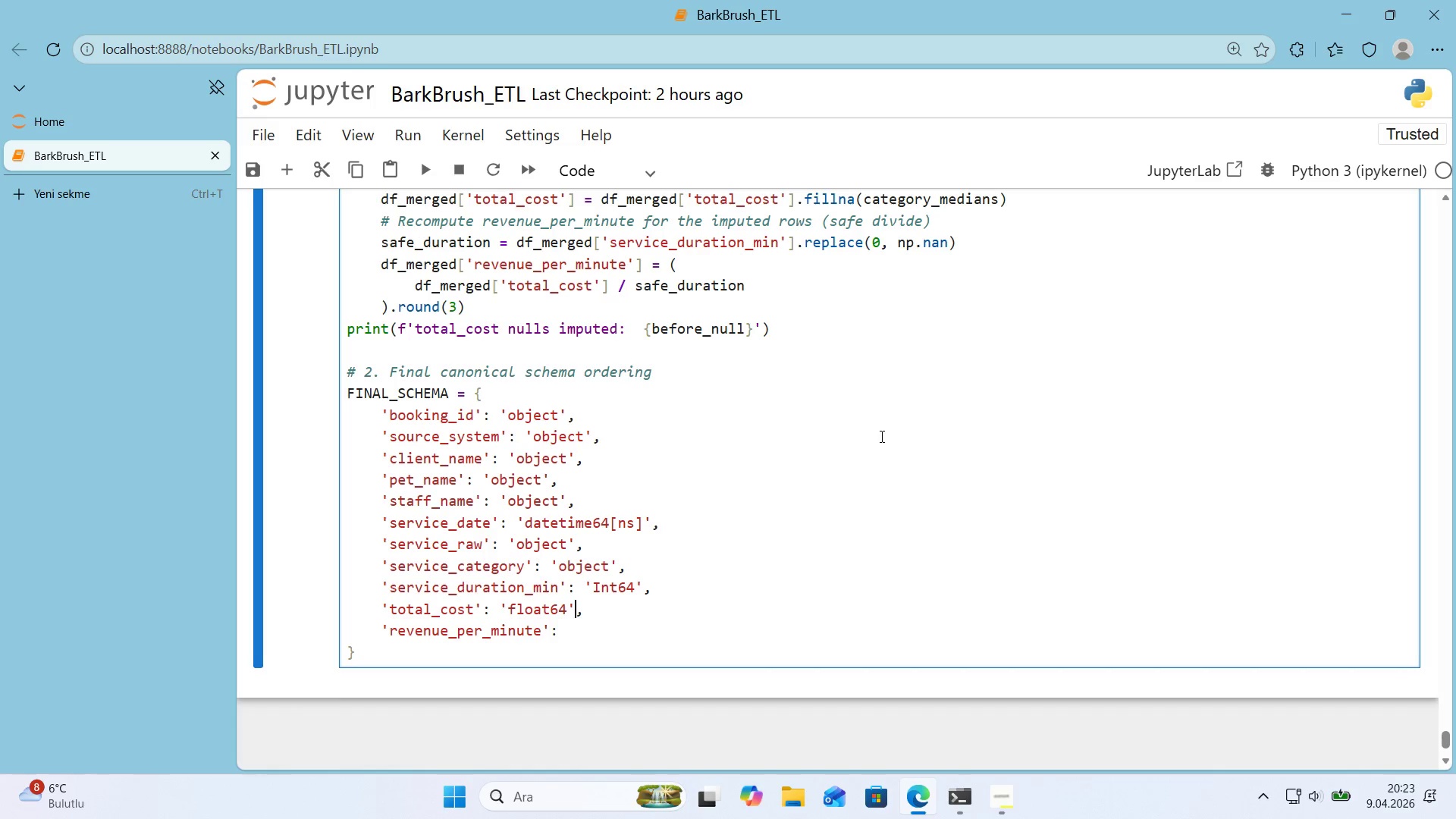 
key(ArrowRight)
 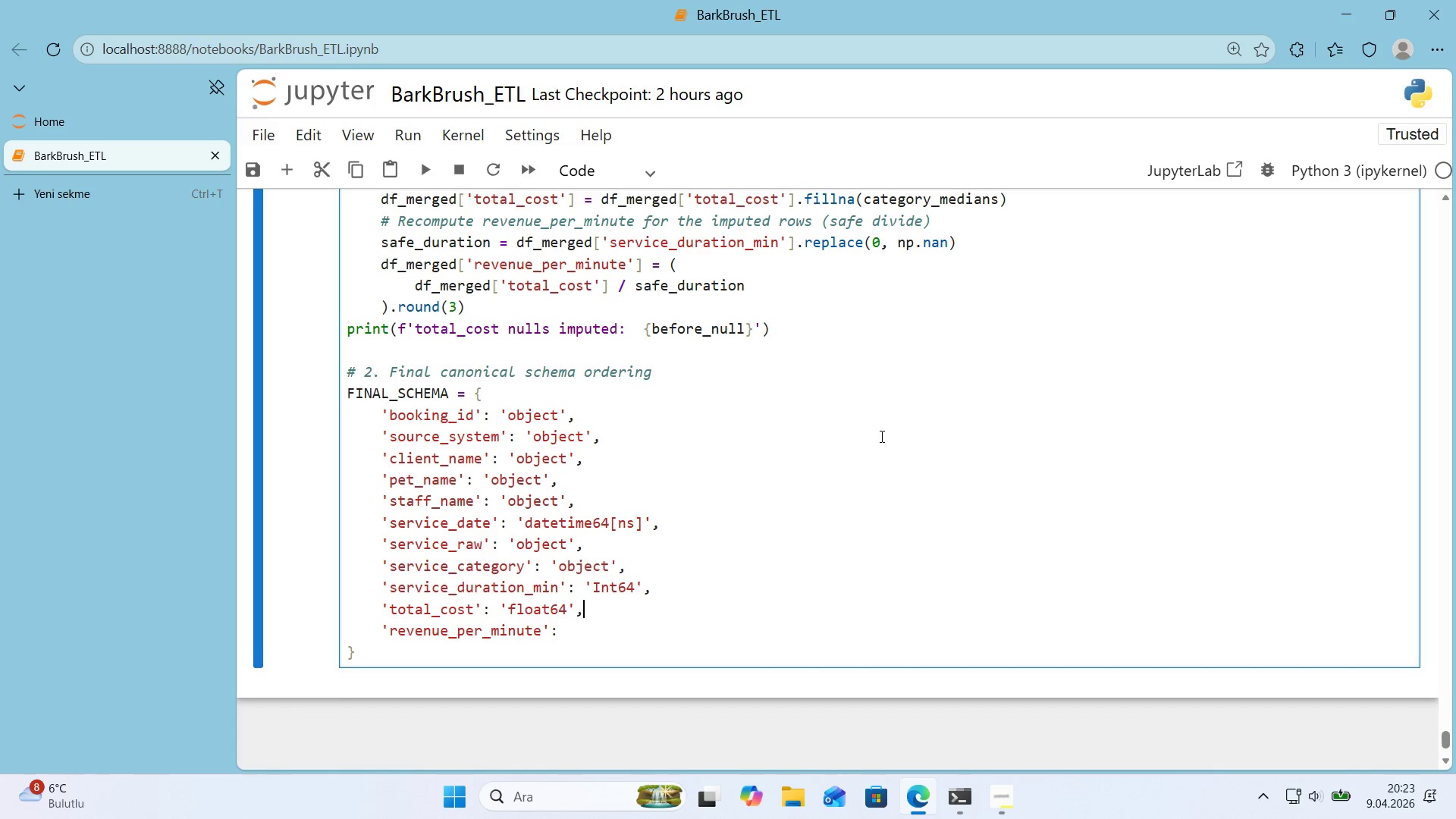 
key(Space)
 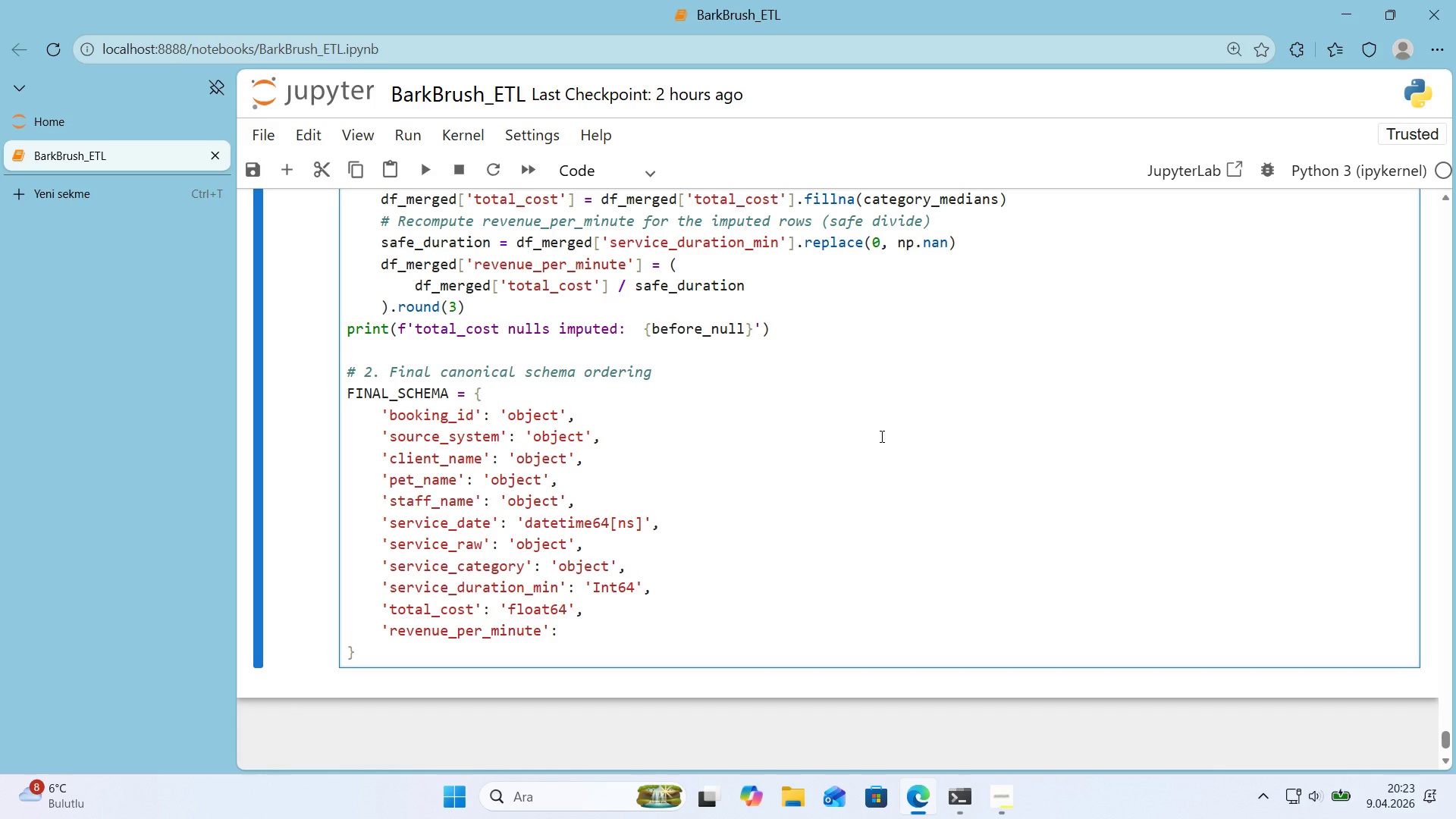 
key(ArrowDown)
 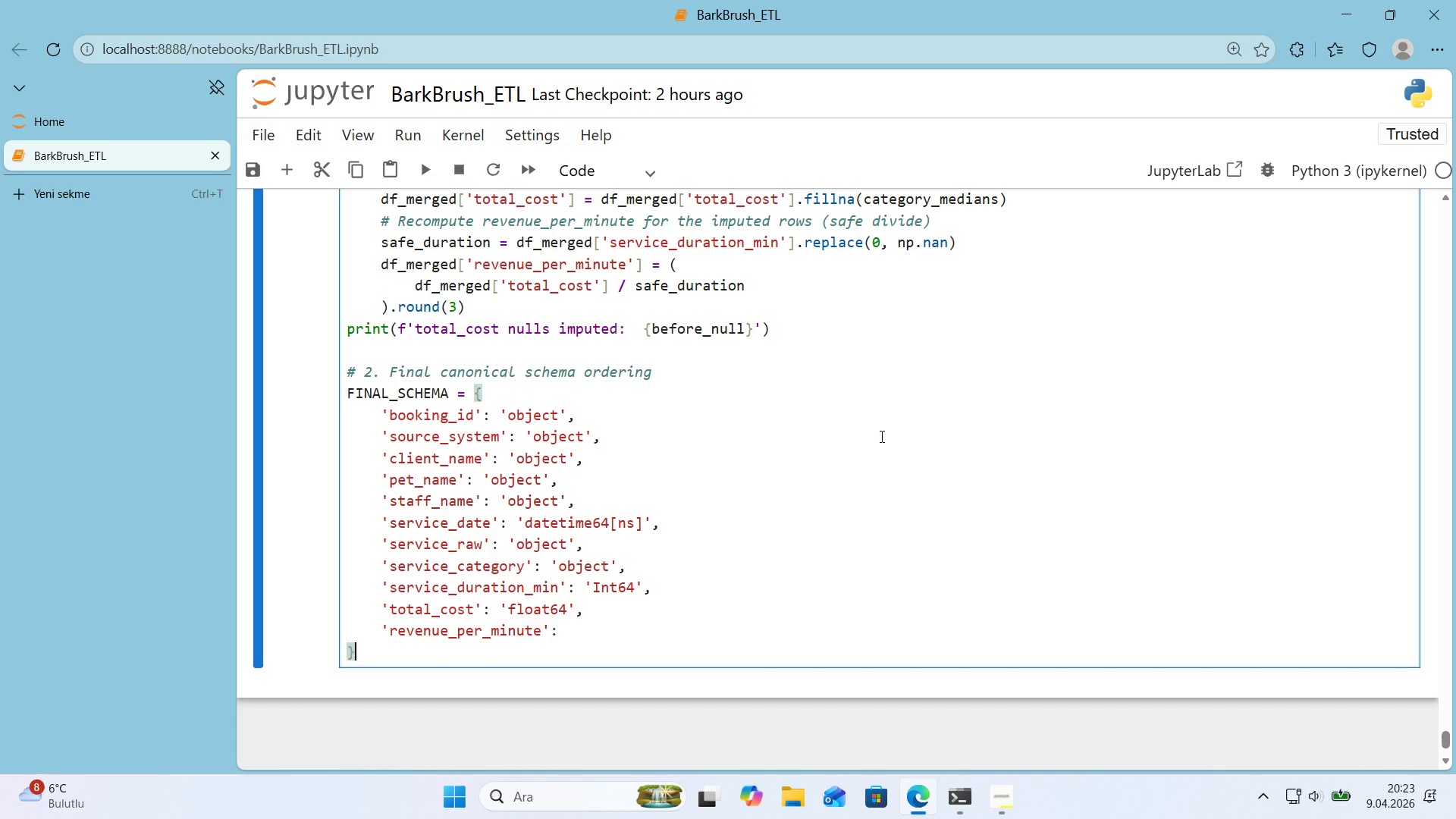 
key(ArrowDown)
 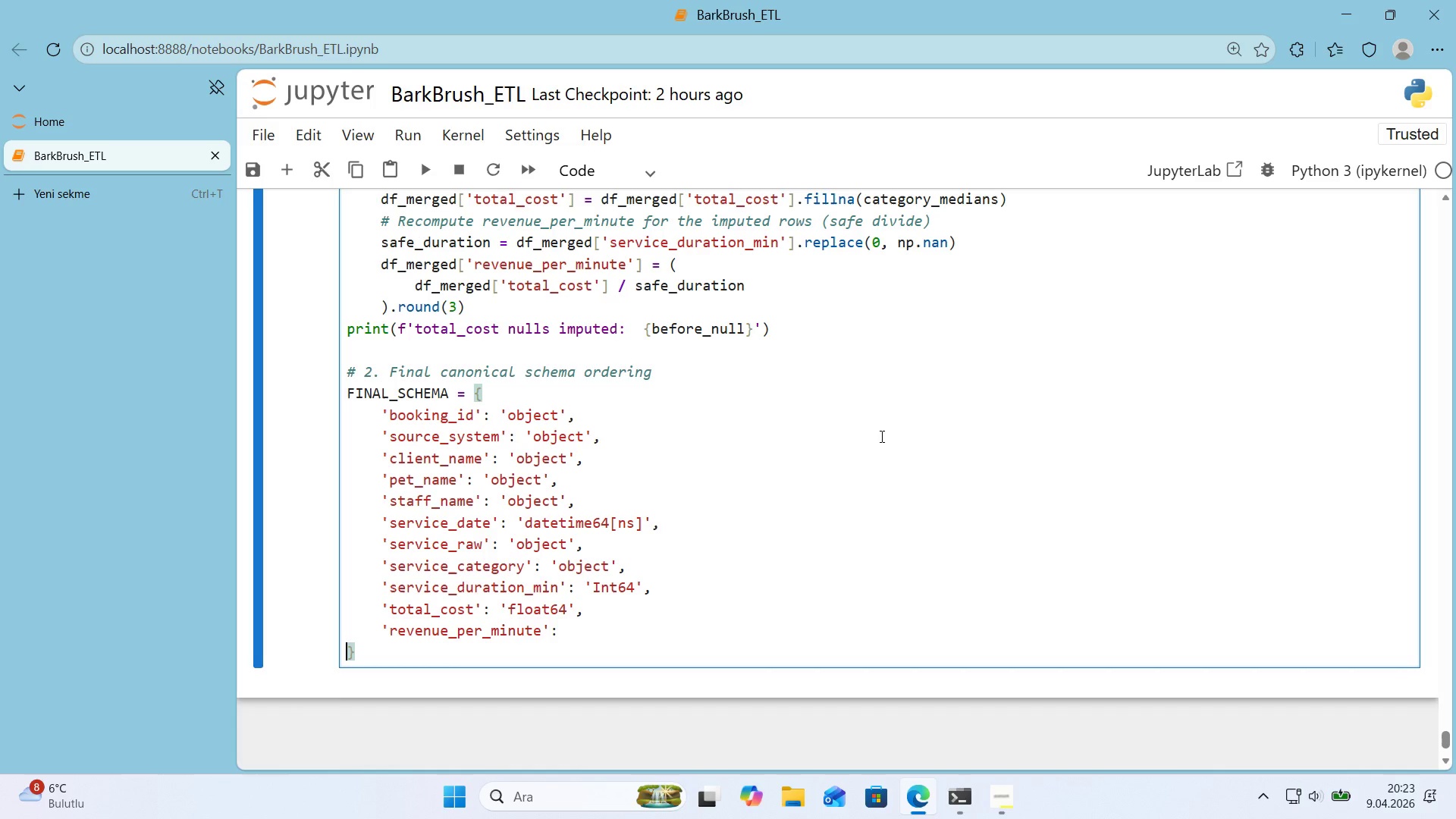 
key(ArrowLeft)
 